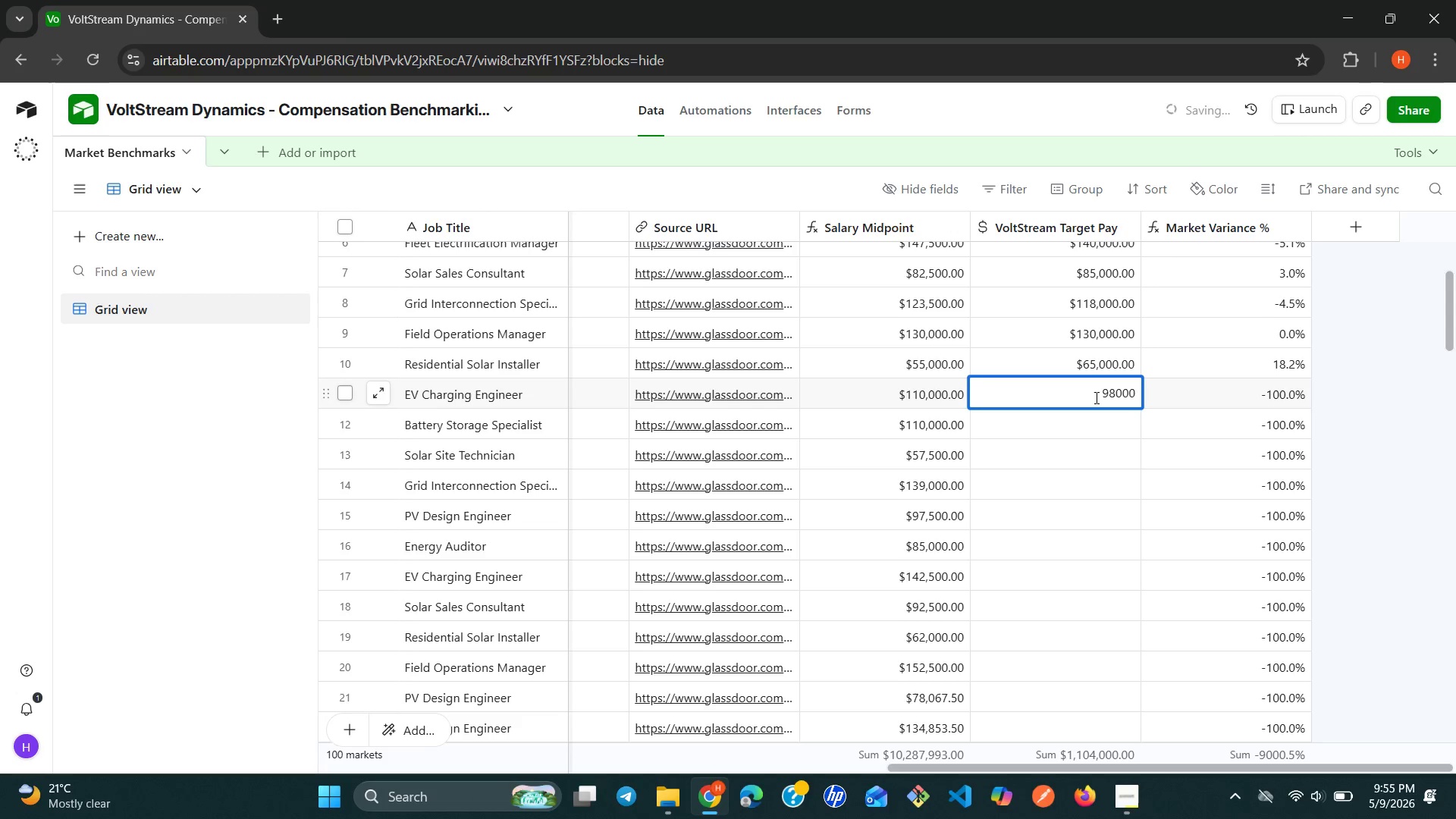 
key(Enter)
 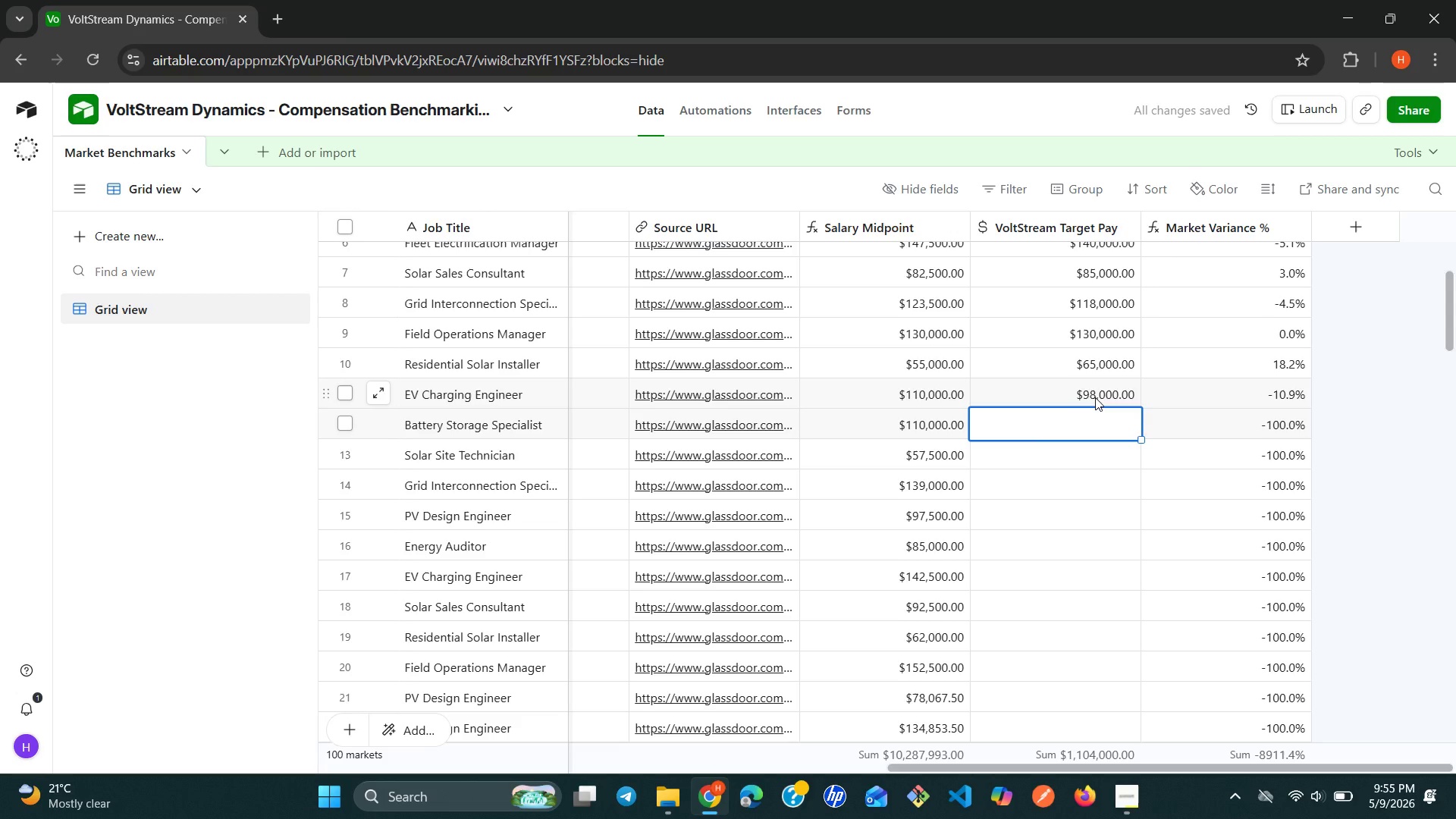 
type(980998)
 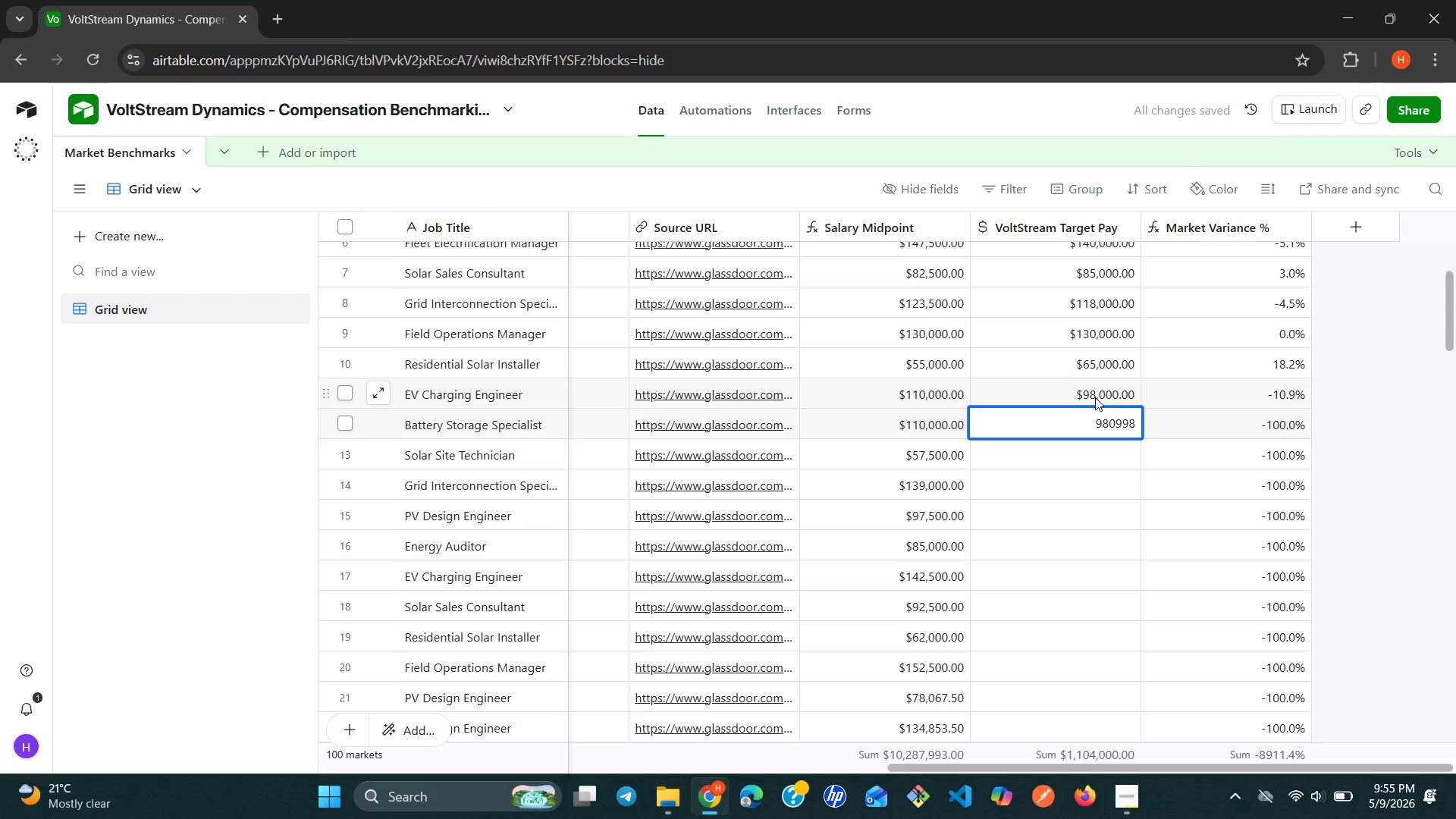 
key(Enter)
 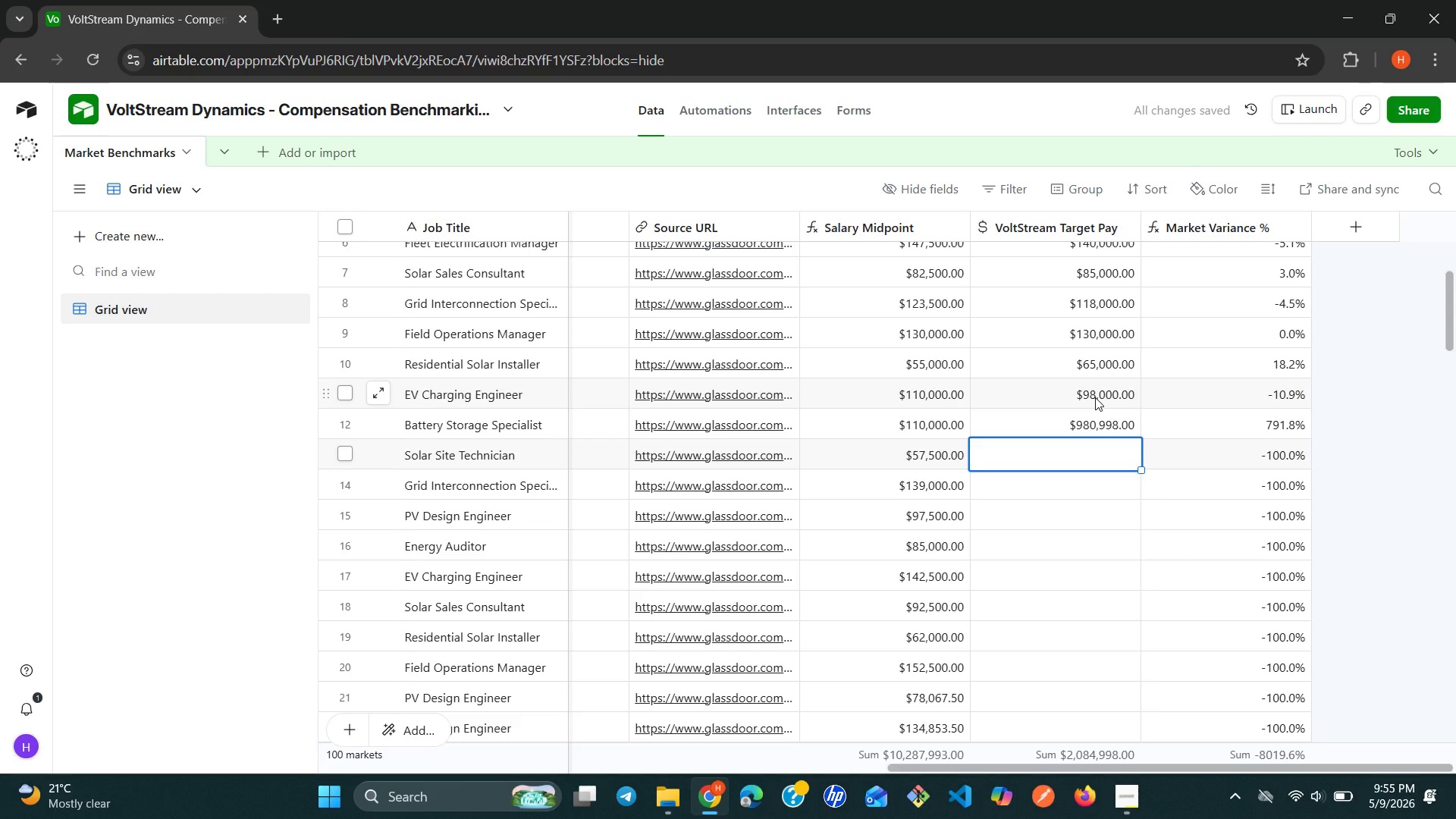 
type(9000000)
 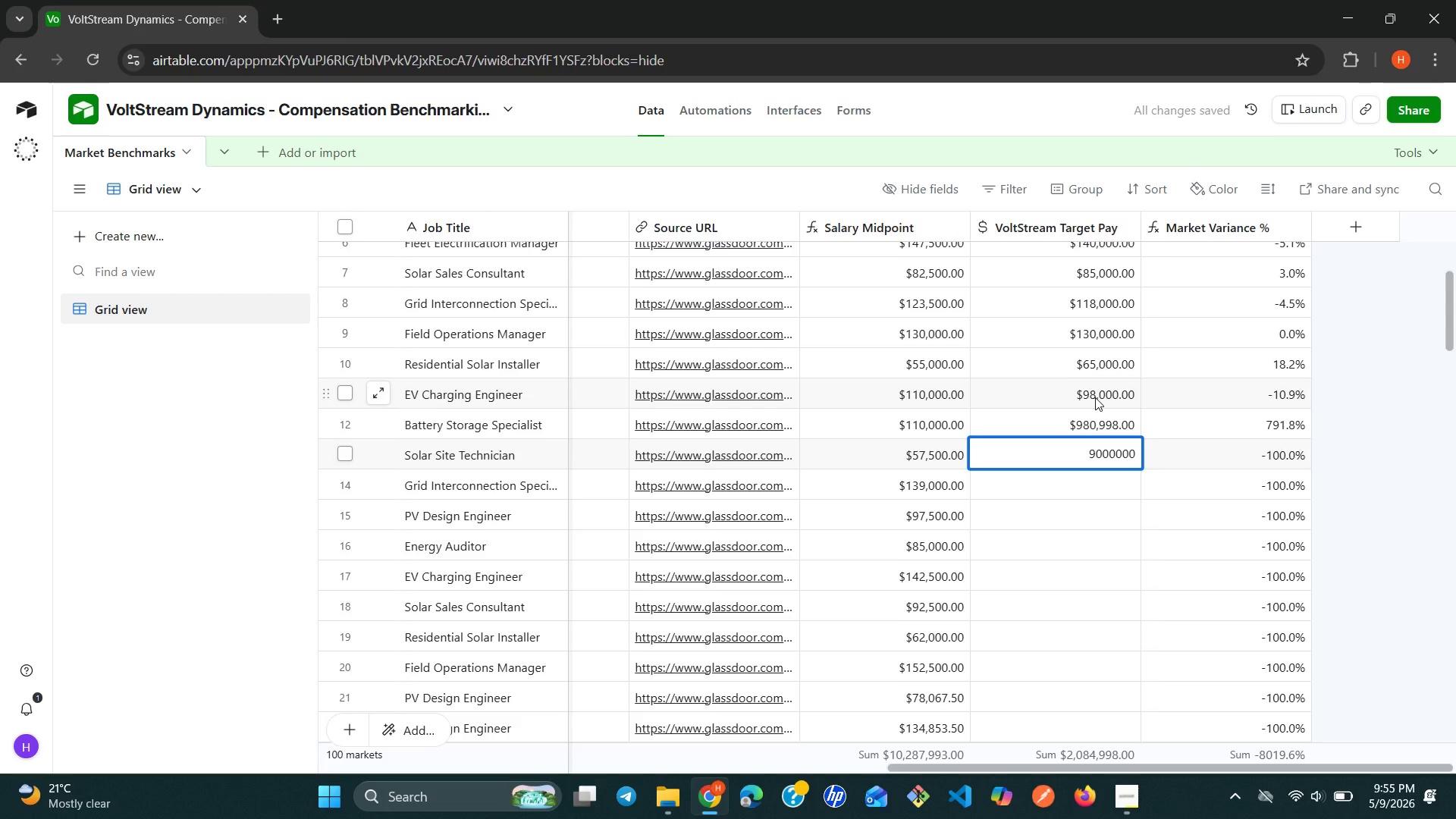 
key(Enter)
 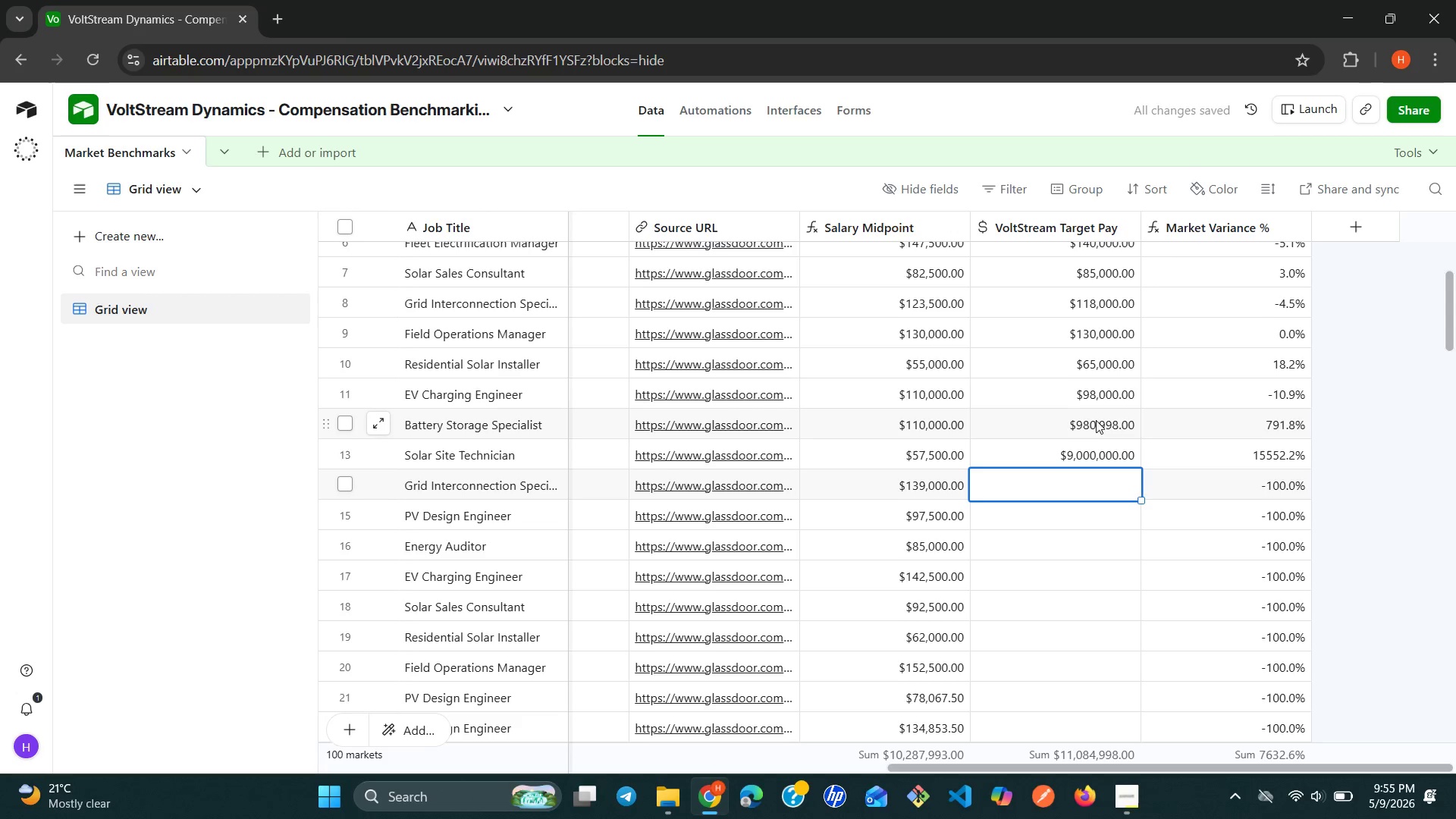 
left_click([1099, 446])
 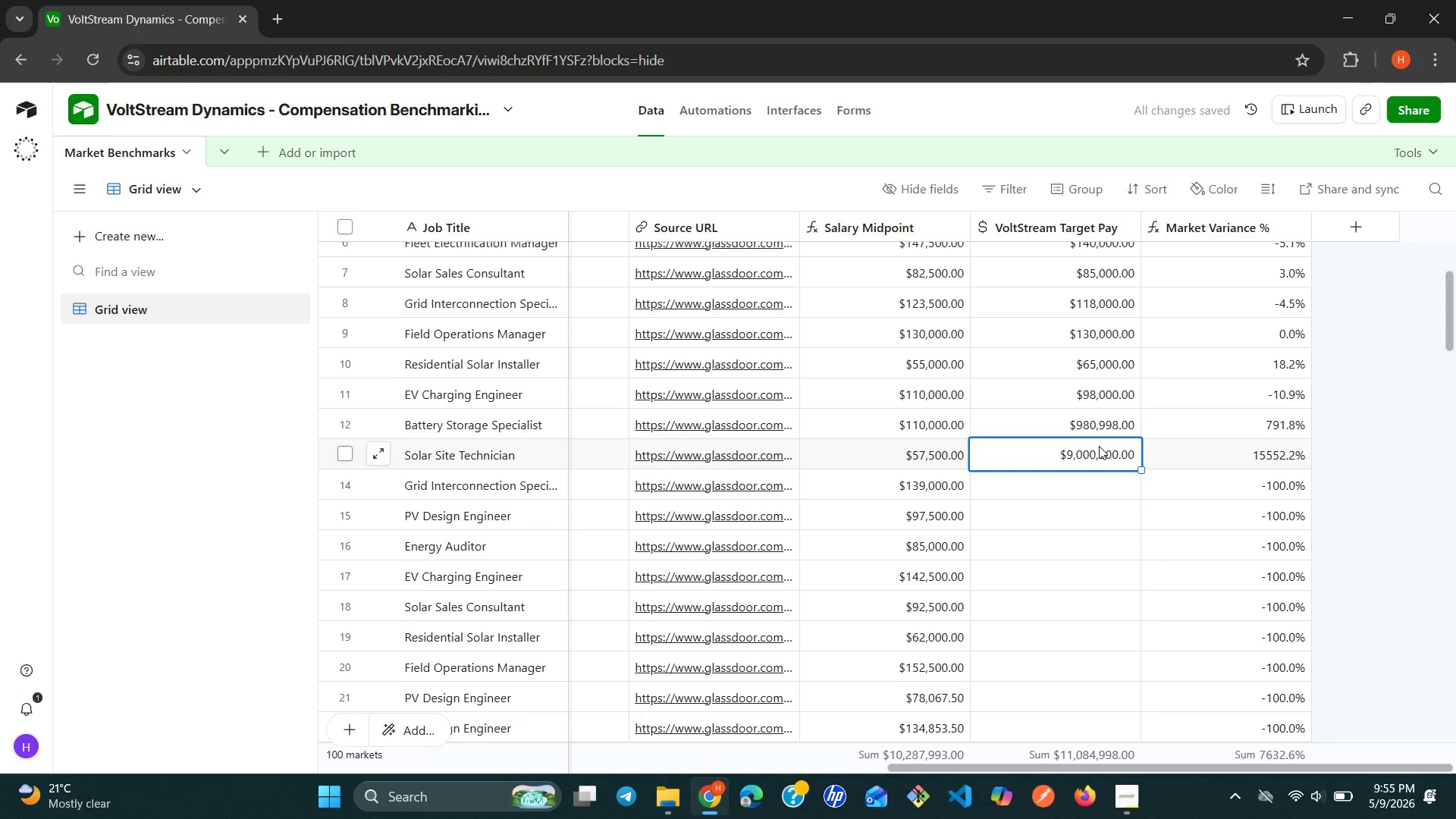 
double_click([1099, 446])
 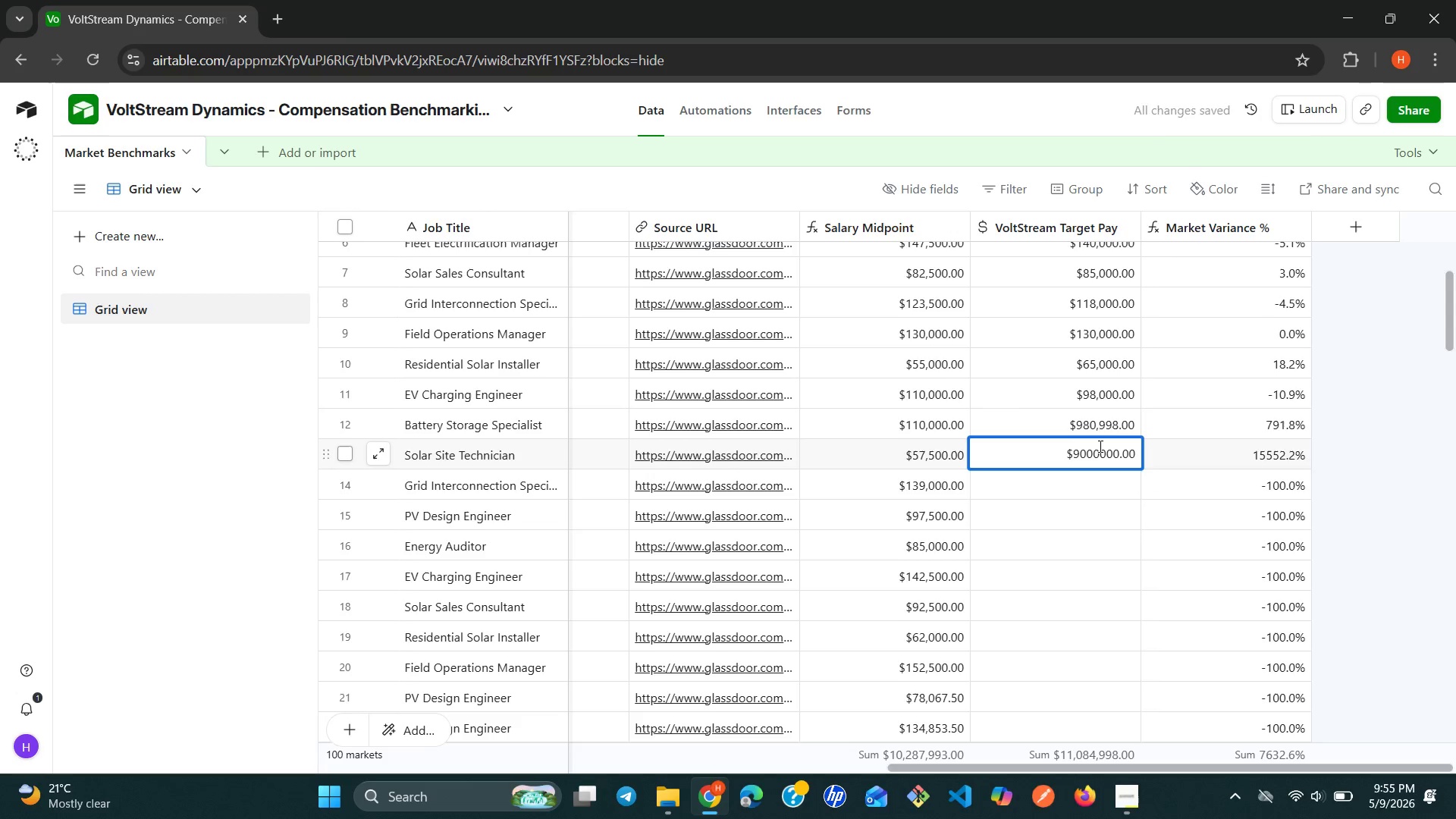 
hold_key(key=Backspace, duration=0.67)
 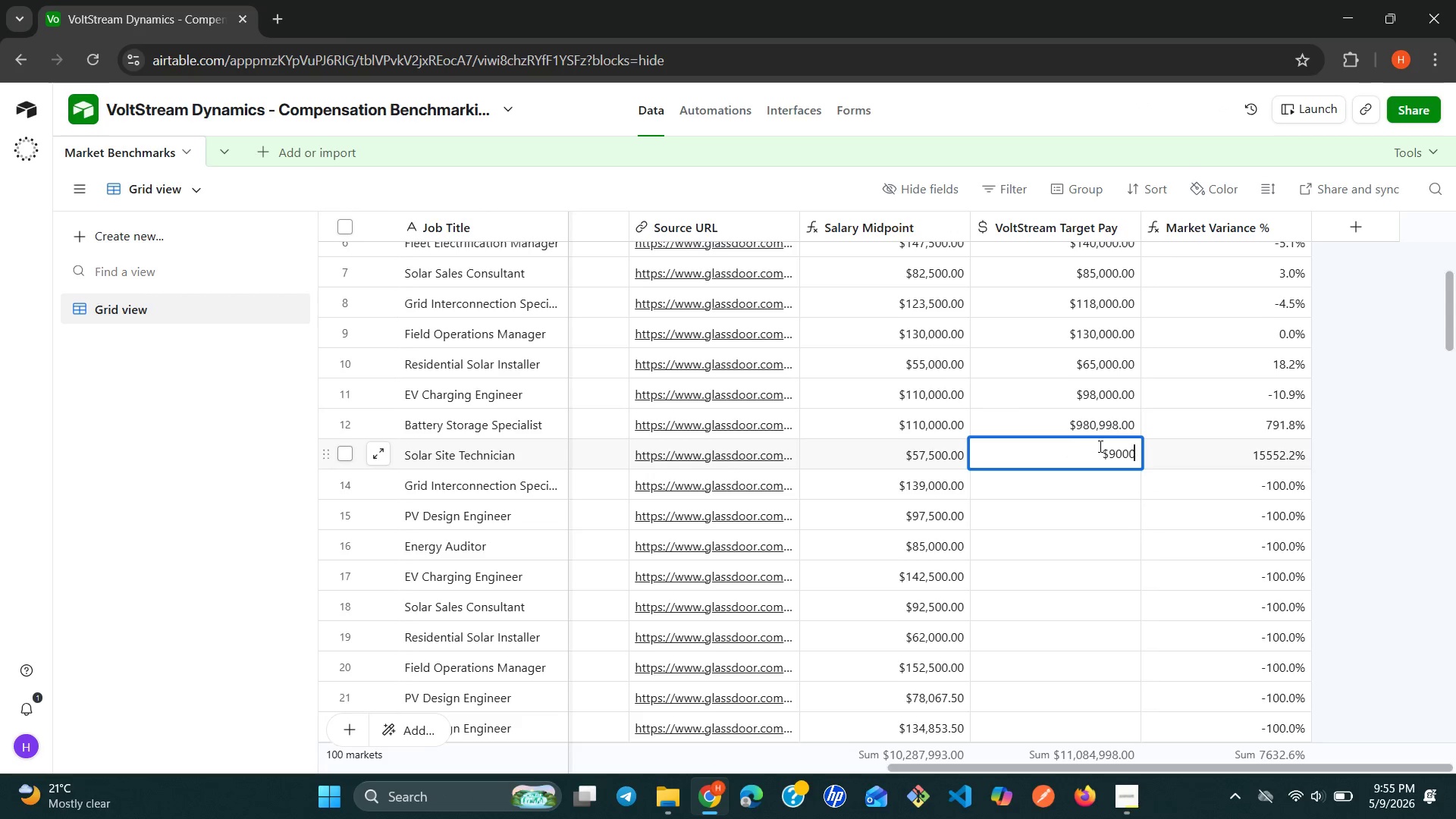 
key(Backspace)
type(00)
 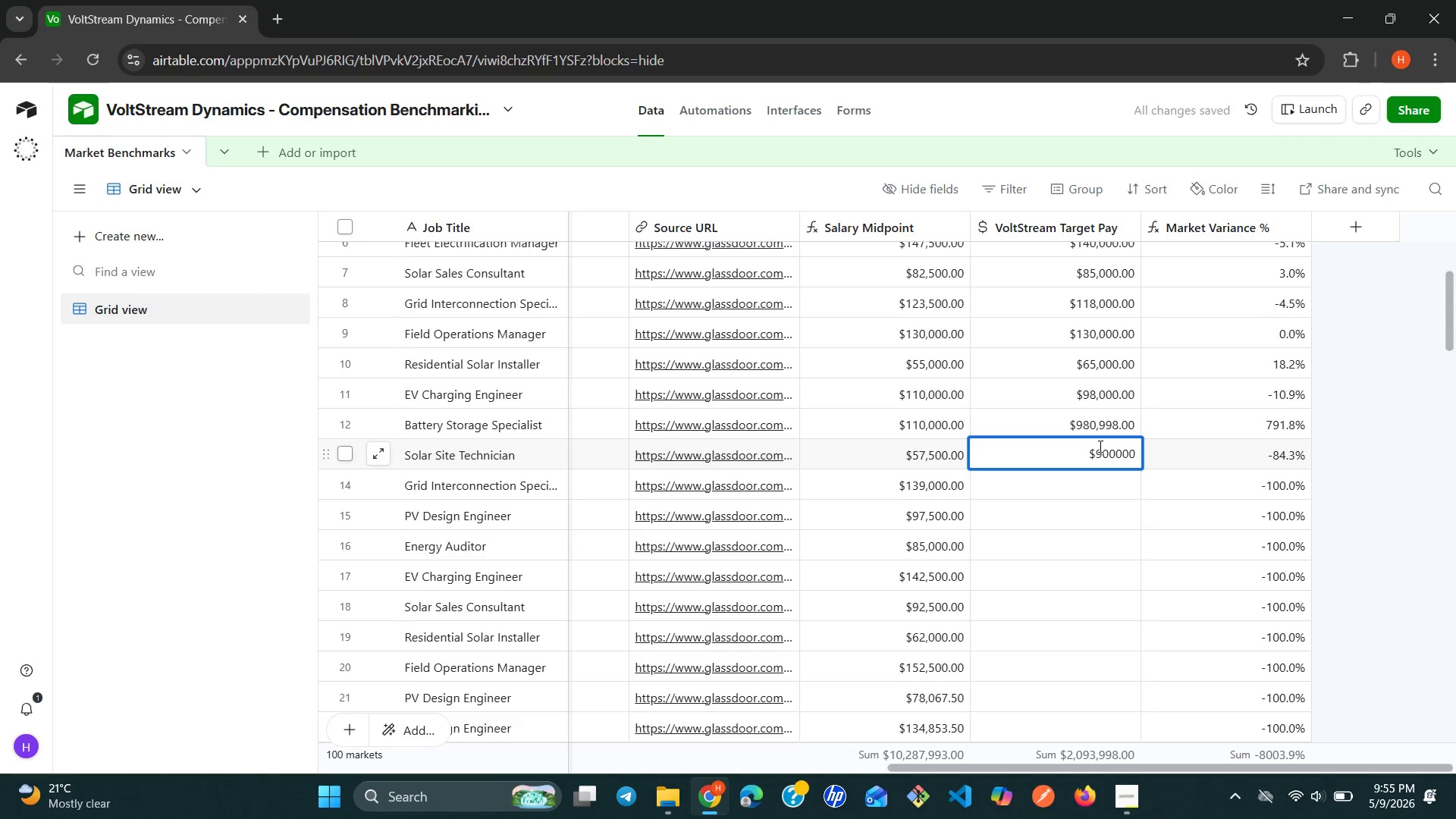 
key(Enter)
 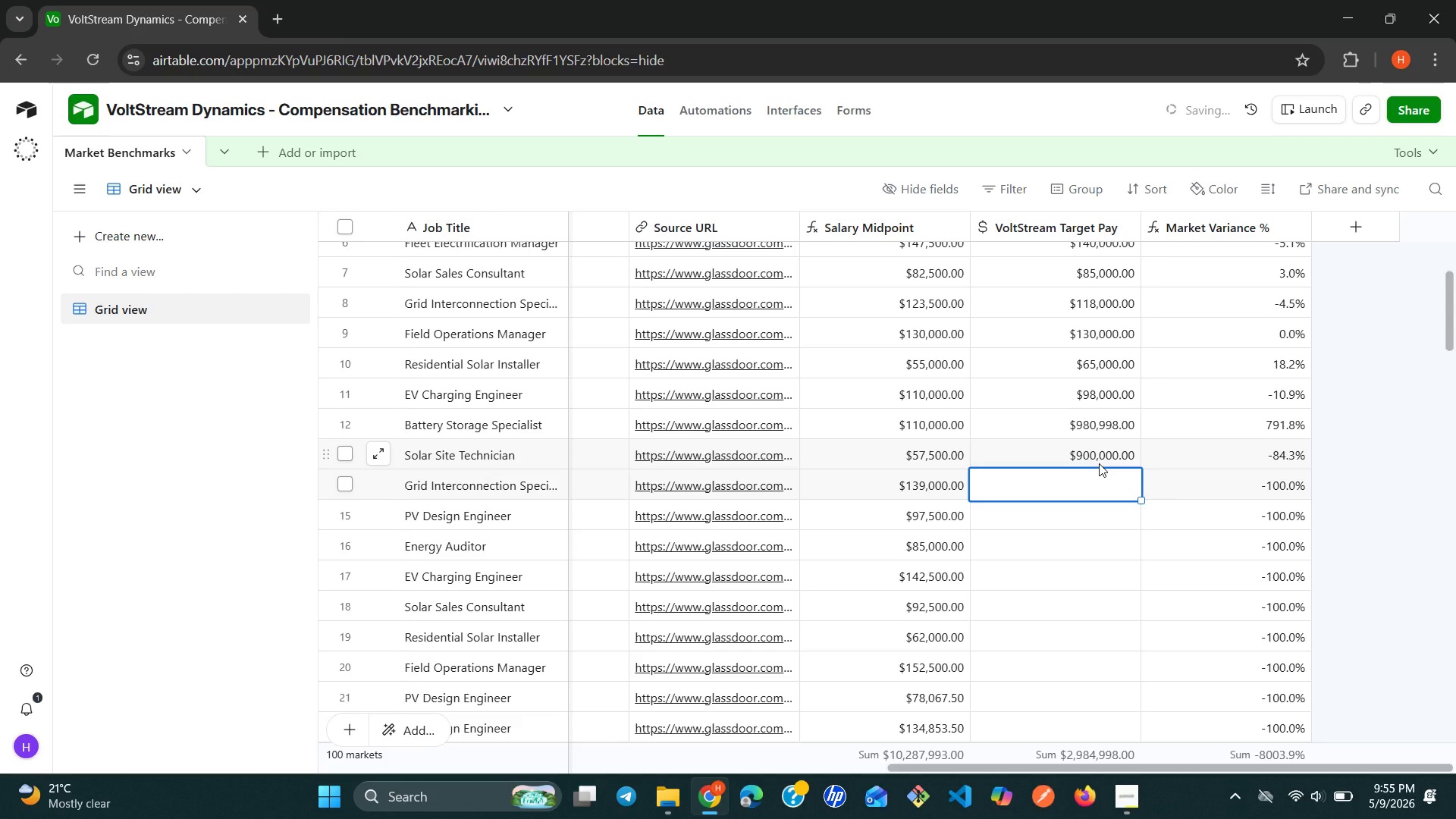 
left_click([1099, 491])
 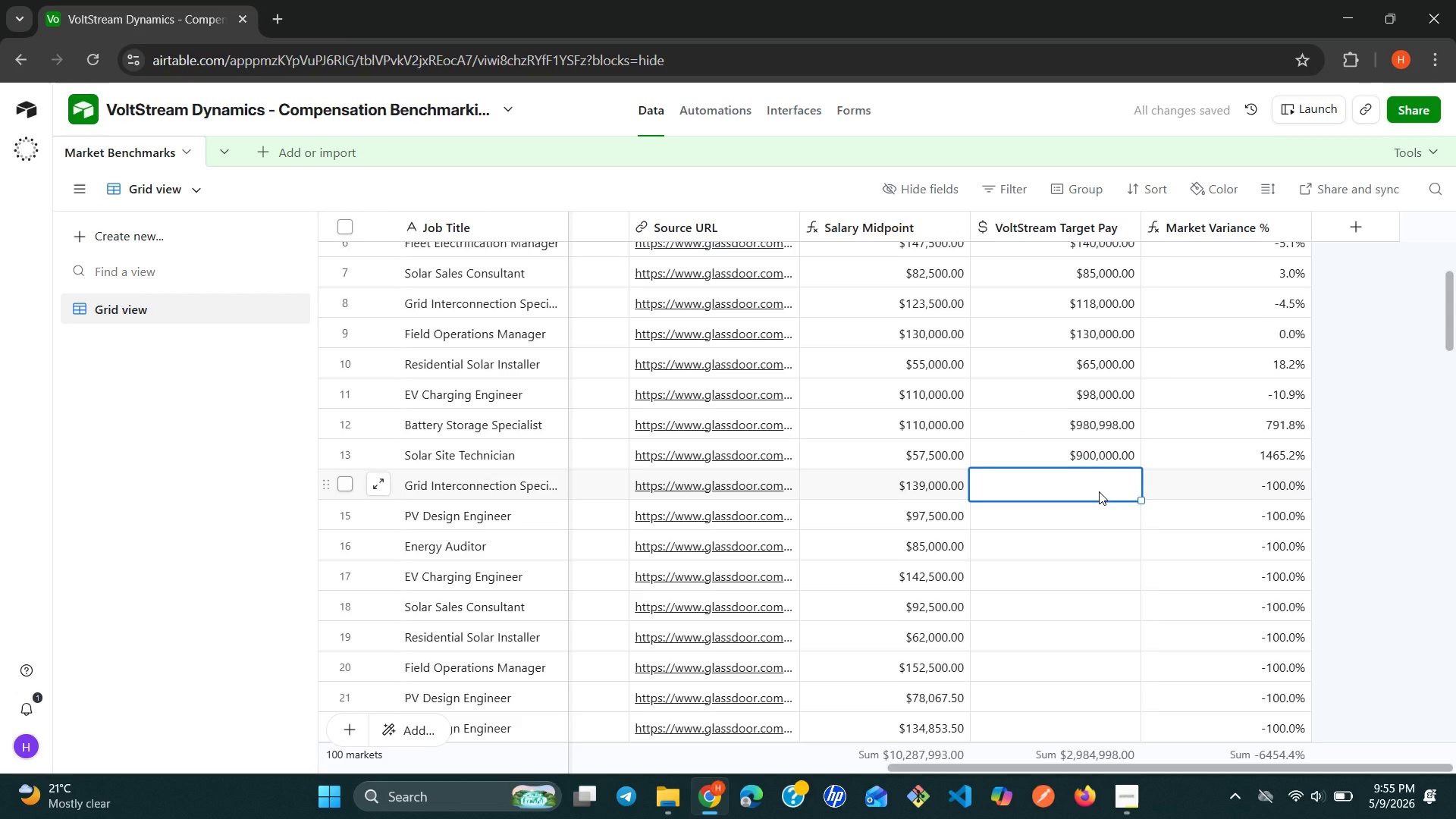 
type(890)
 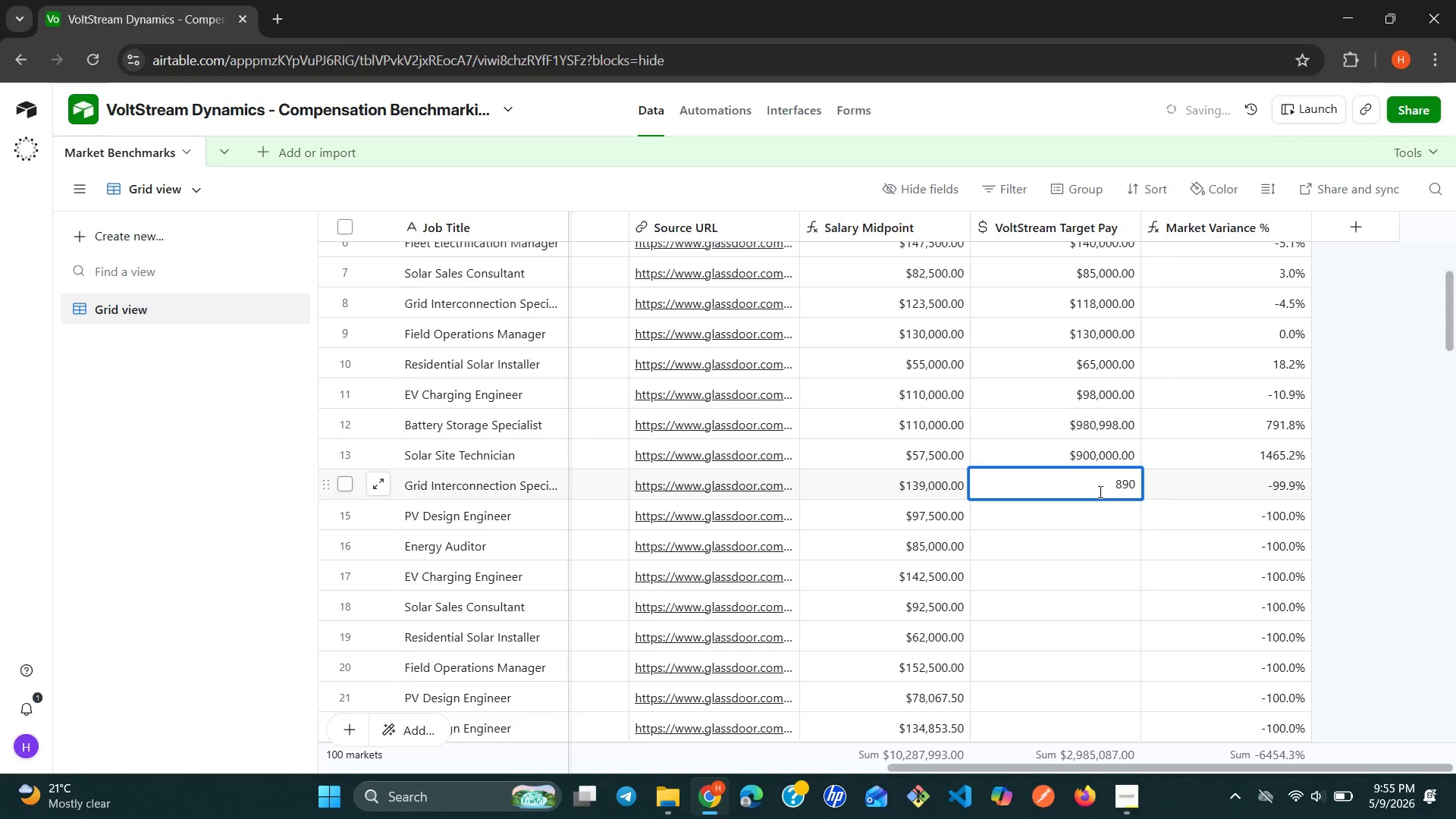 
key(Enter)
 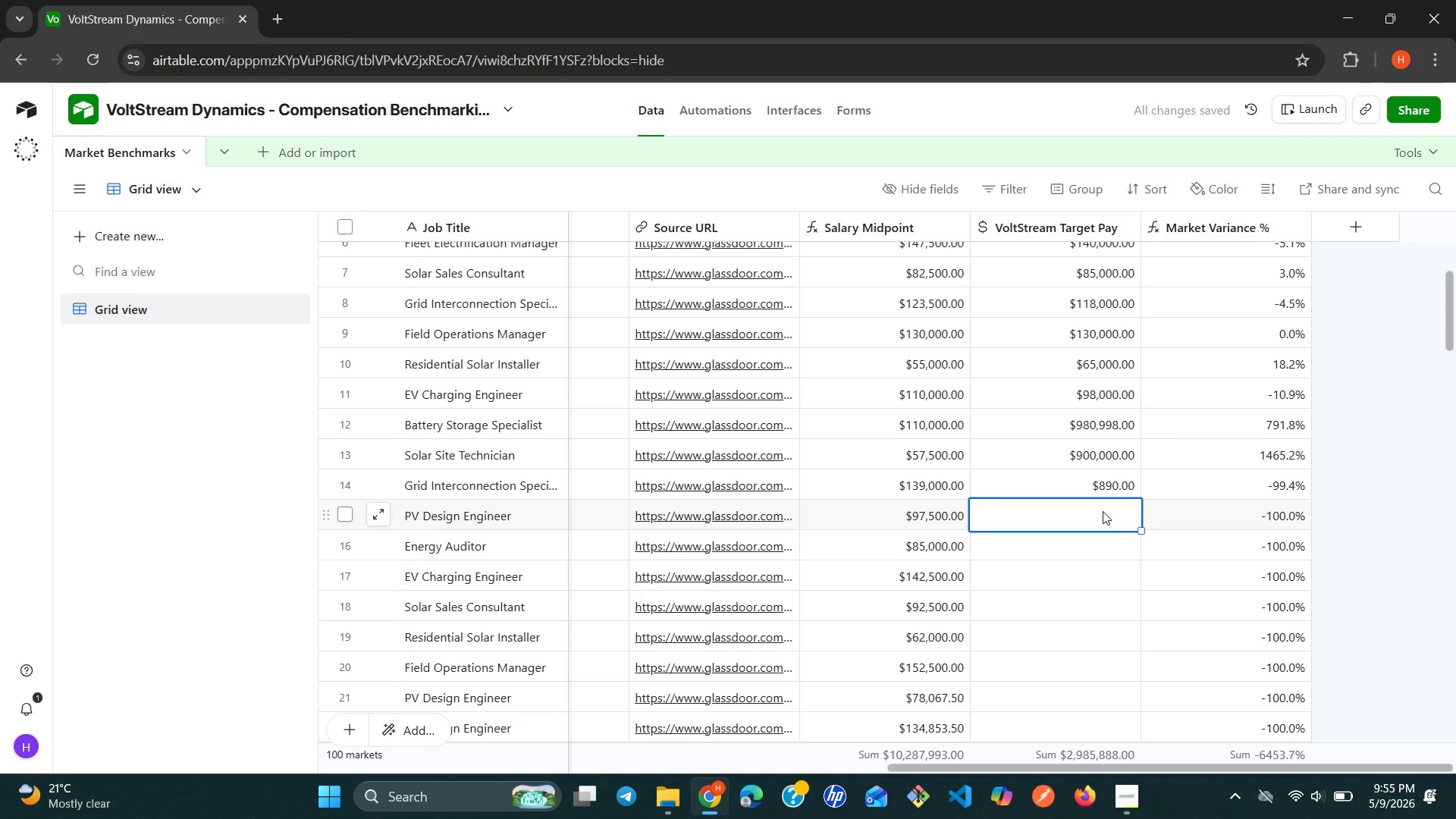 
type(546443)
 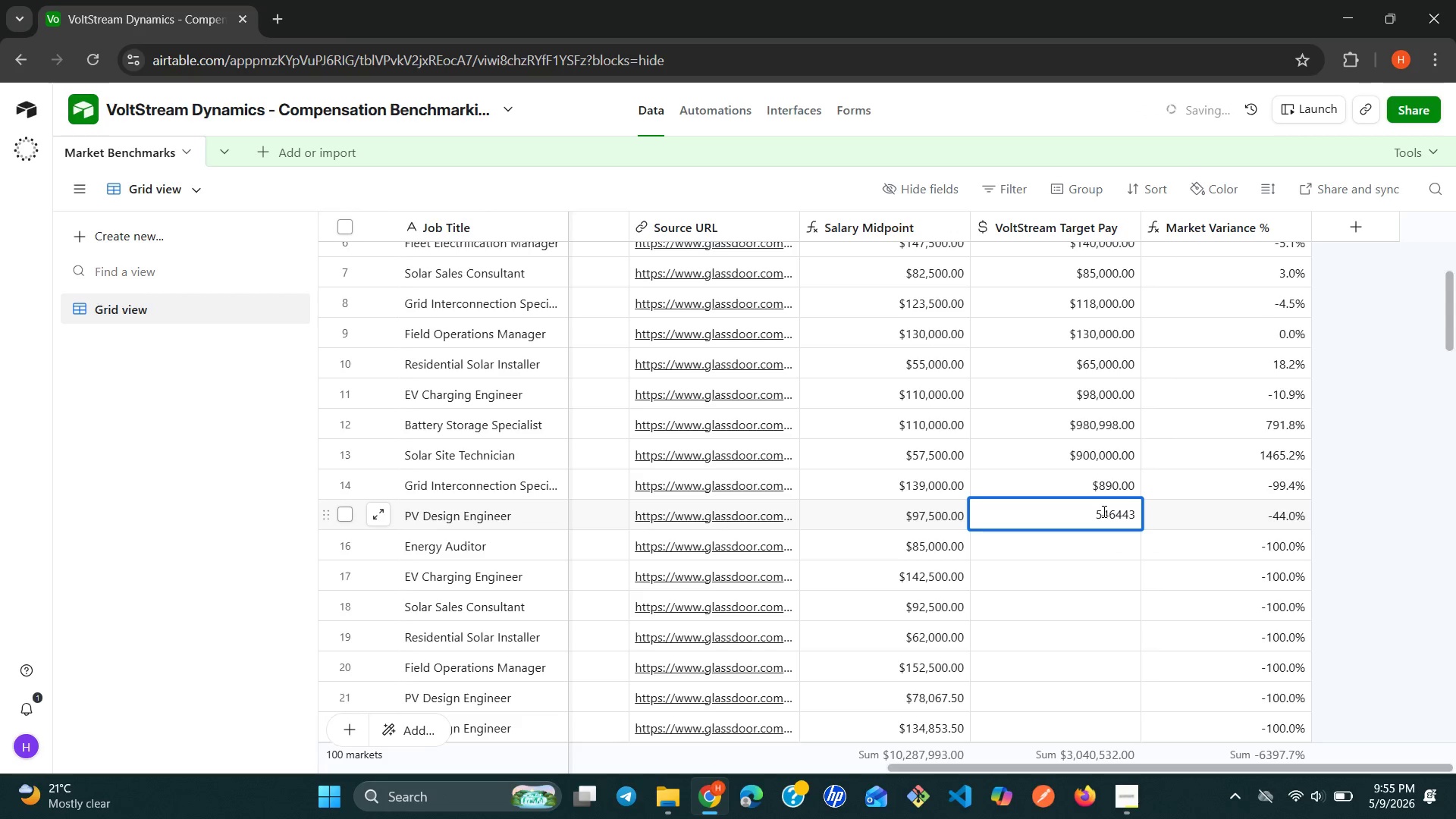 
key(Enter)
 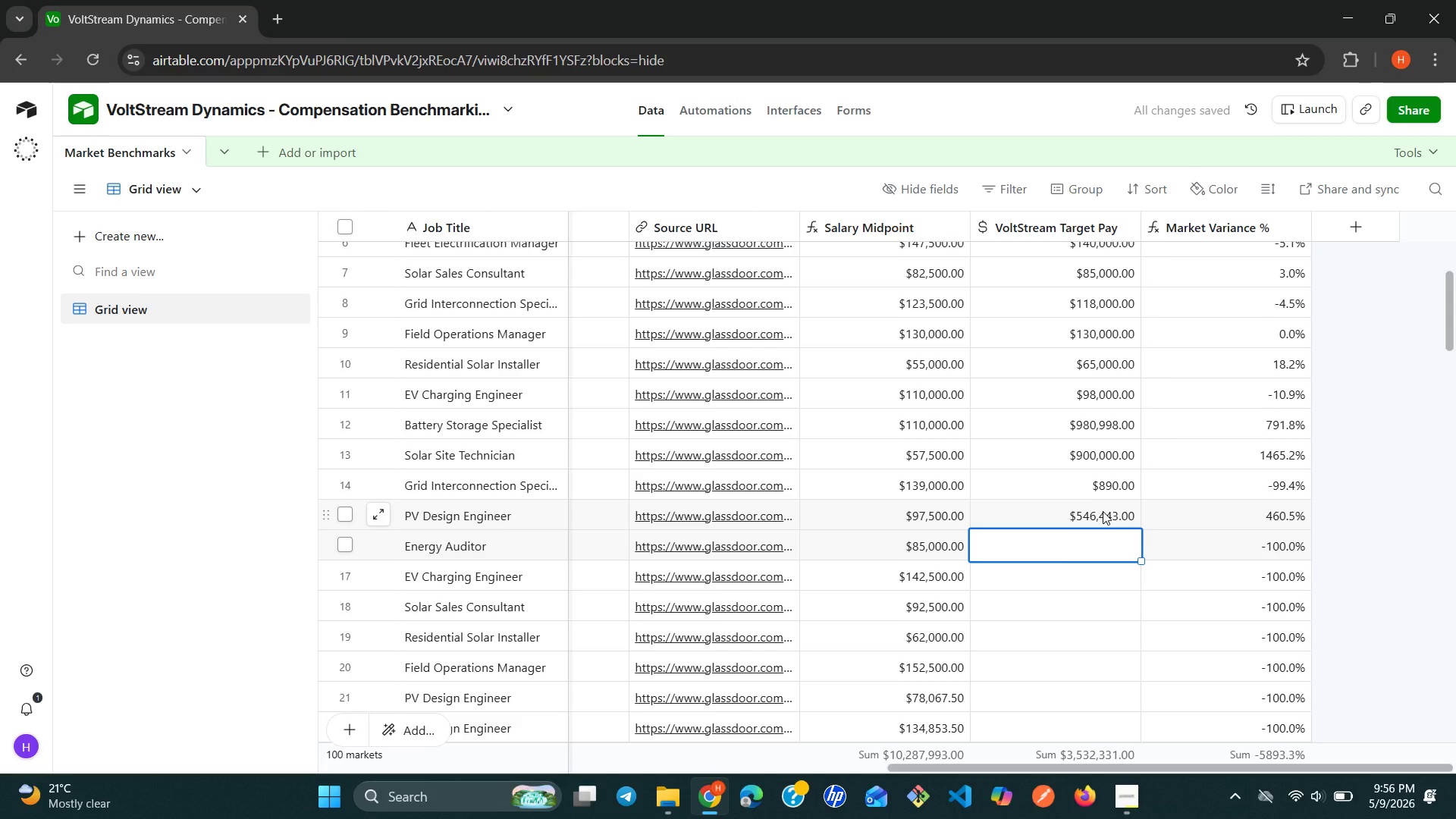 
wait(10.97)
 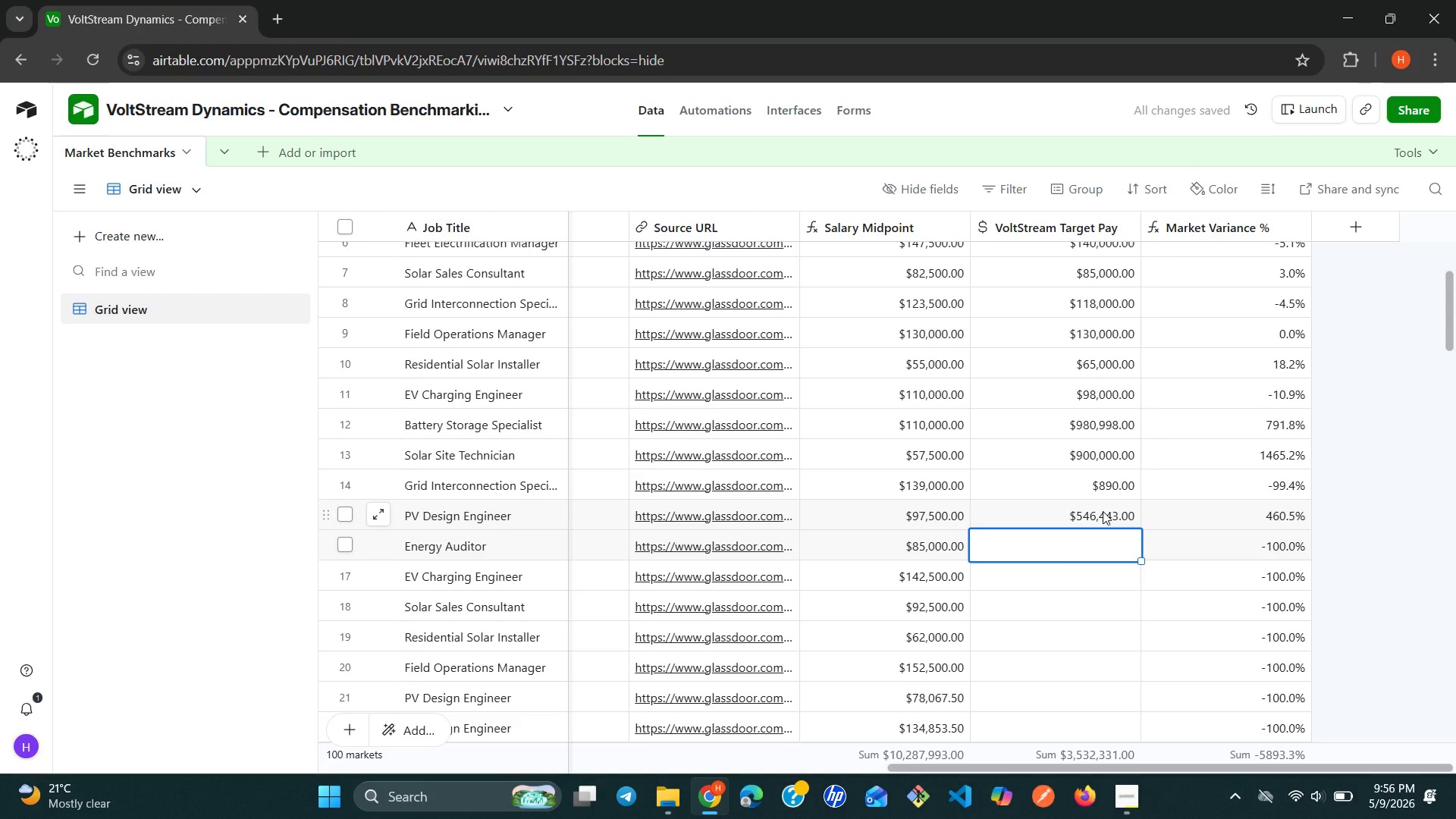 
type(950000)
 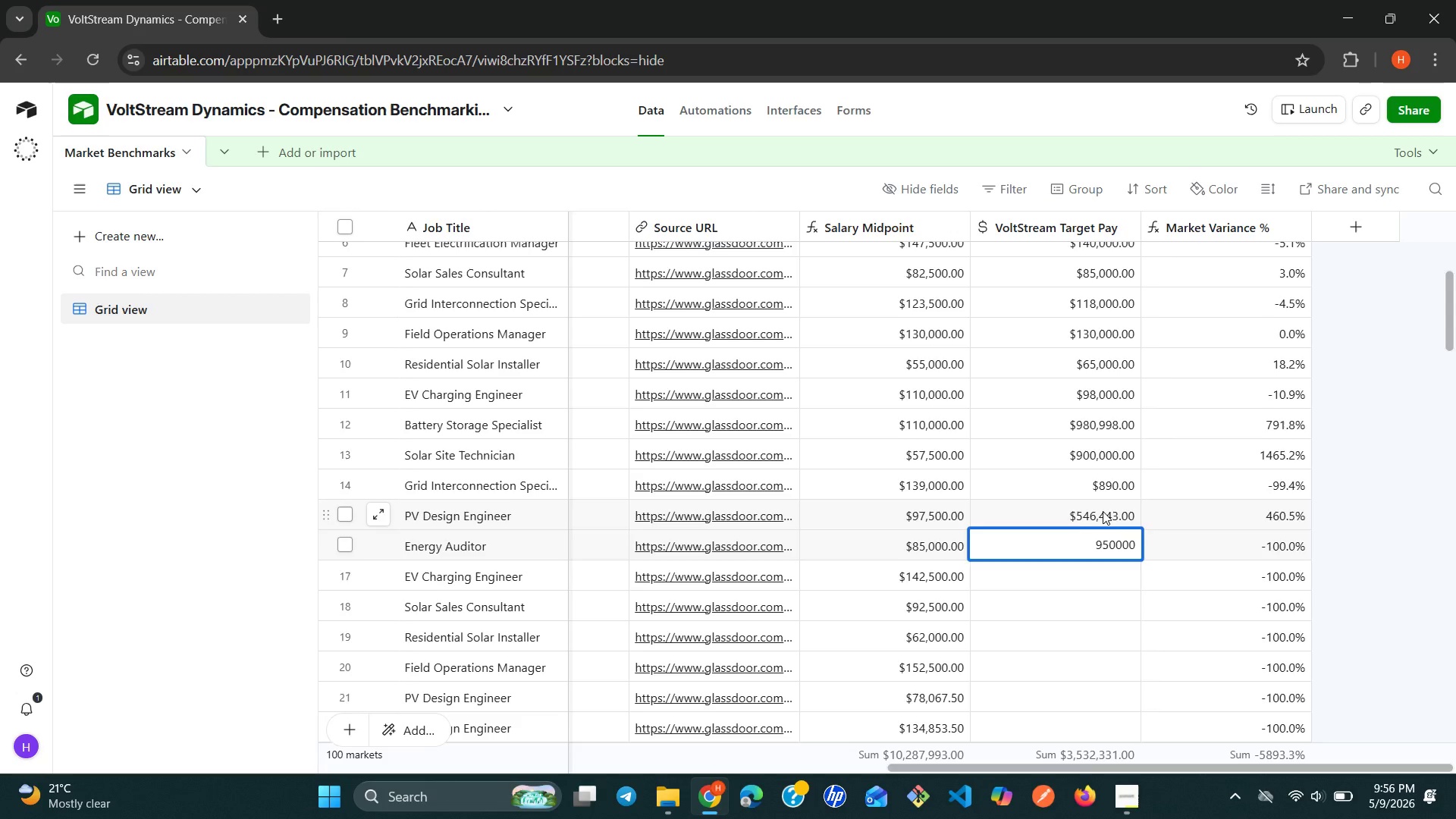 
key(Enter)
 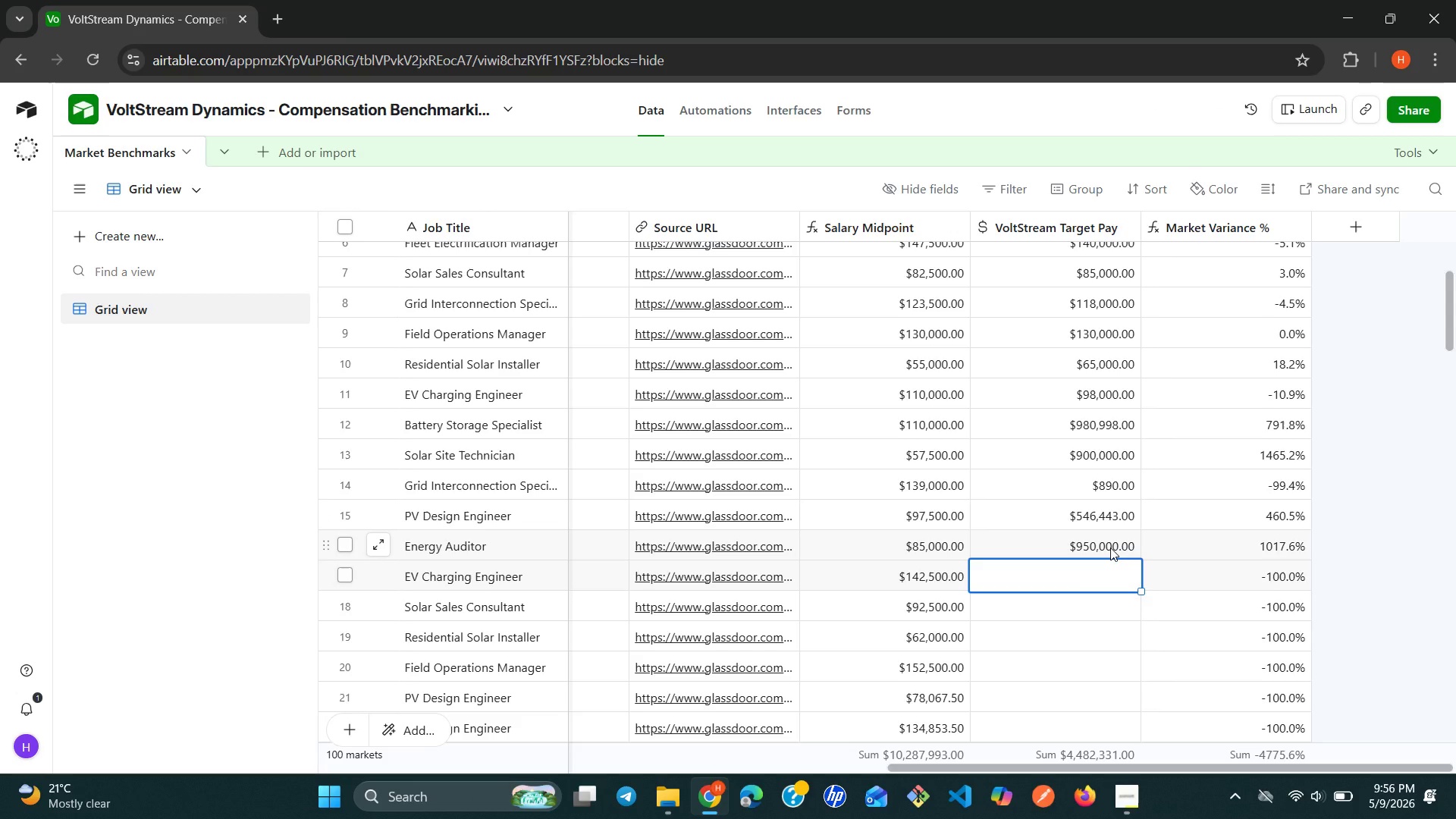 
wait(11.47)
 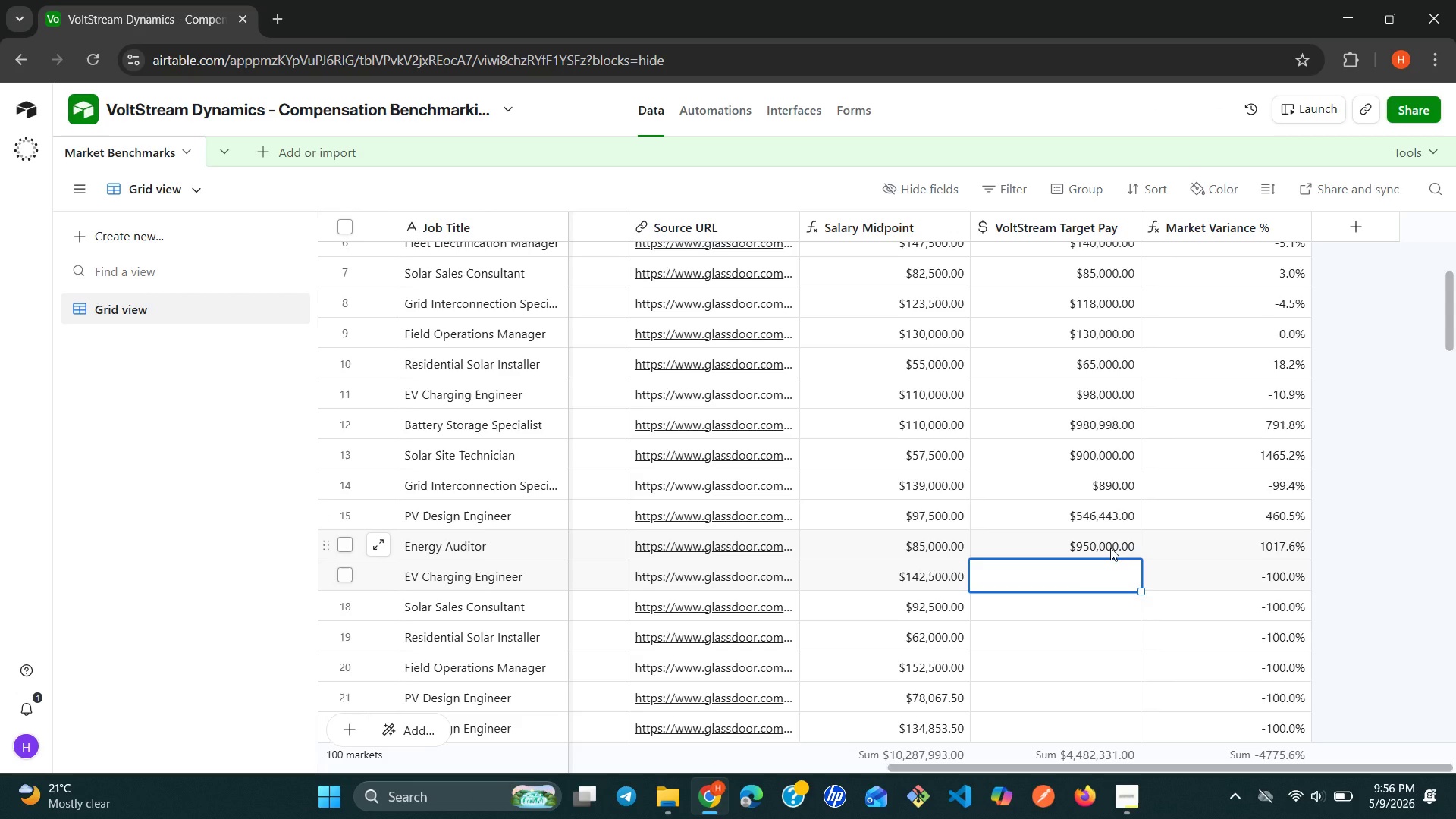 
left_click([1112, 617])
 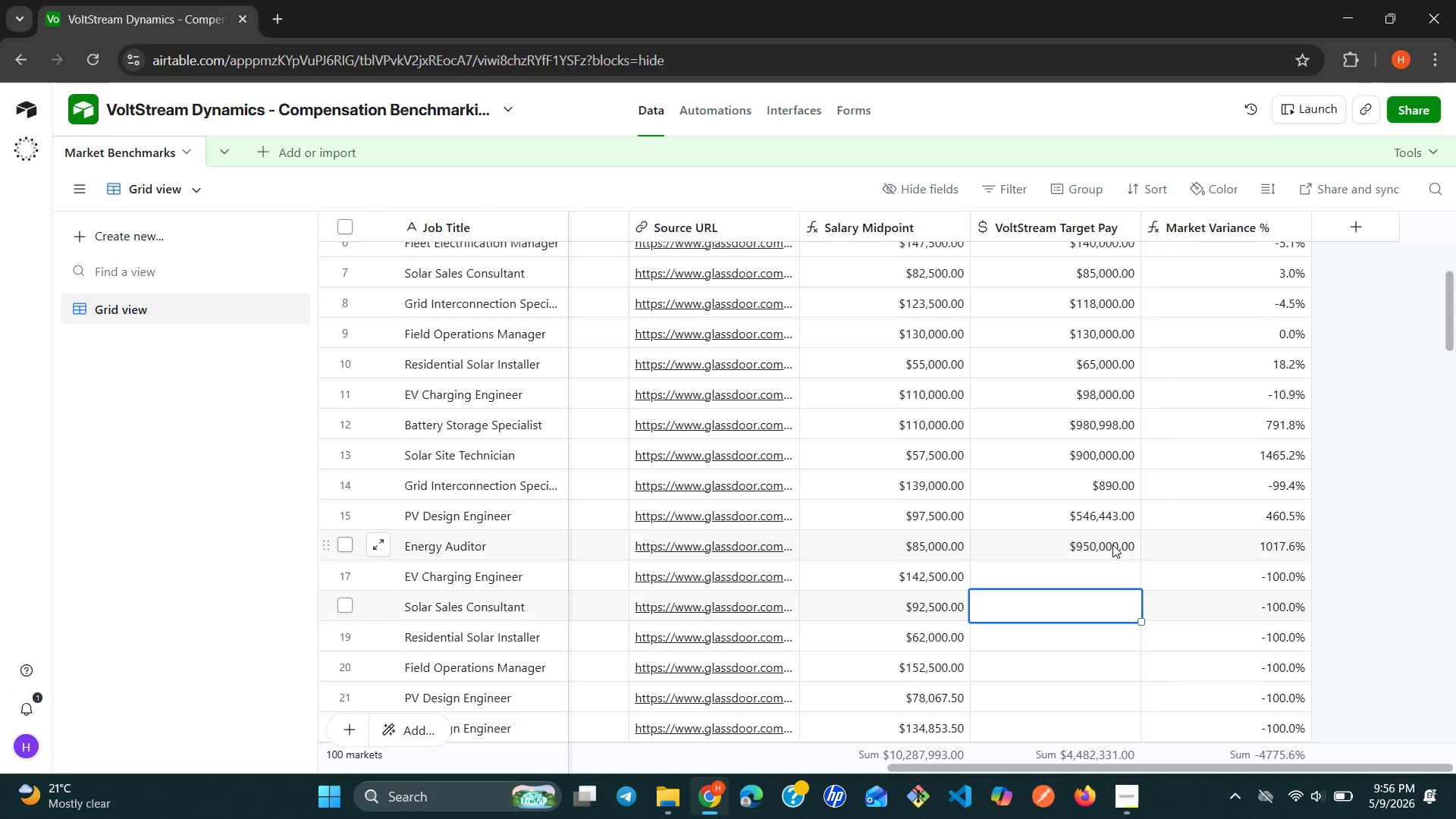 
left_click([1111, 542])
 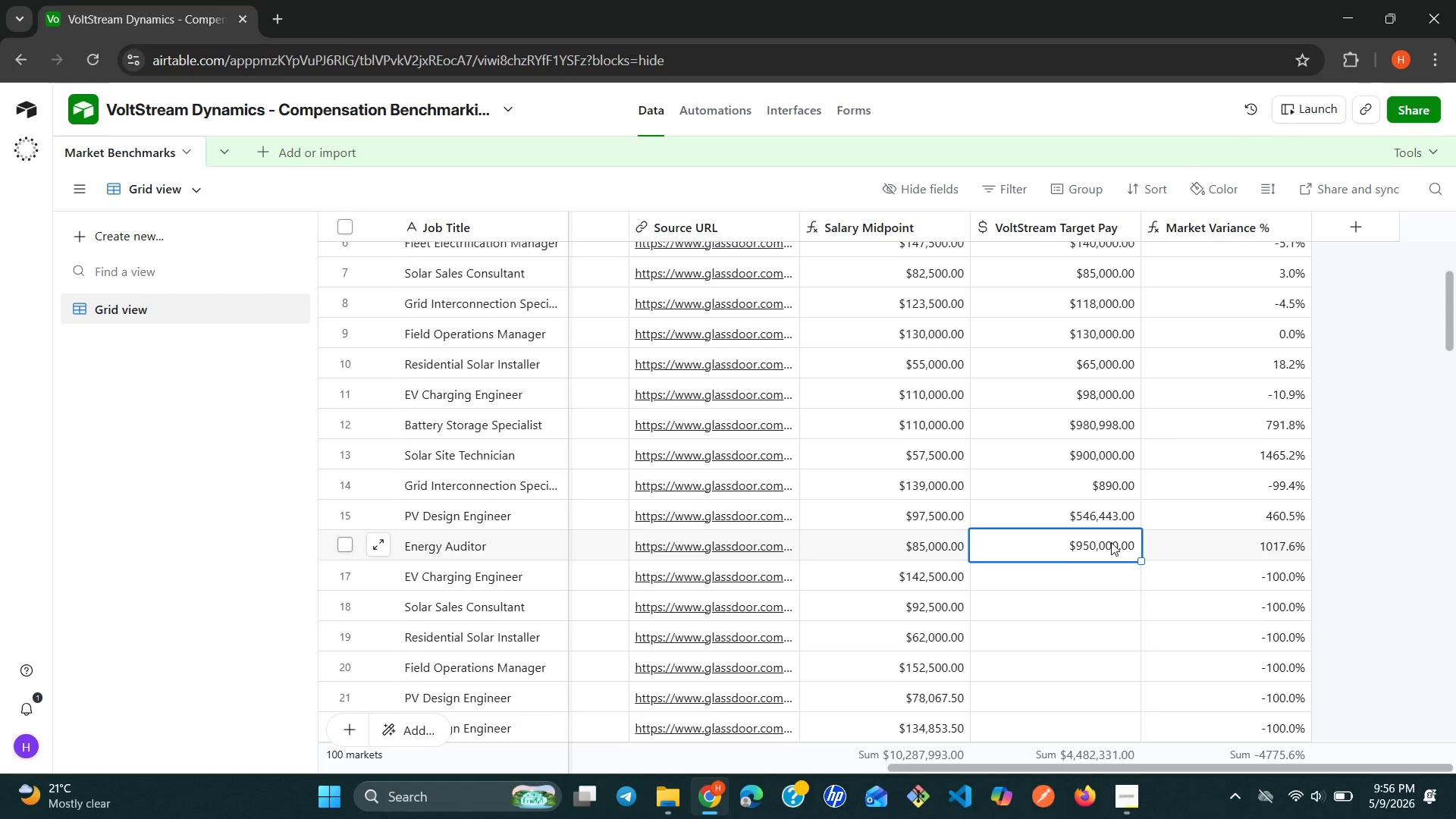 
double_click([1111, 542])
 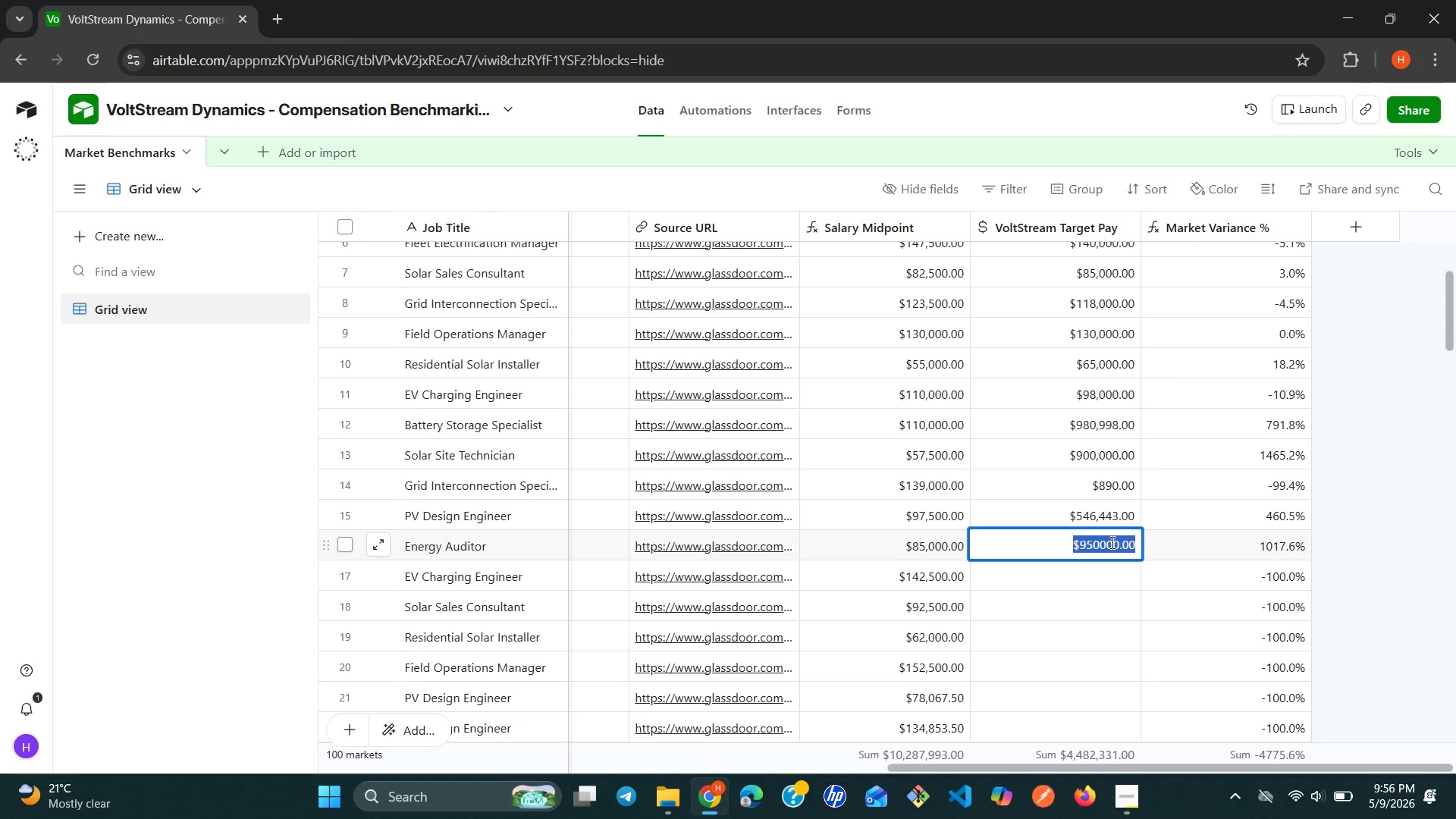 
triple_click([1111, 542])
 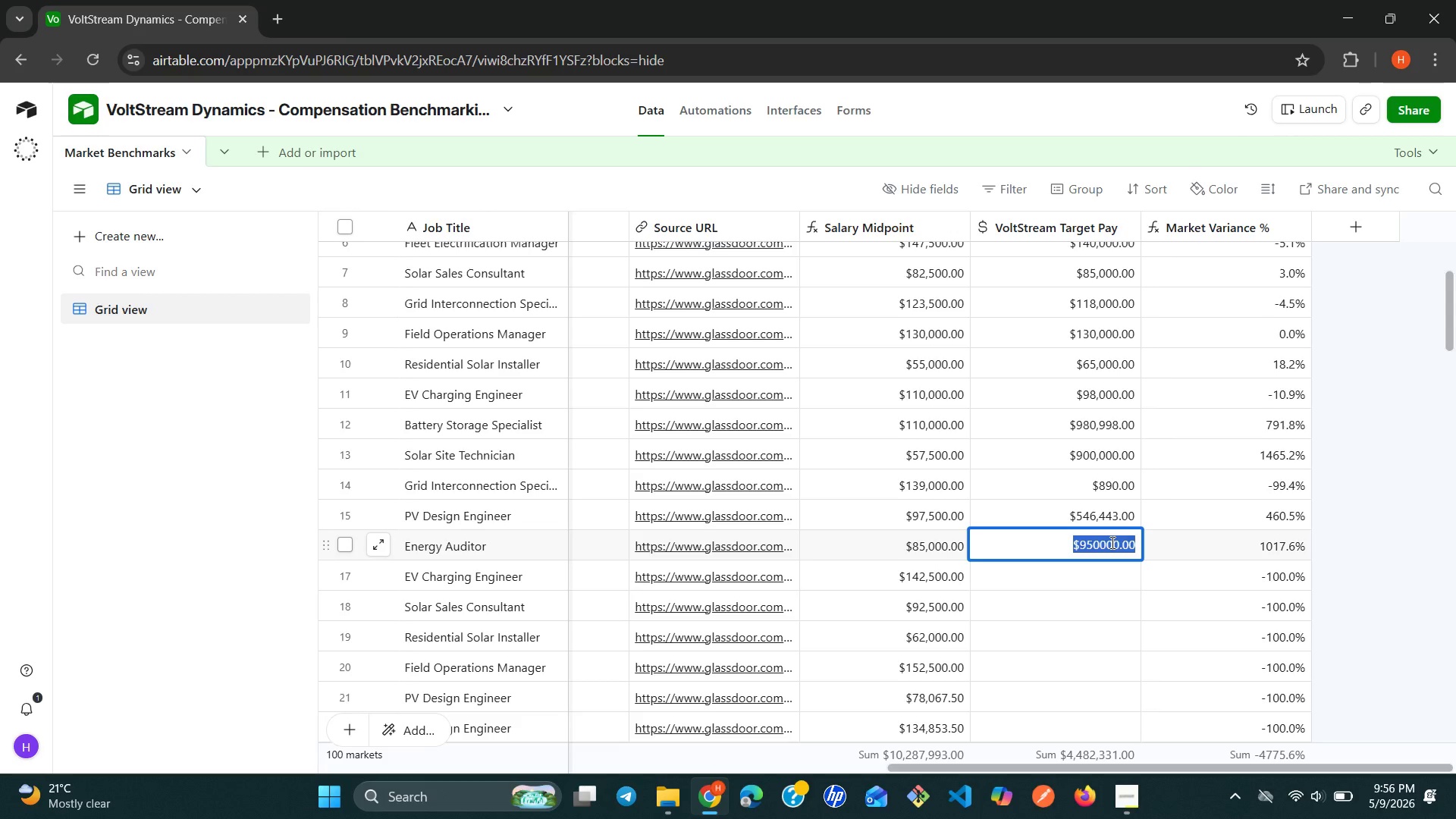 
type(95000)
 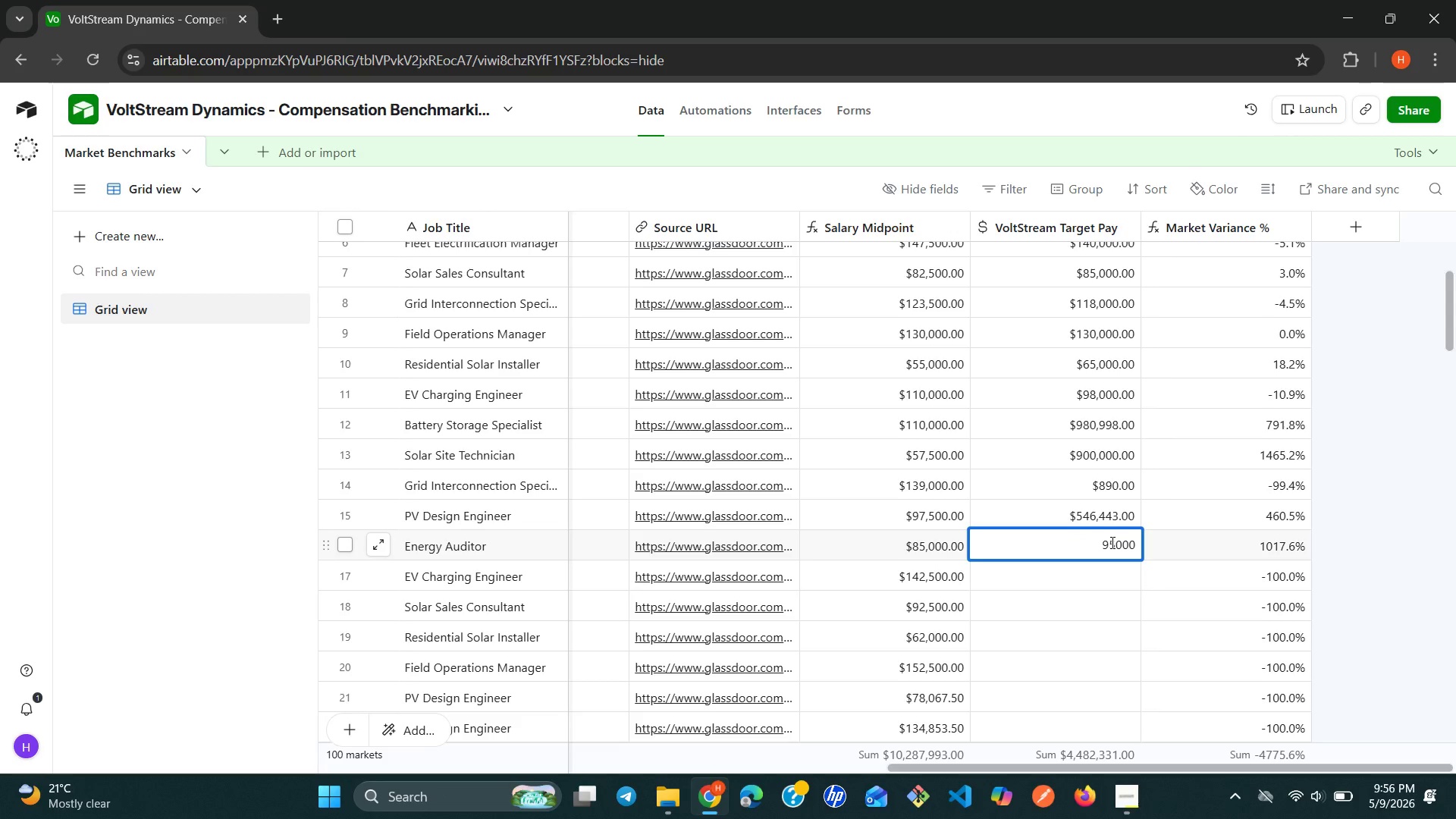 
key(Enter)
 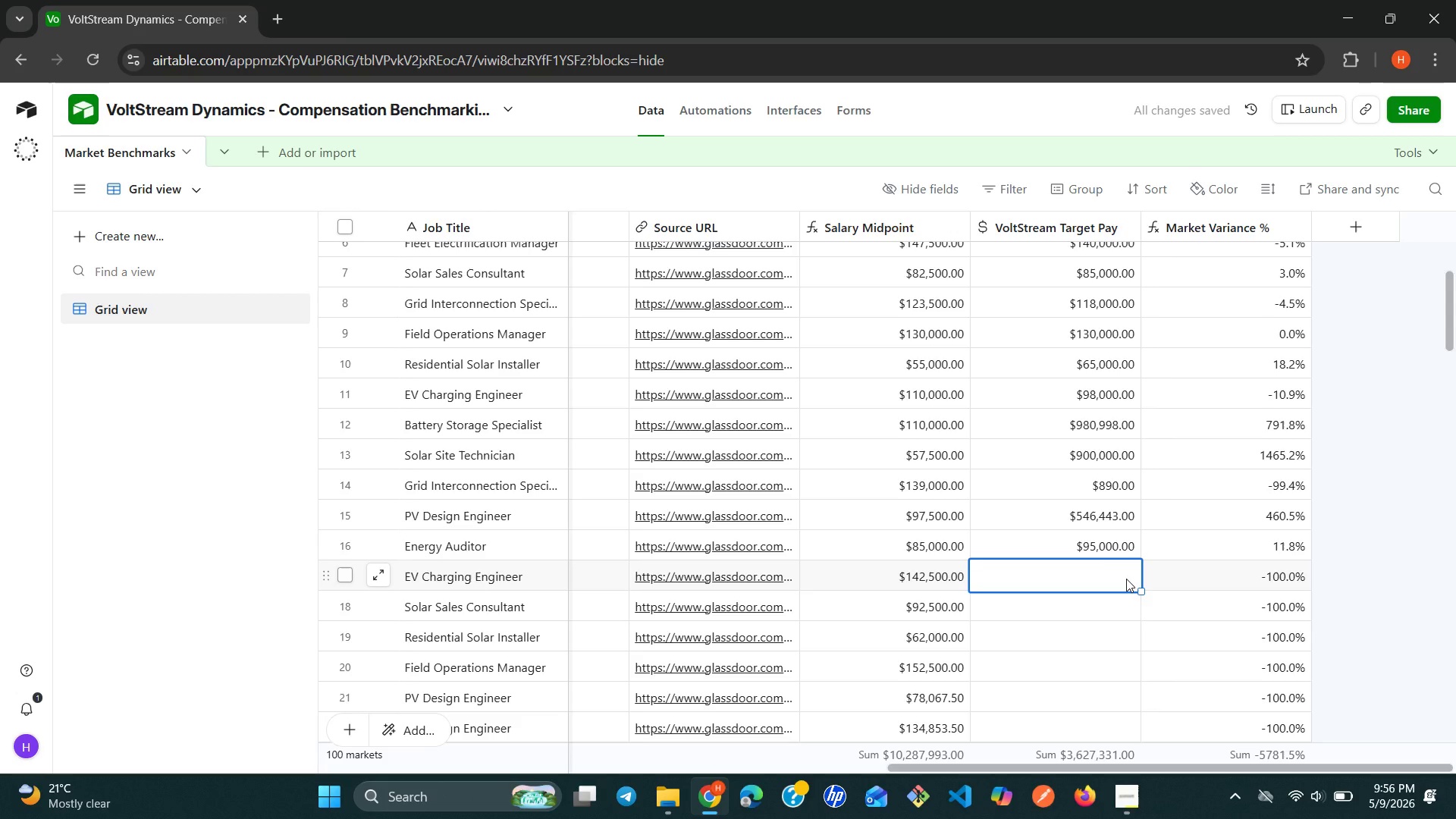 
wait(6.5)
 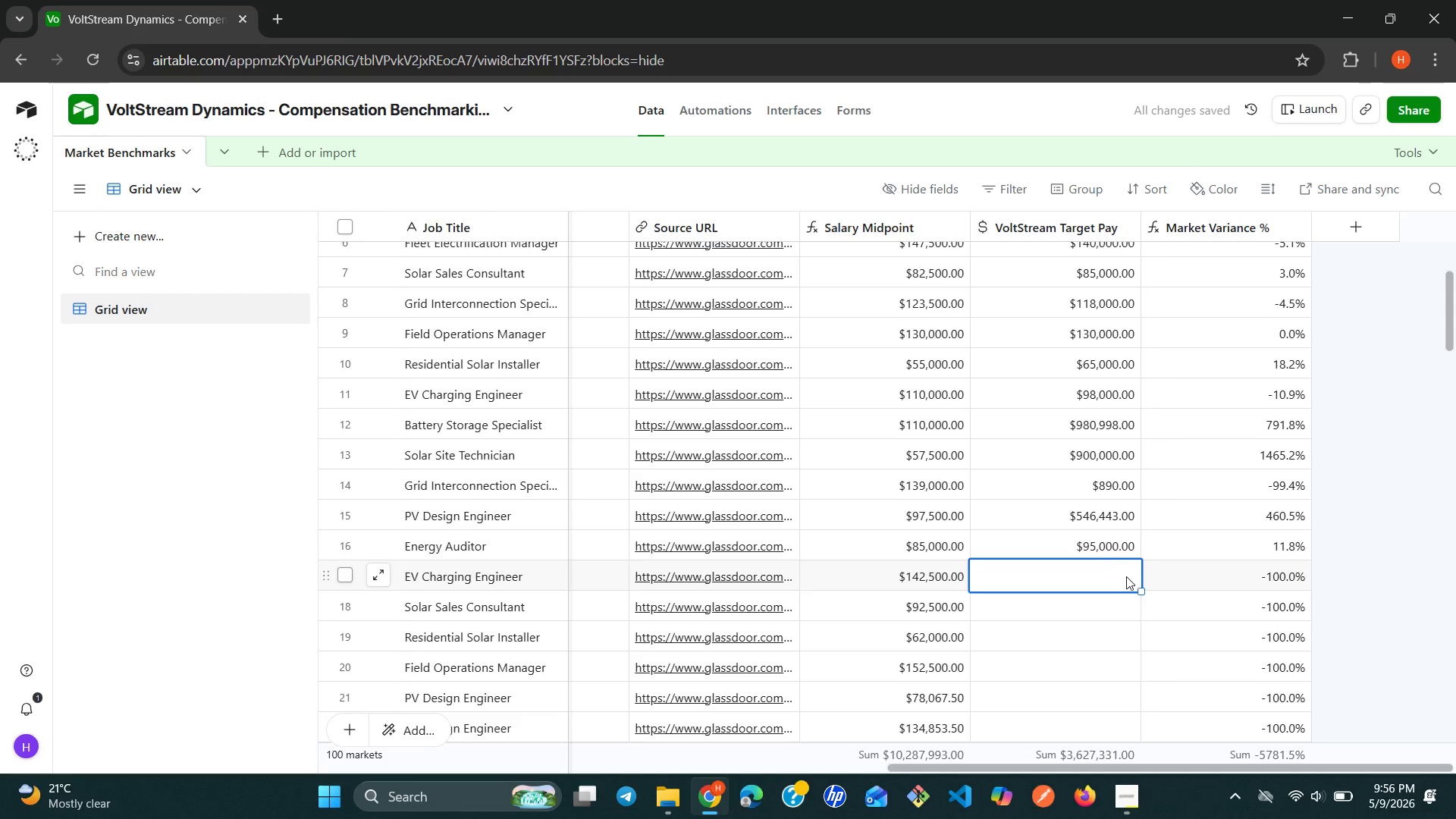 
type(1655555)
 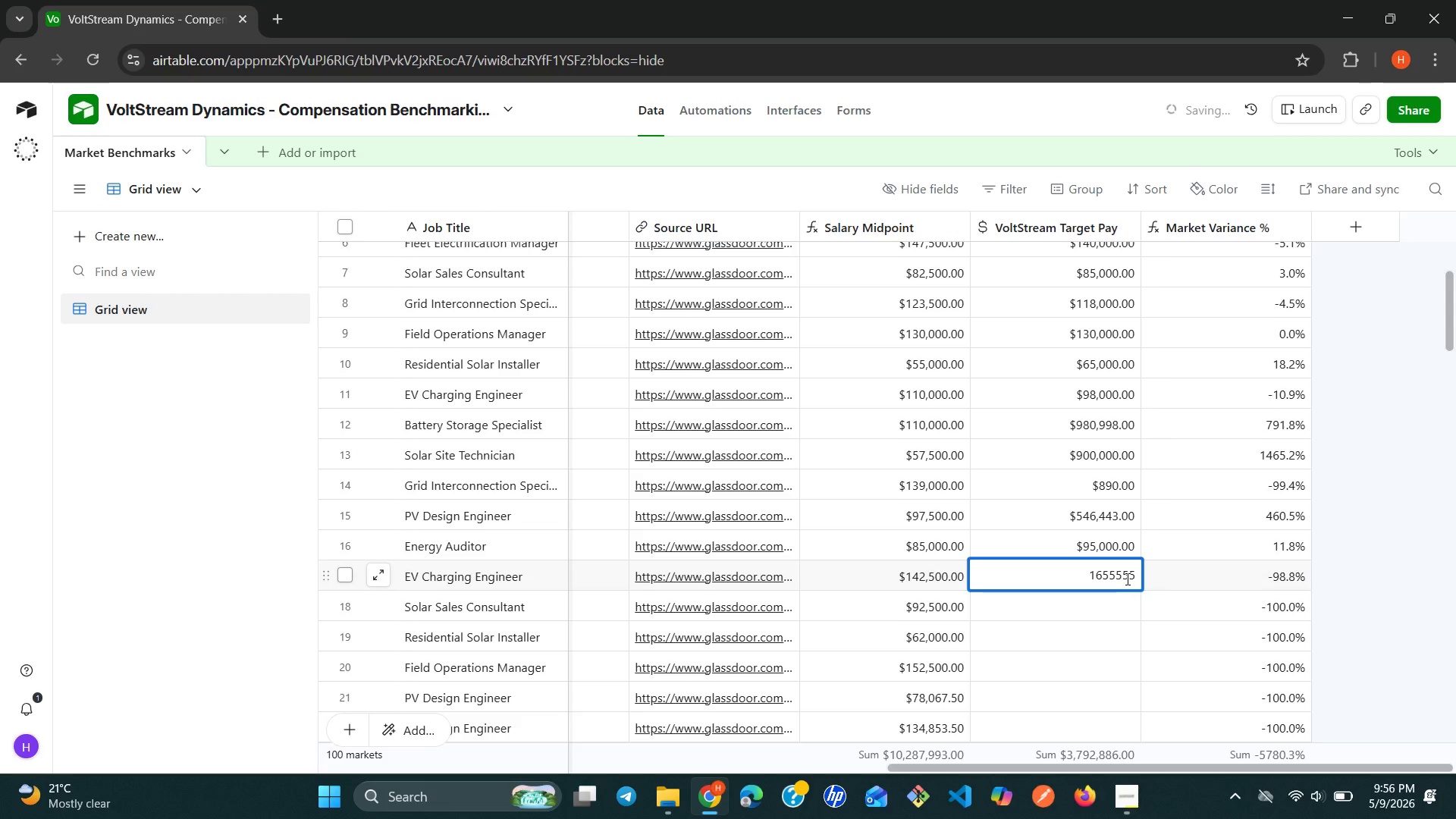 
key(Enter)
 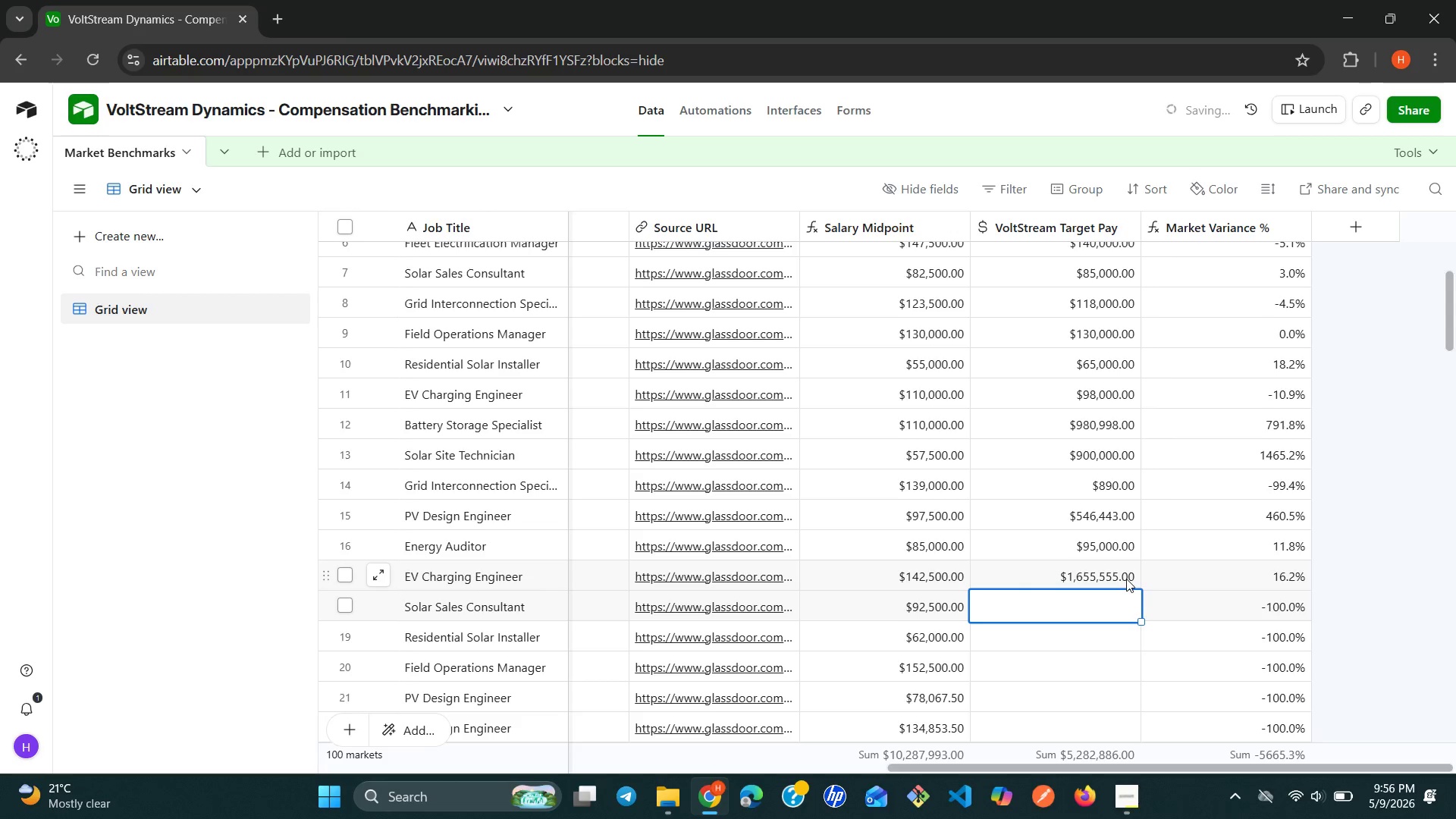 
type(45678)
 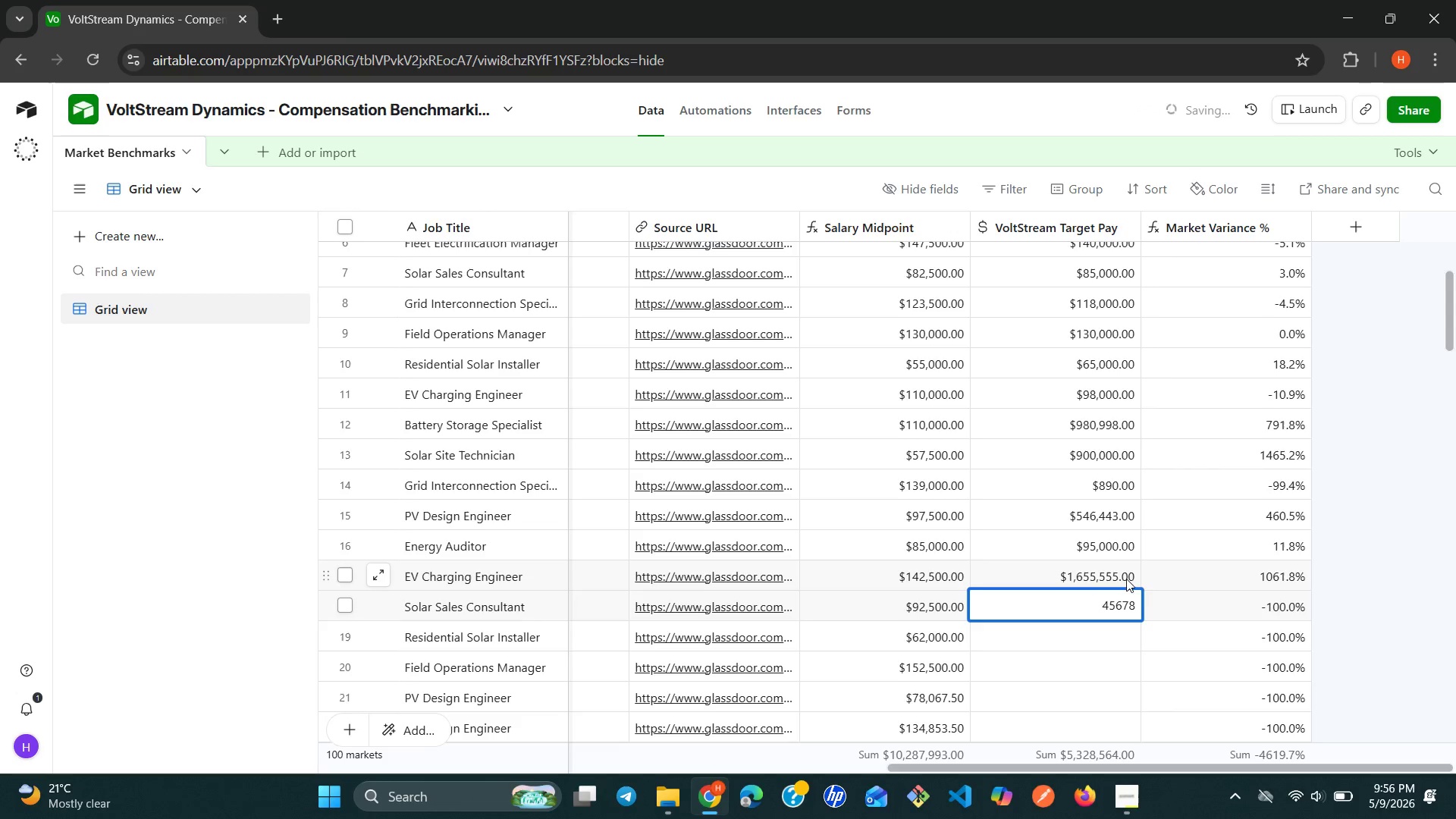 
key(Enter)
 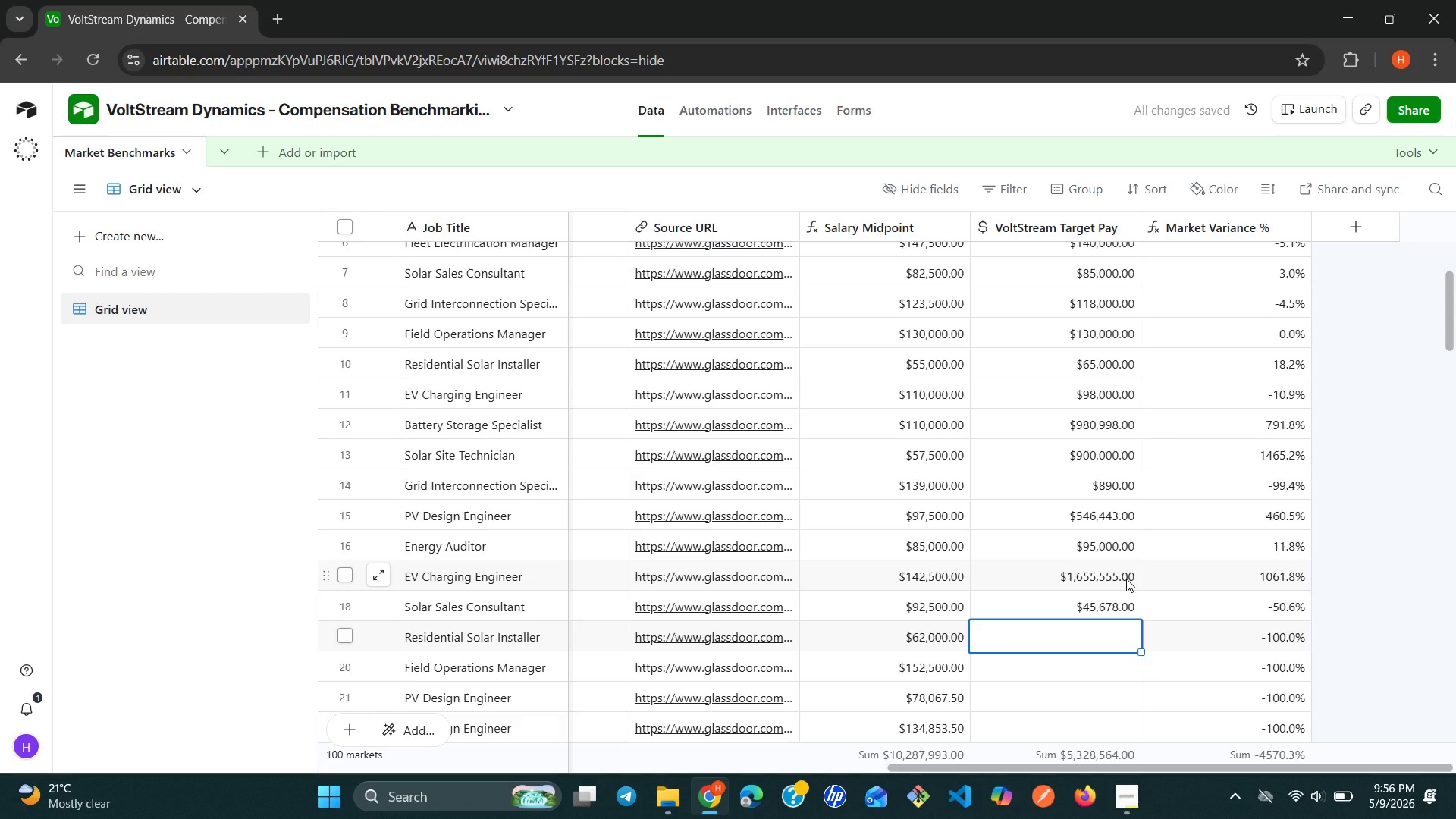 
type(9854321)
 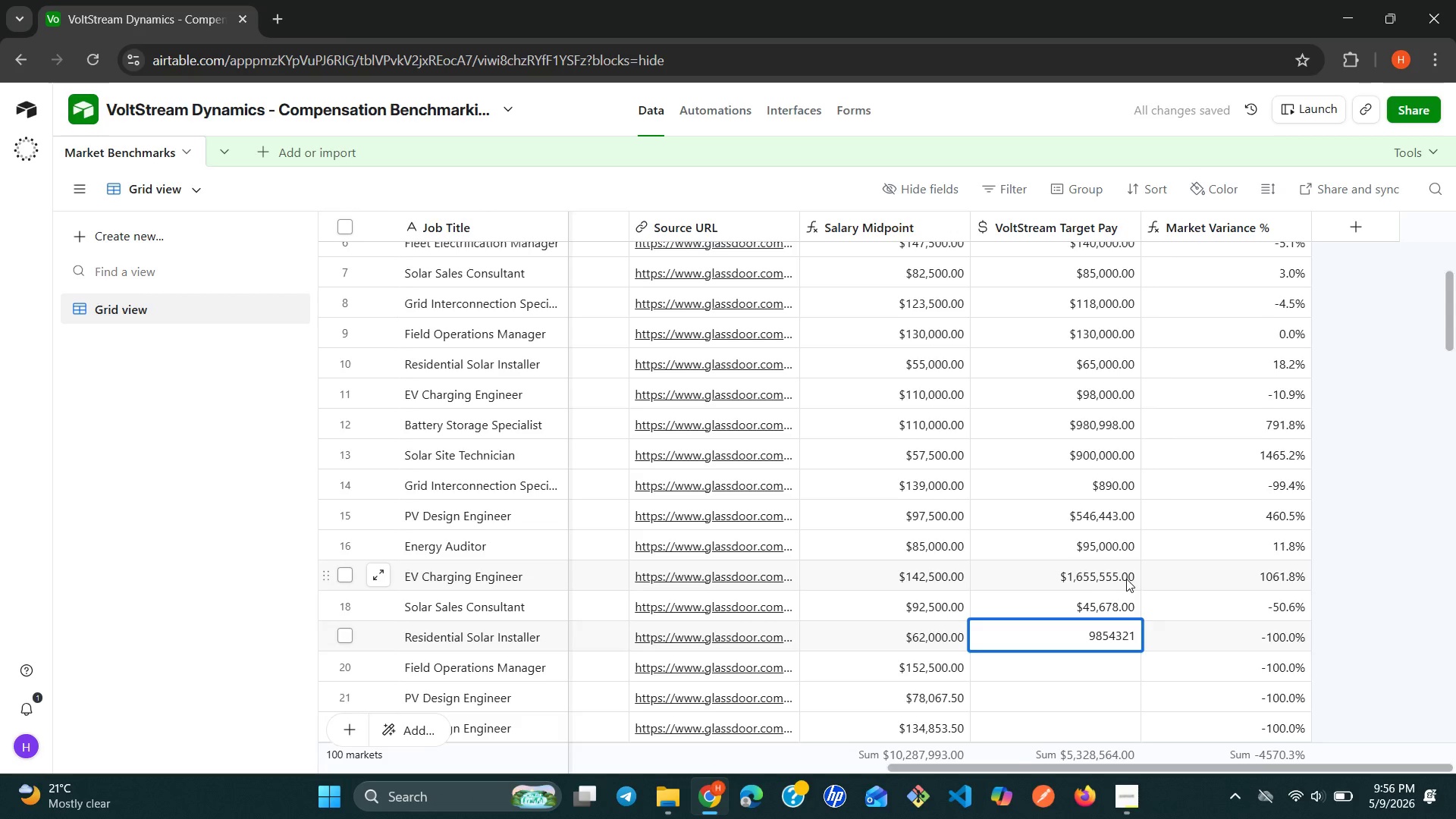 
key(Enter)
 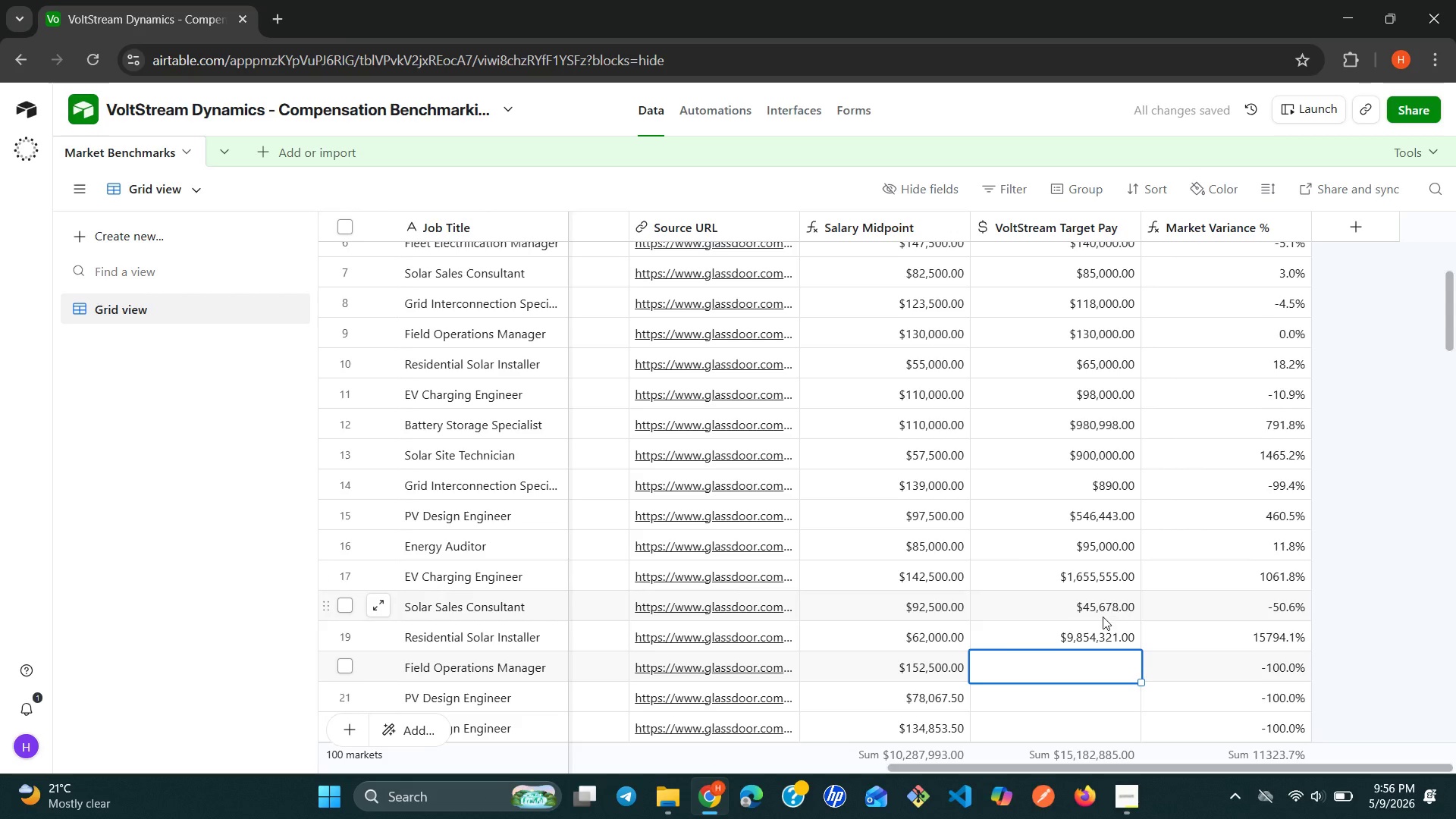 
left_click([1084, 645])
 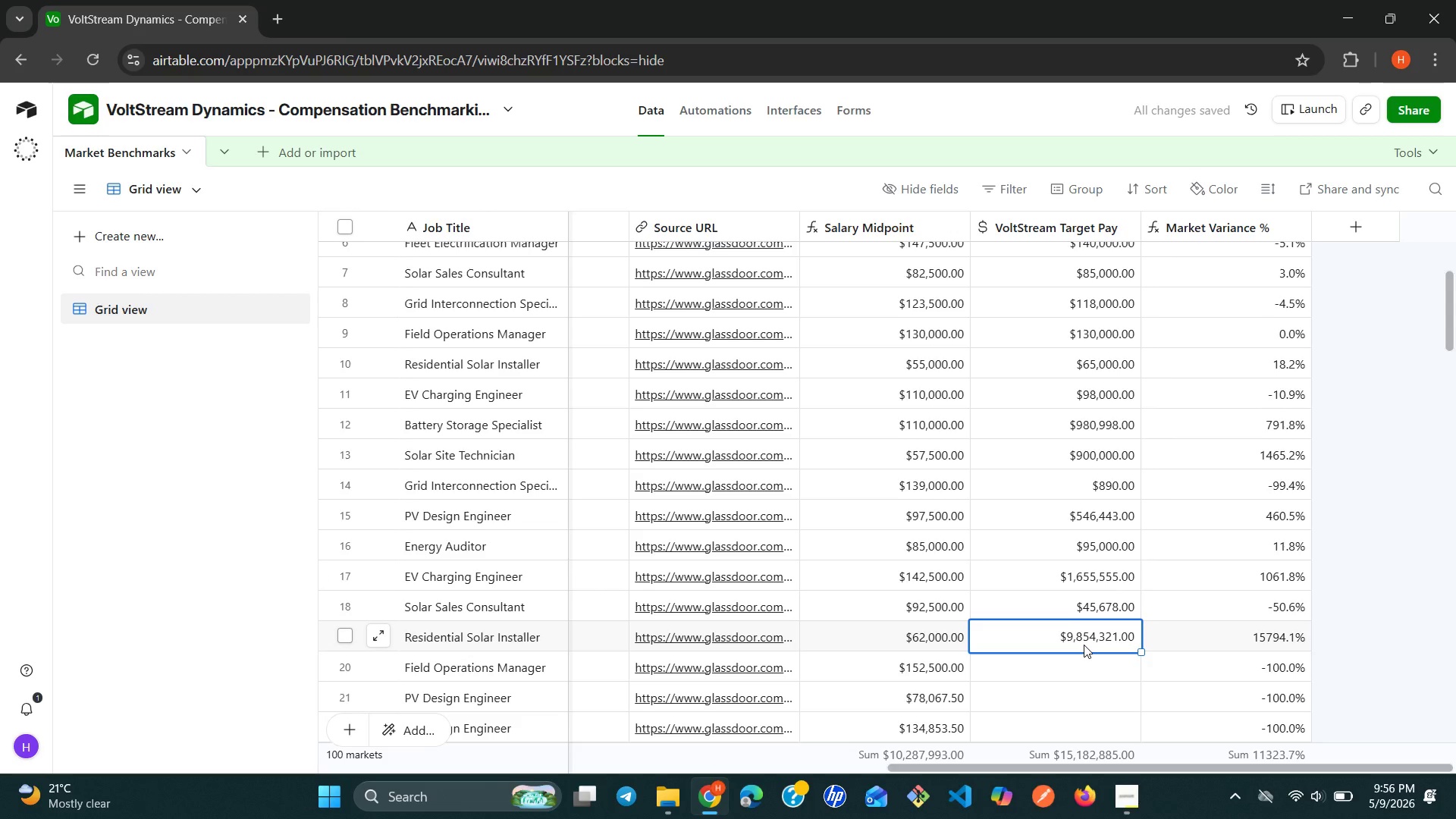 
double_click([1084, 645])
 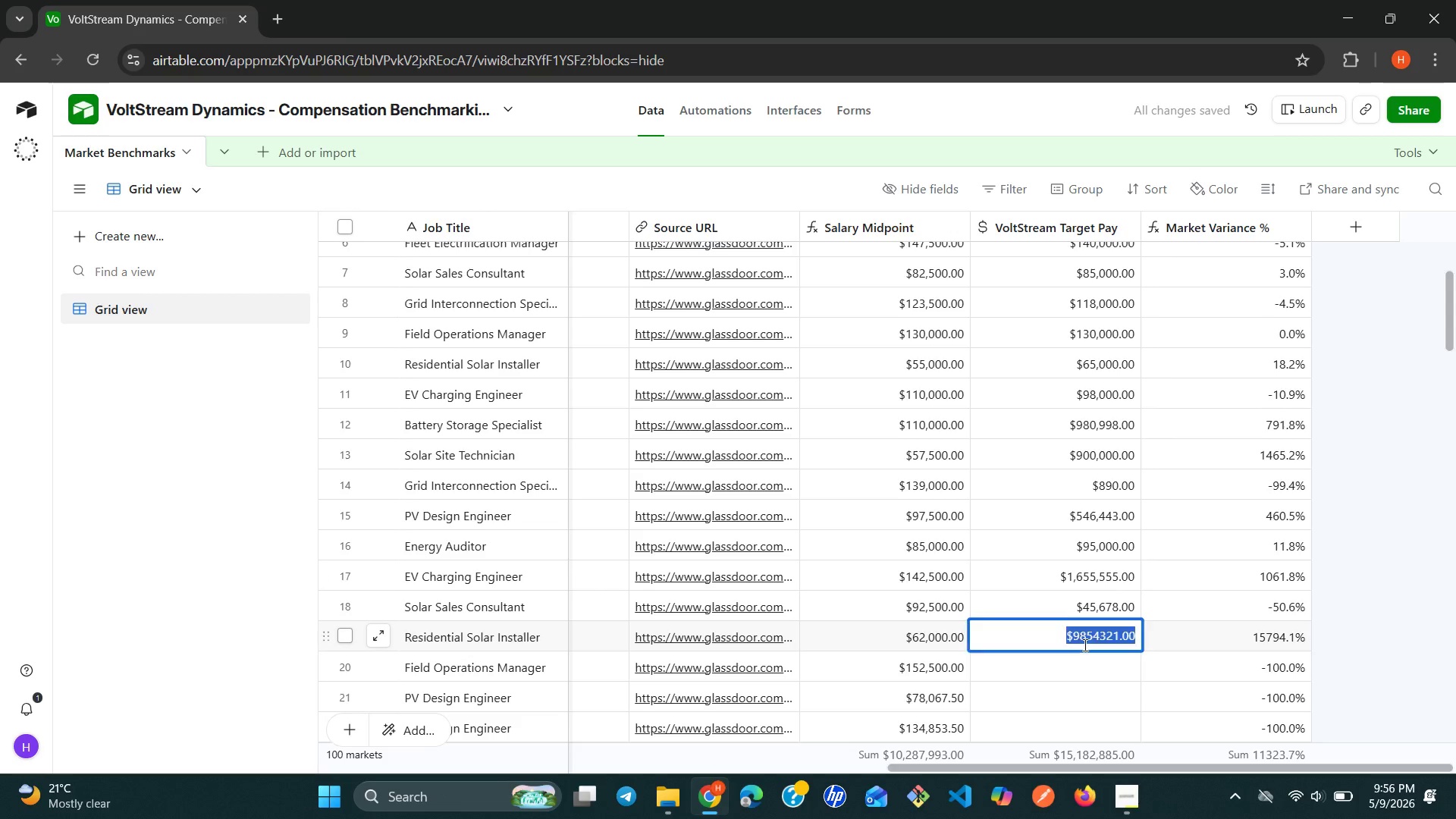 
triple_click([1084, 645])
 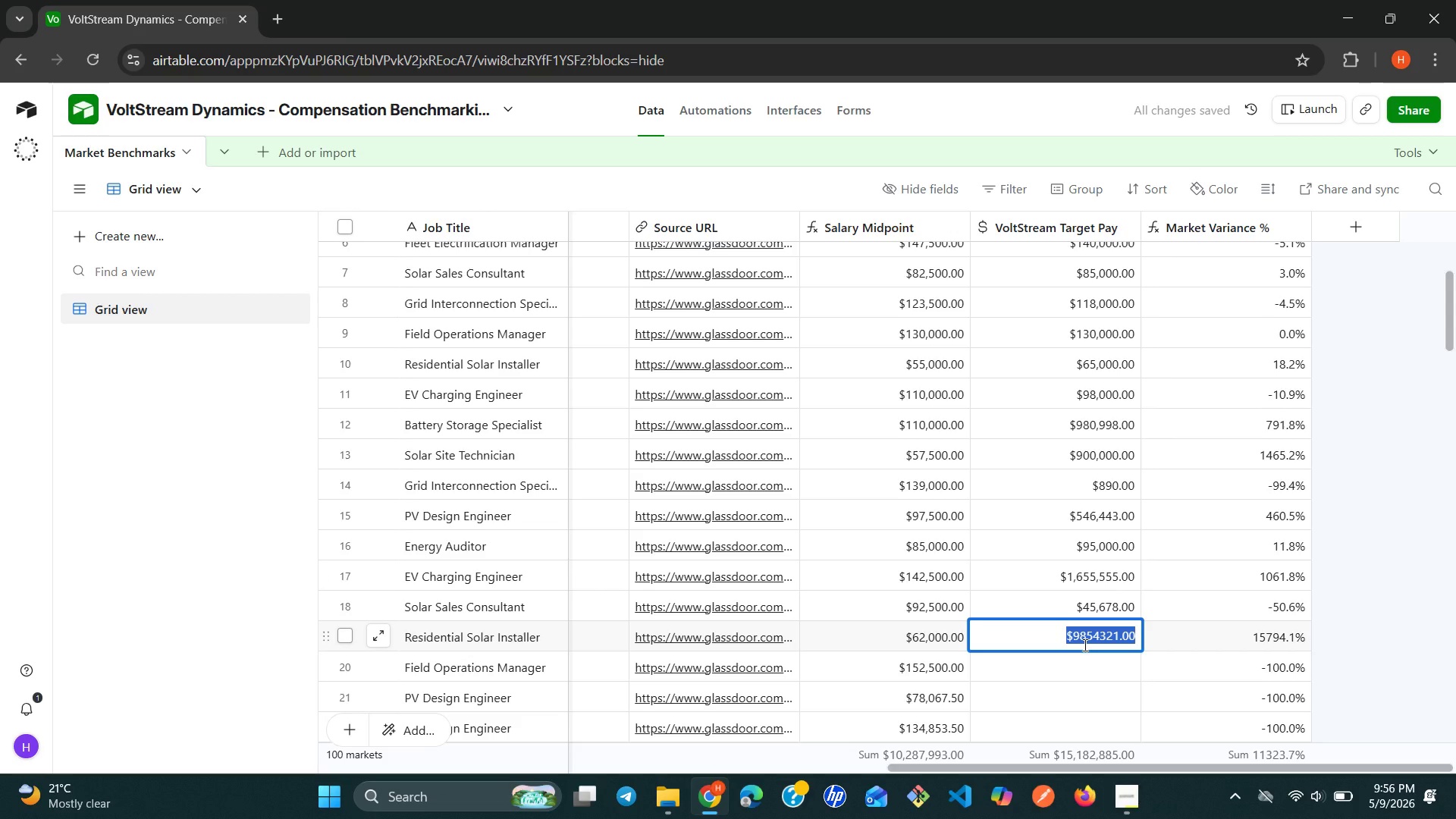 
type(670000)
 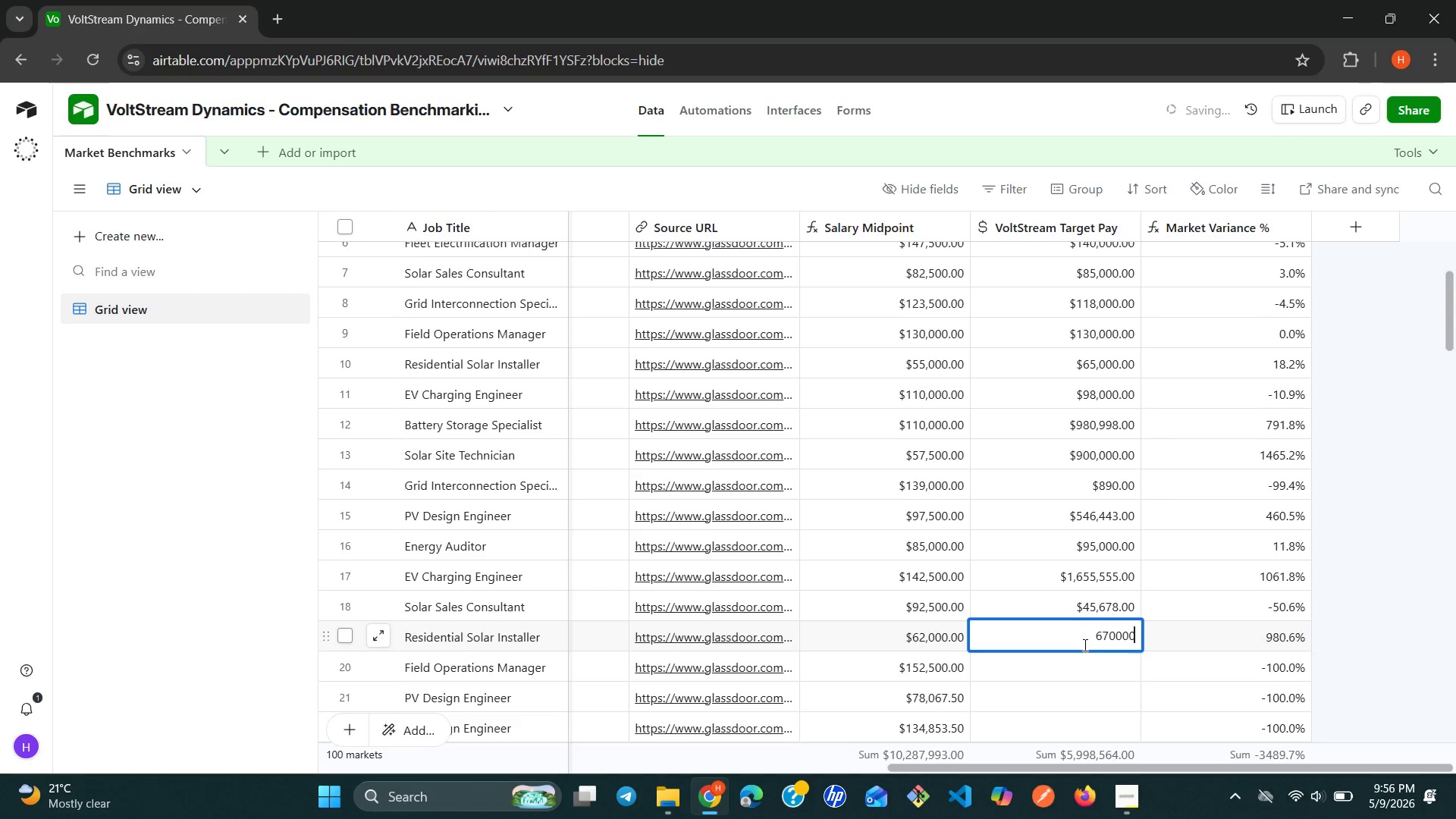 
key(Enter)
 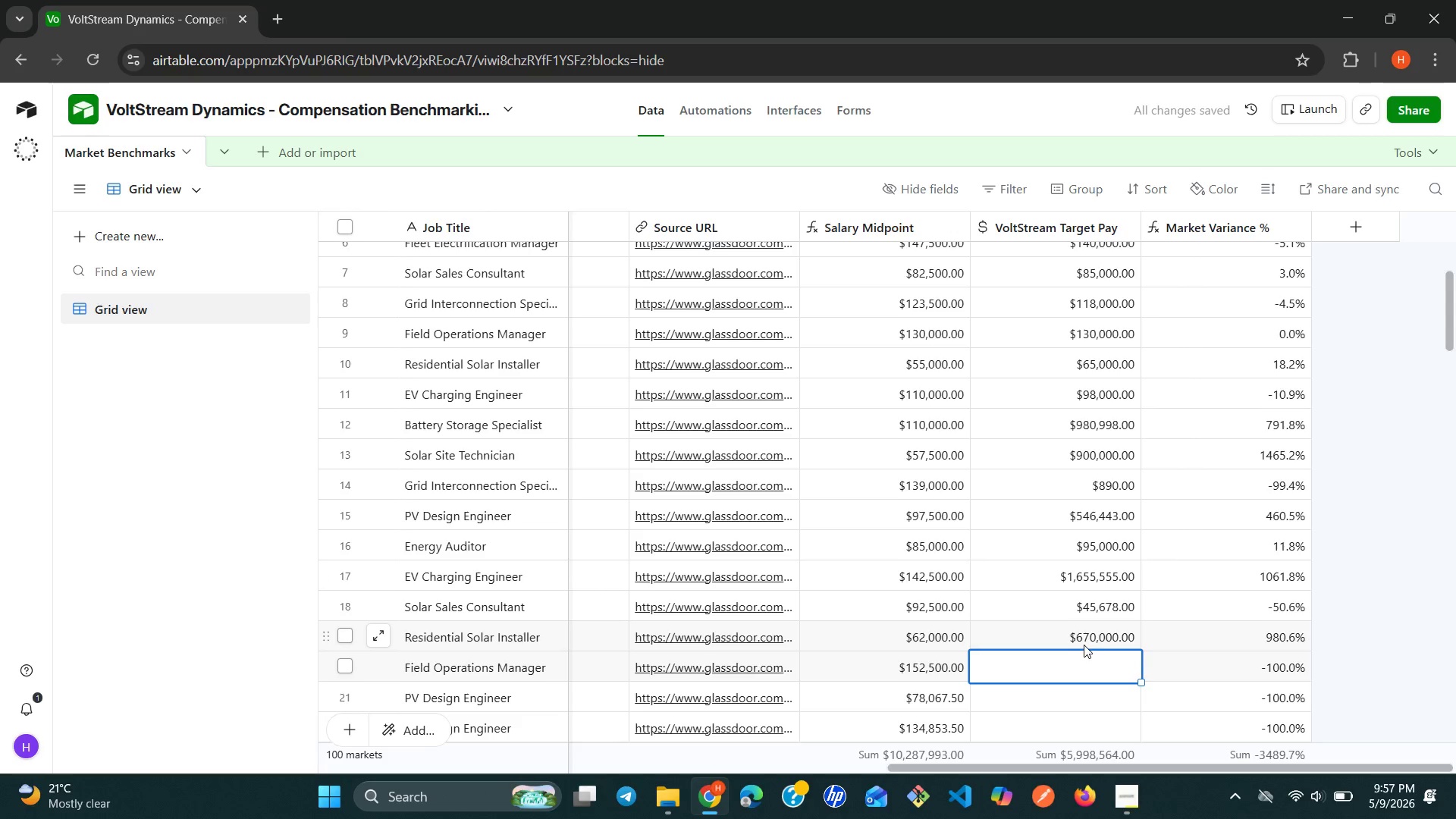 
double_click([1109, 641])
 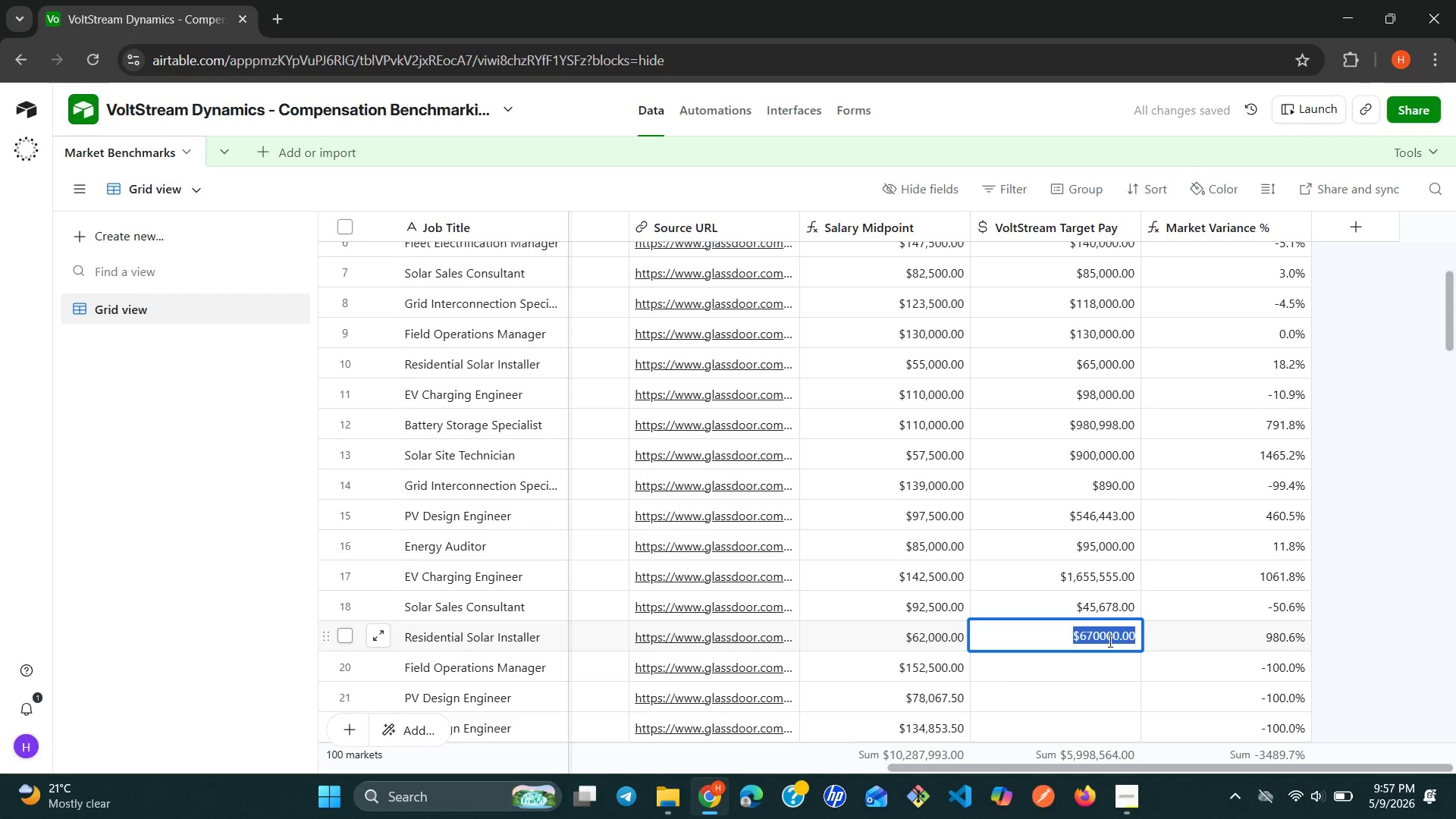 
triple_click([1109, 641])
 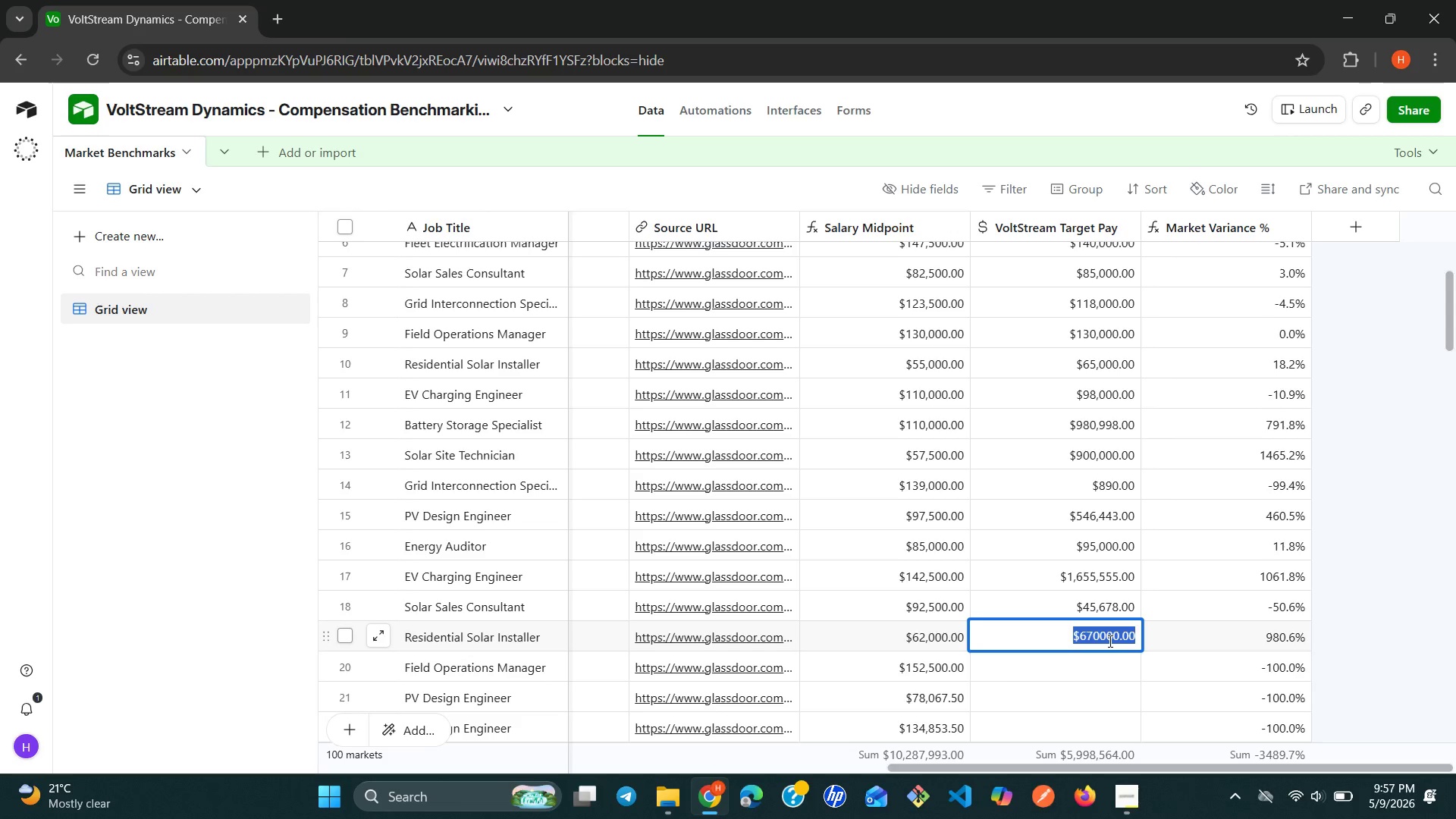 
type(97000)
 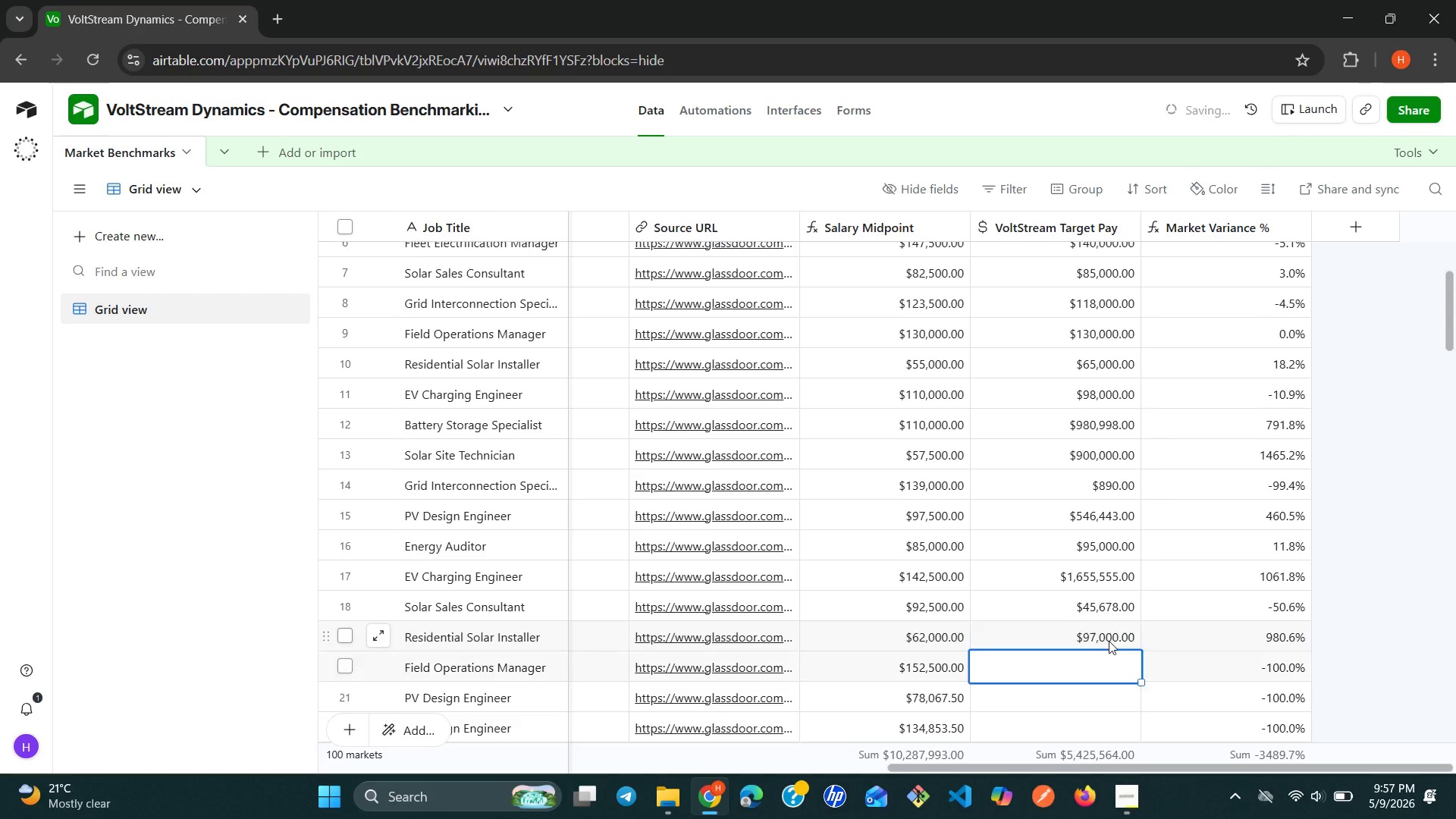 
key(Enter)
 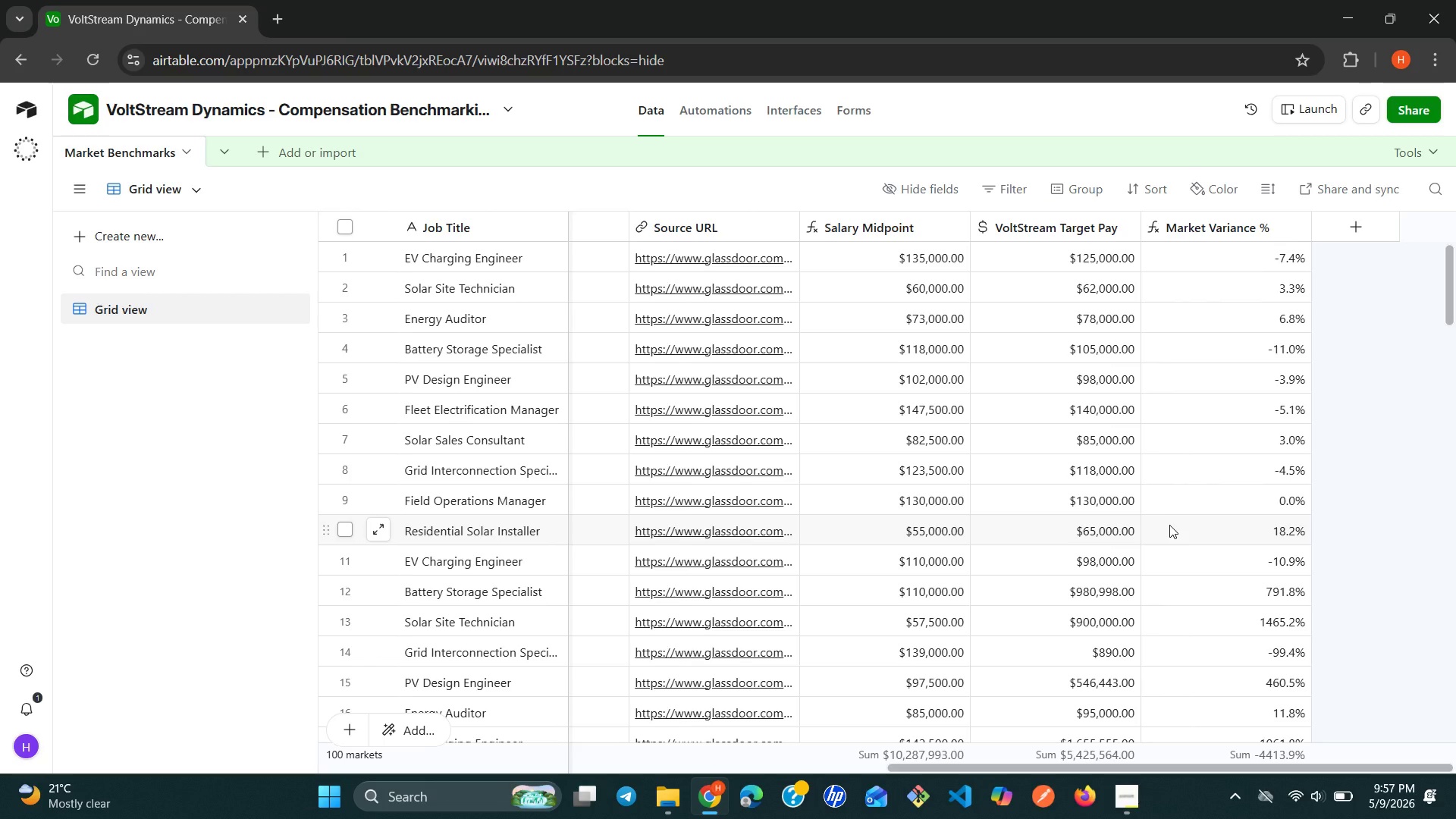 
wait(14.48)
 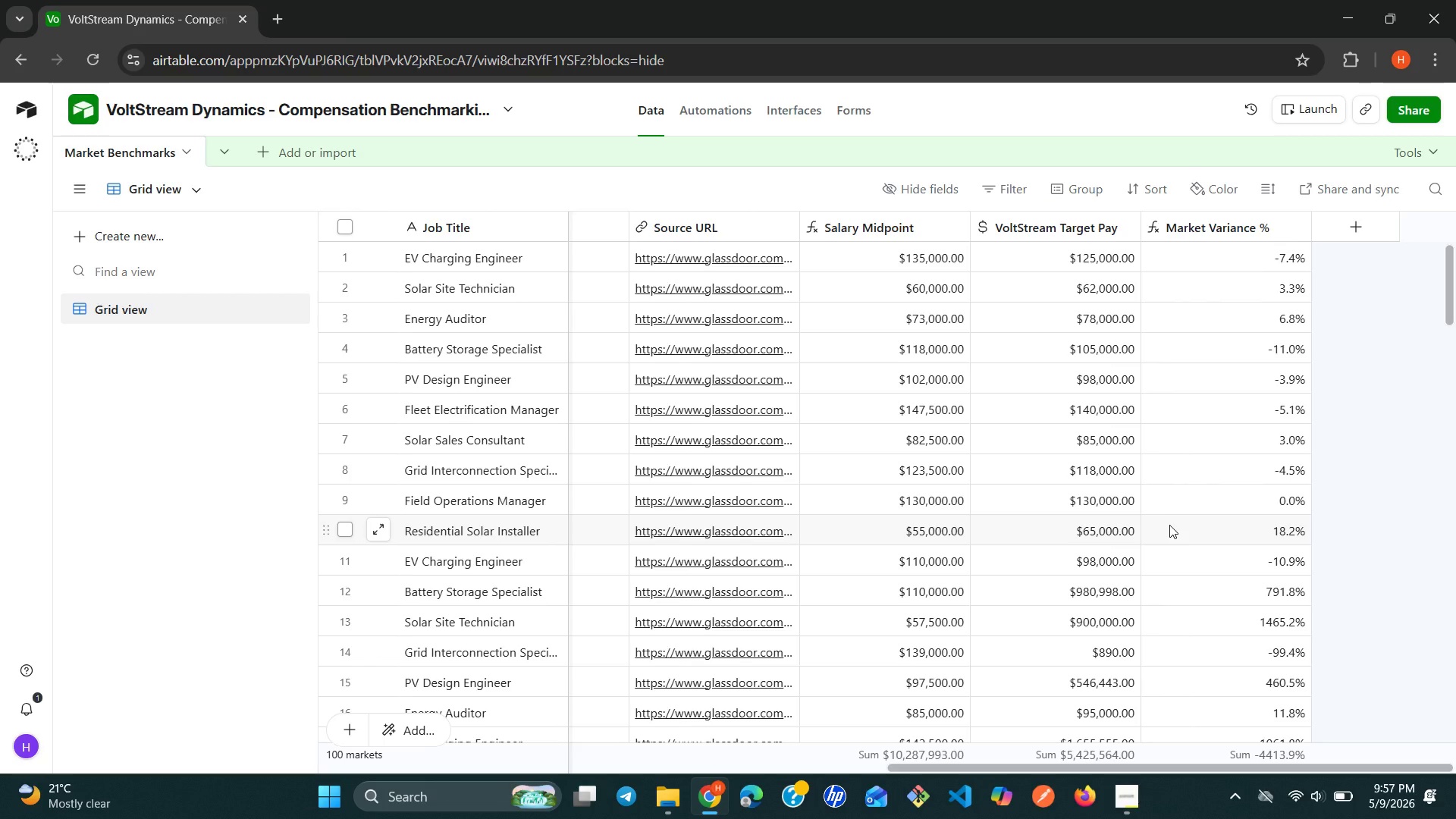 
left_click([1364, 236])
 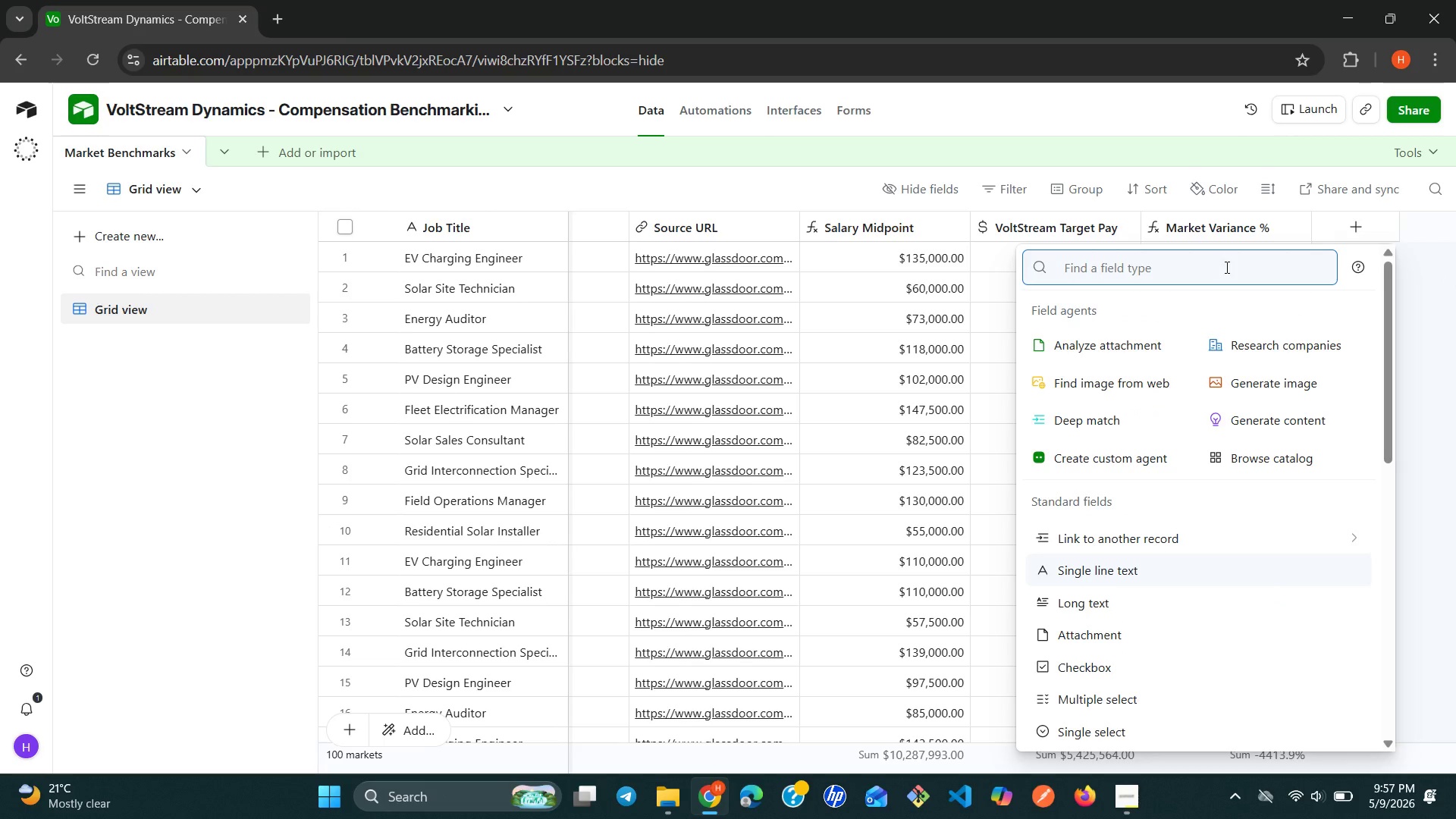 
type(for)
 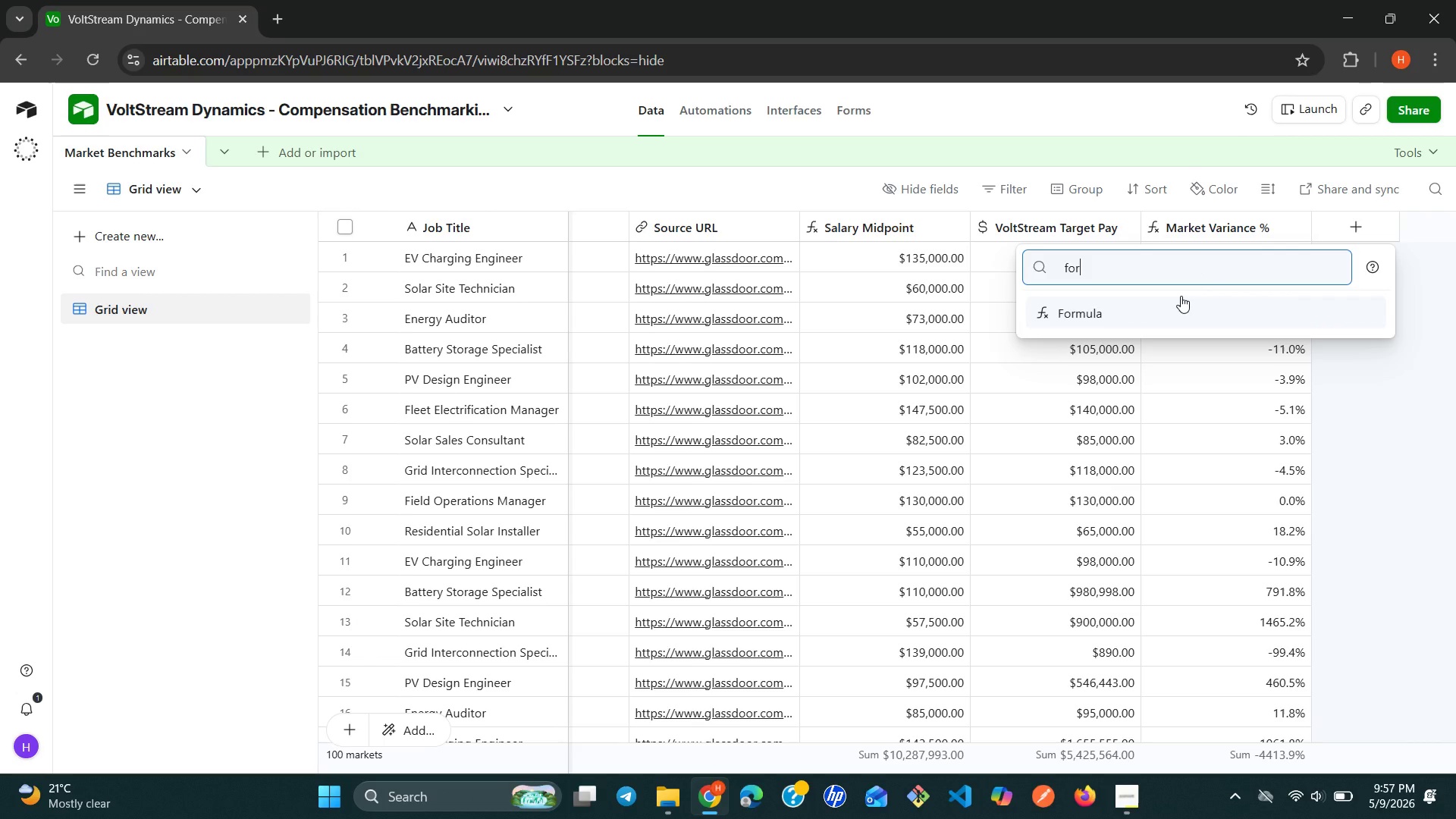 
key(Enter)
 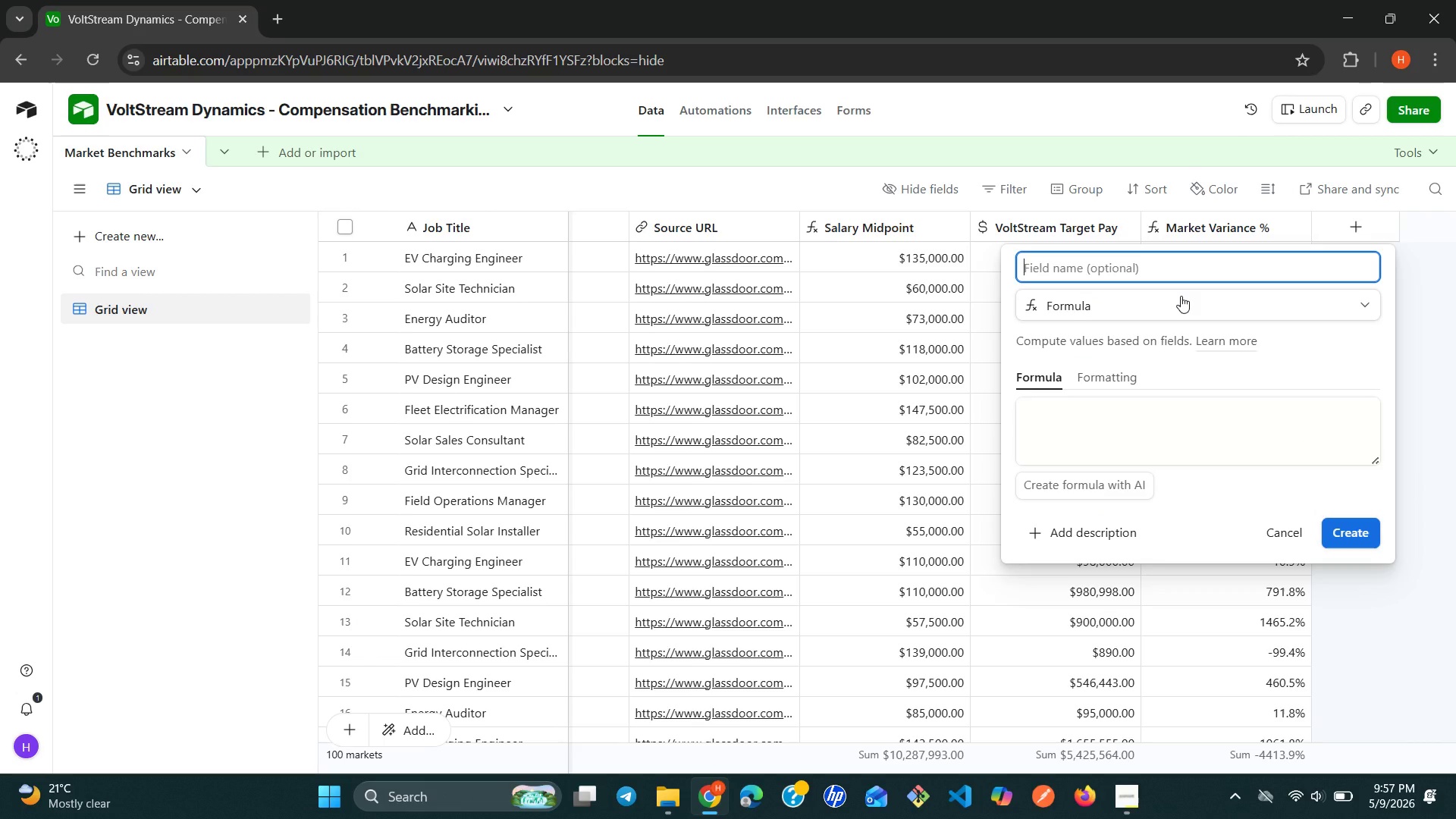 
type(Market Position)
 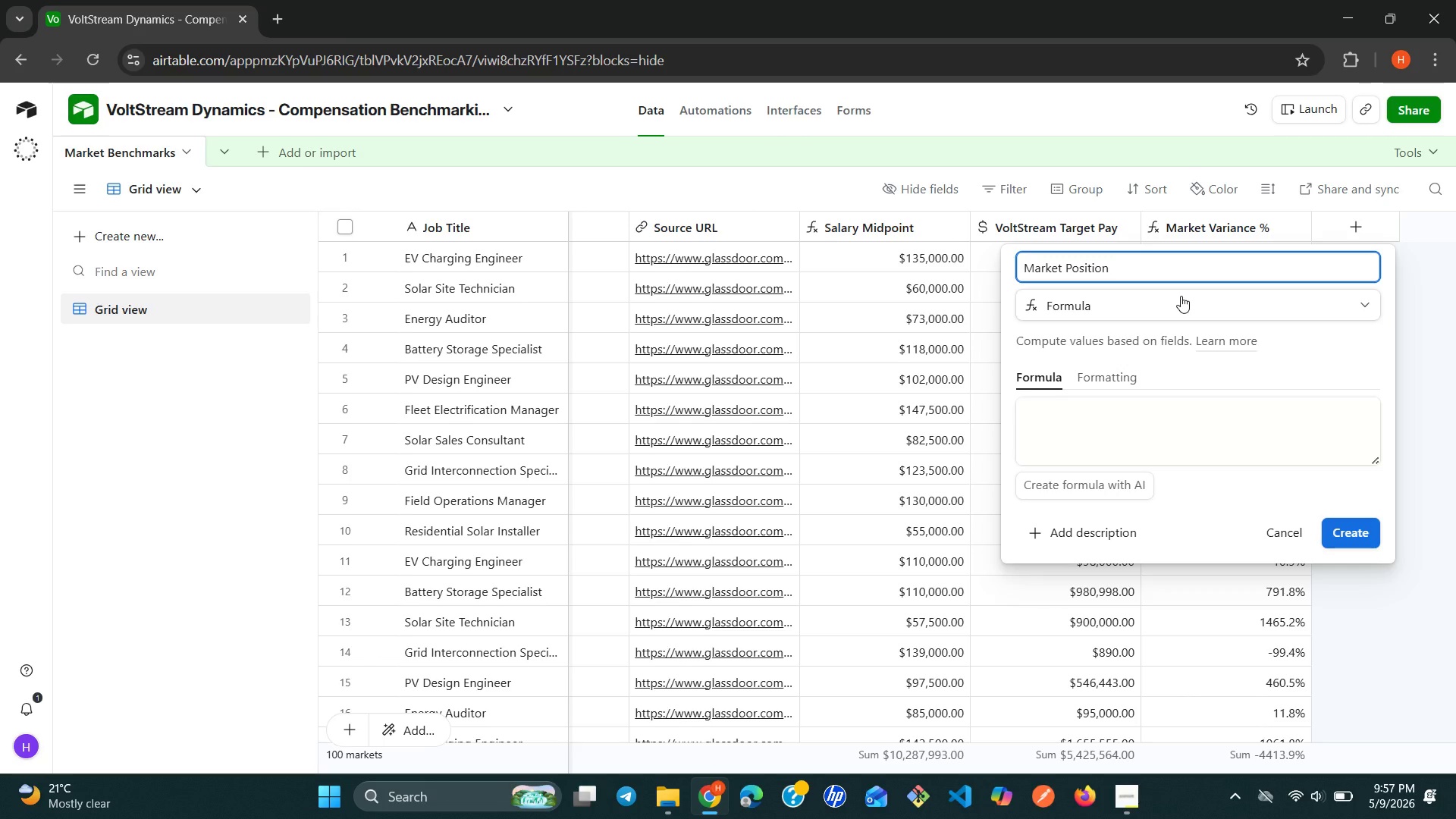 
left_click([1066, 399])
 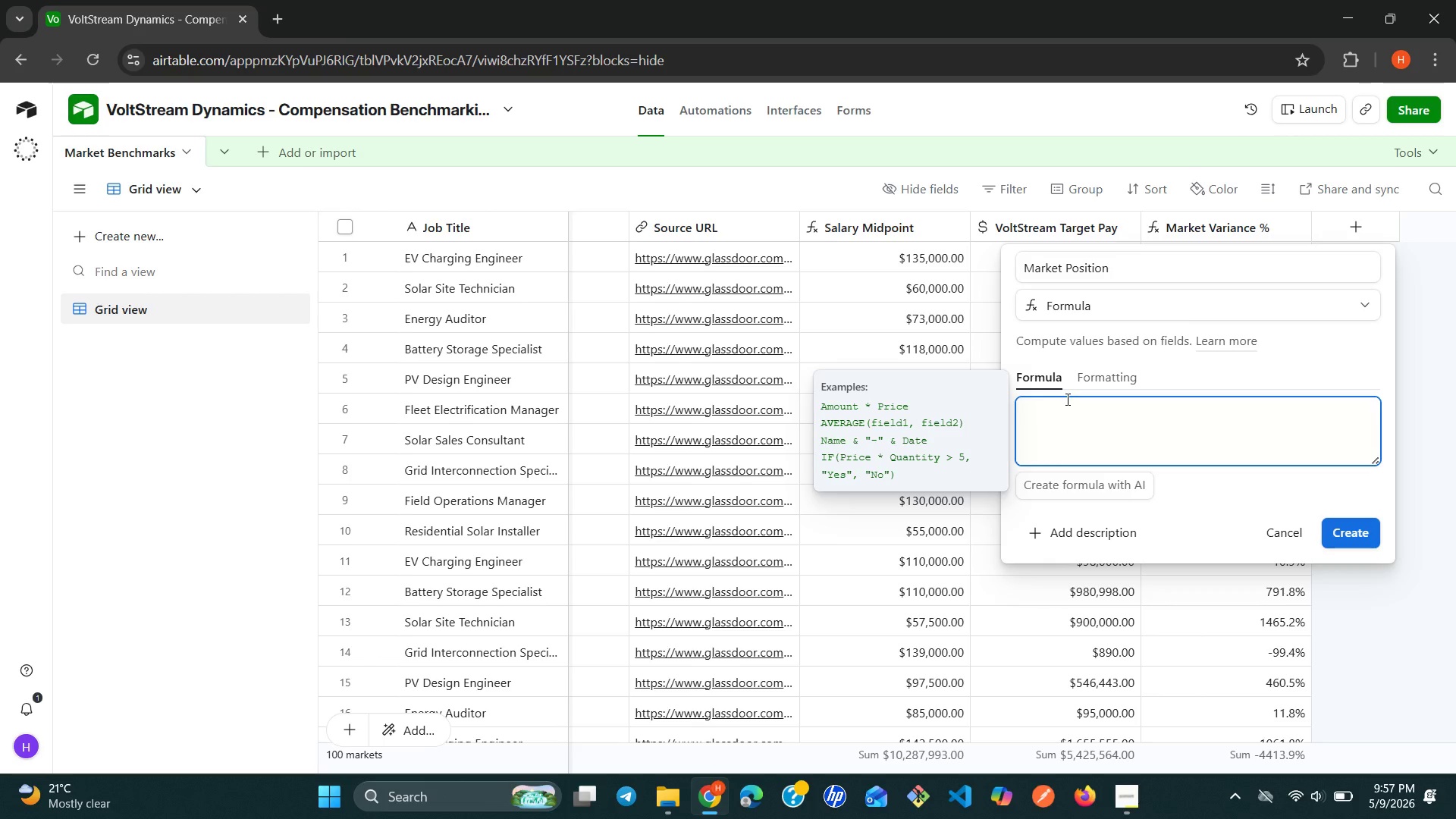 
wait(5.25)
 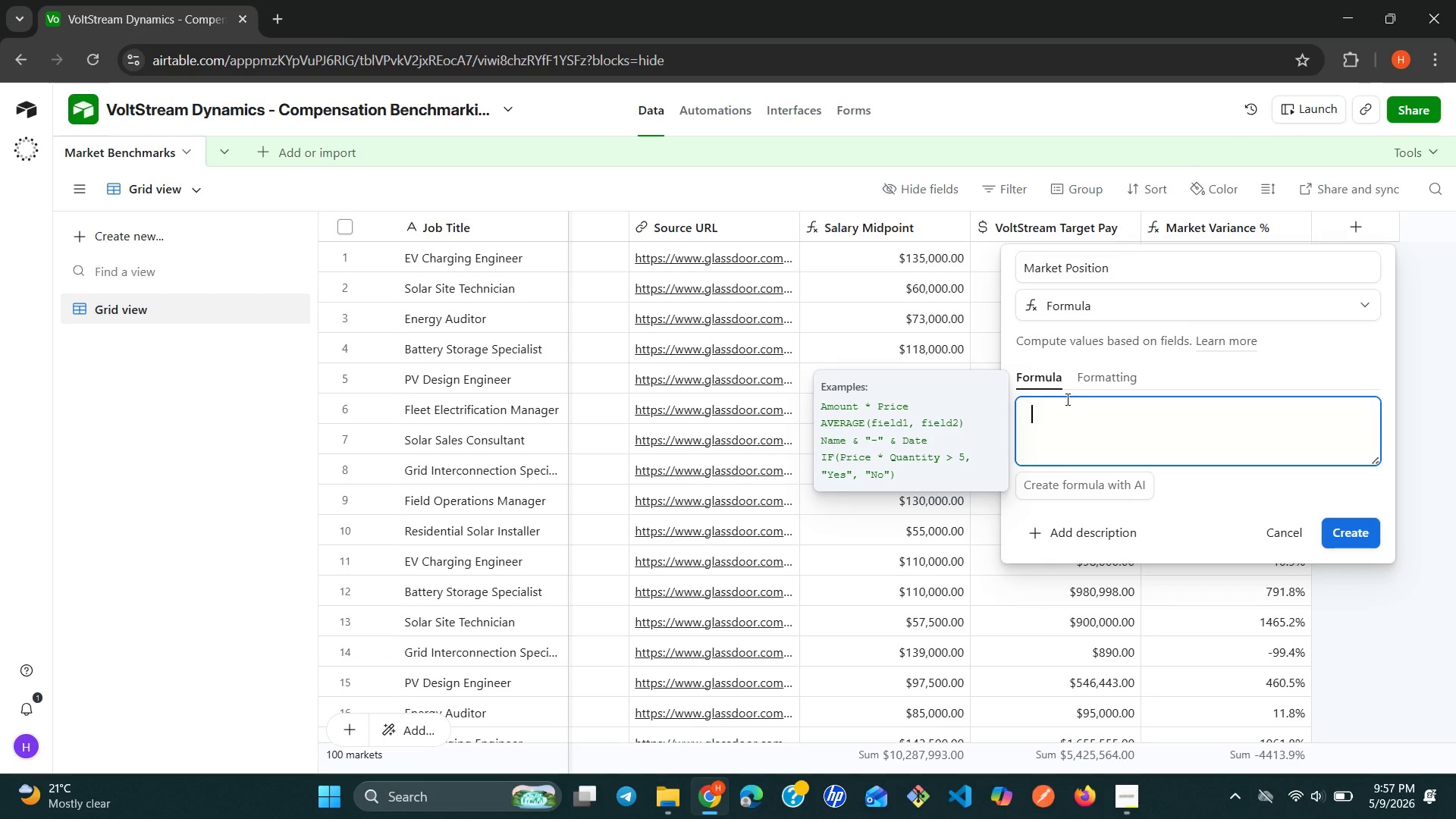 
type(IF()
 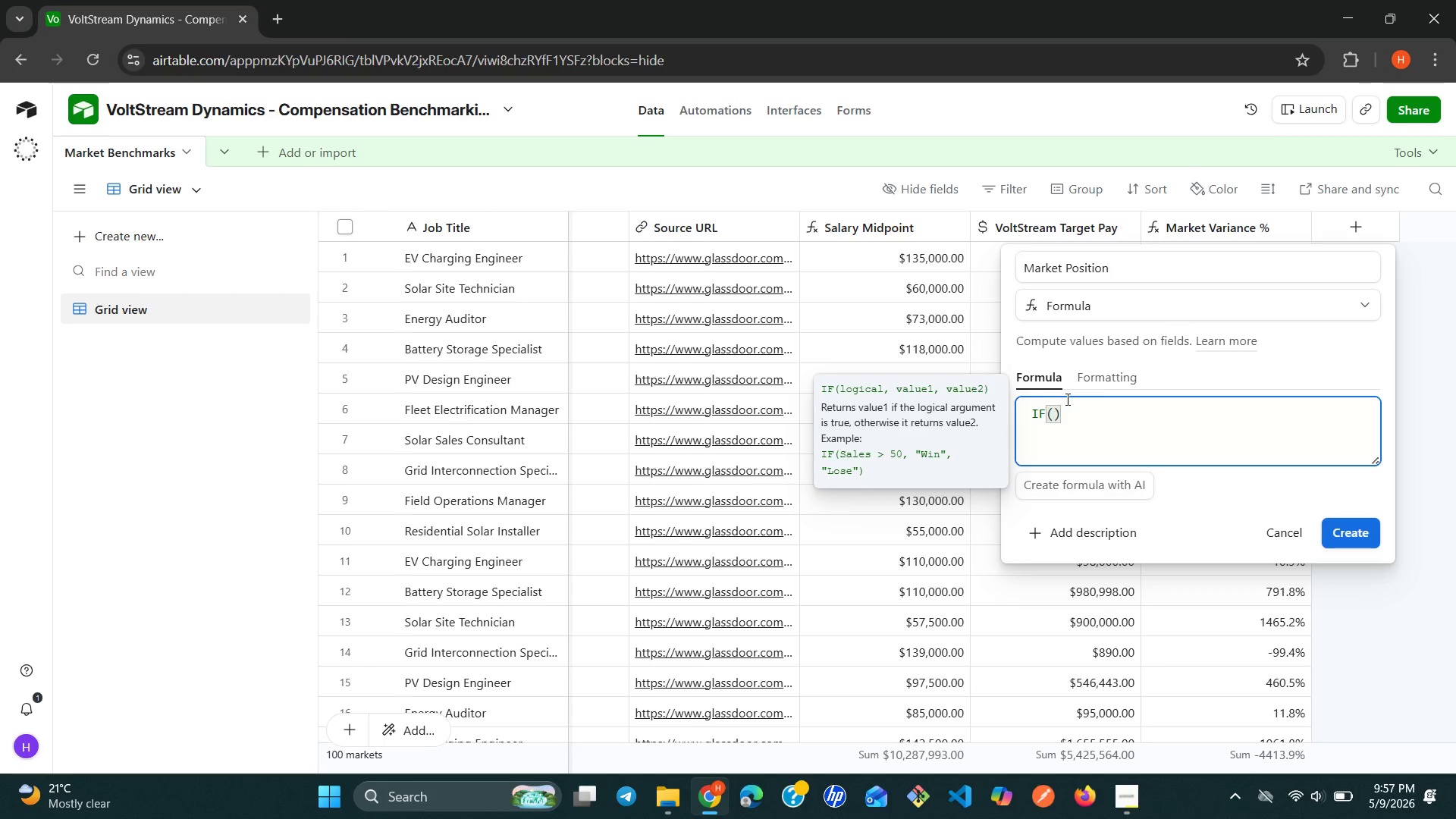 
type(ma)
key(Backspace)
key(Backspace)
type({mark)
 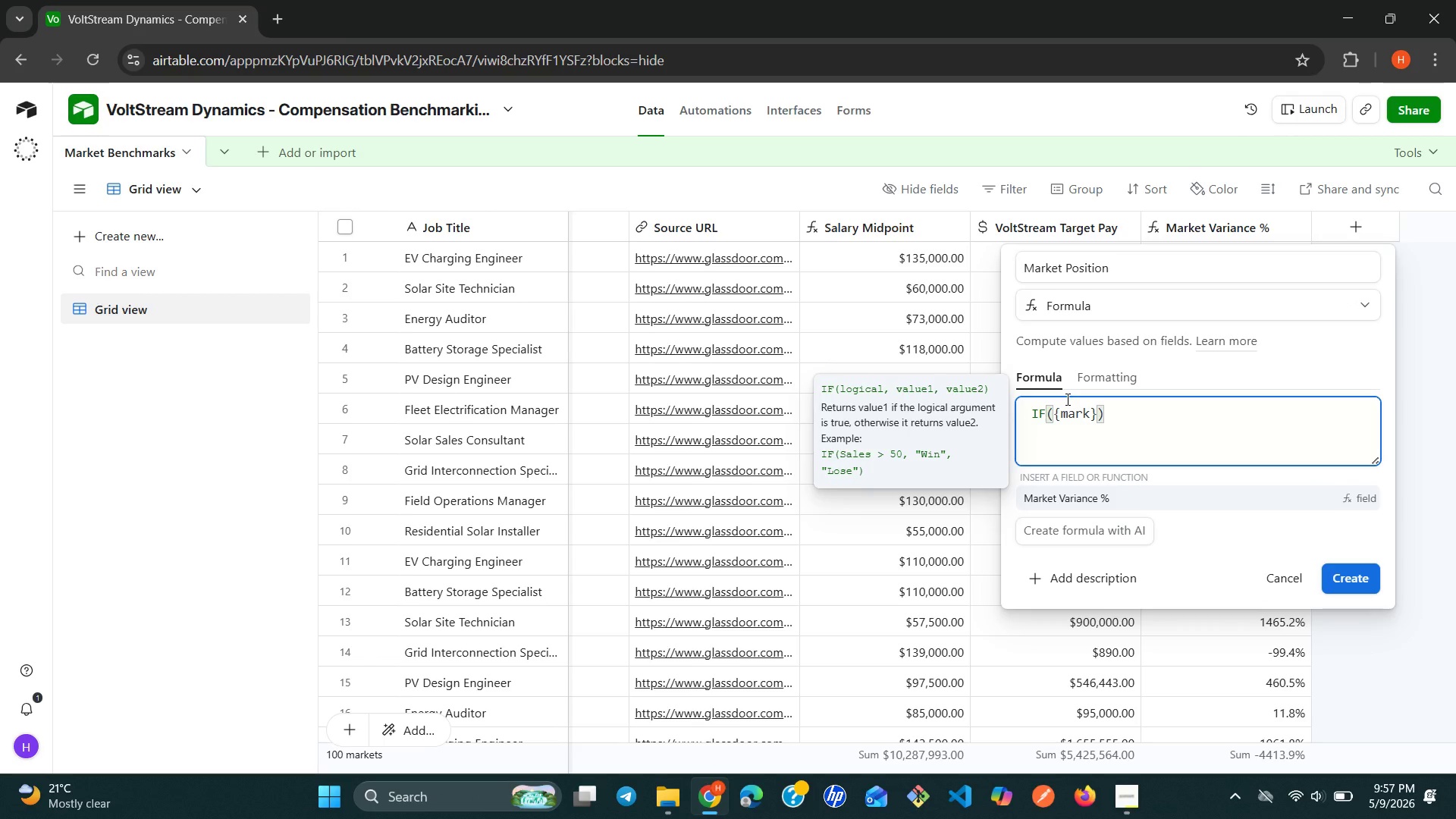 
key(Enter)
 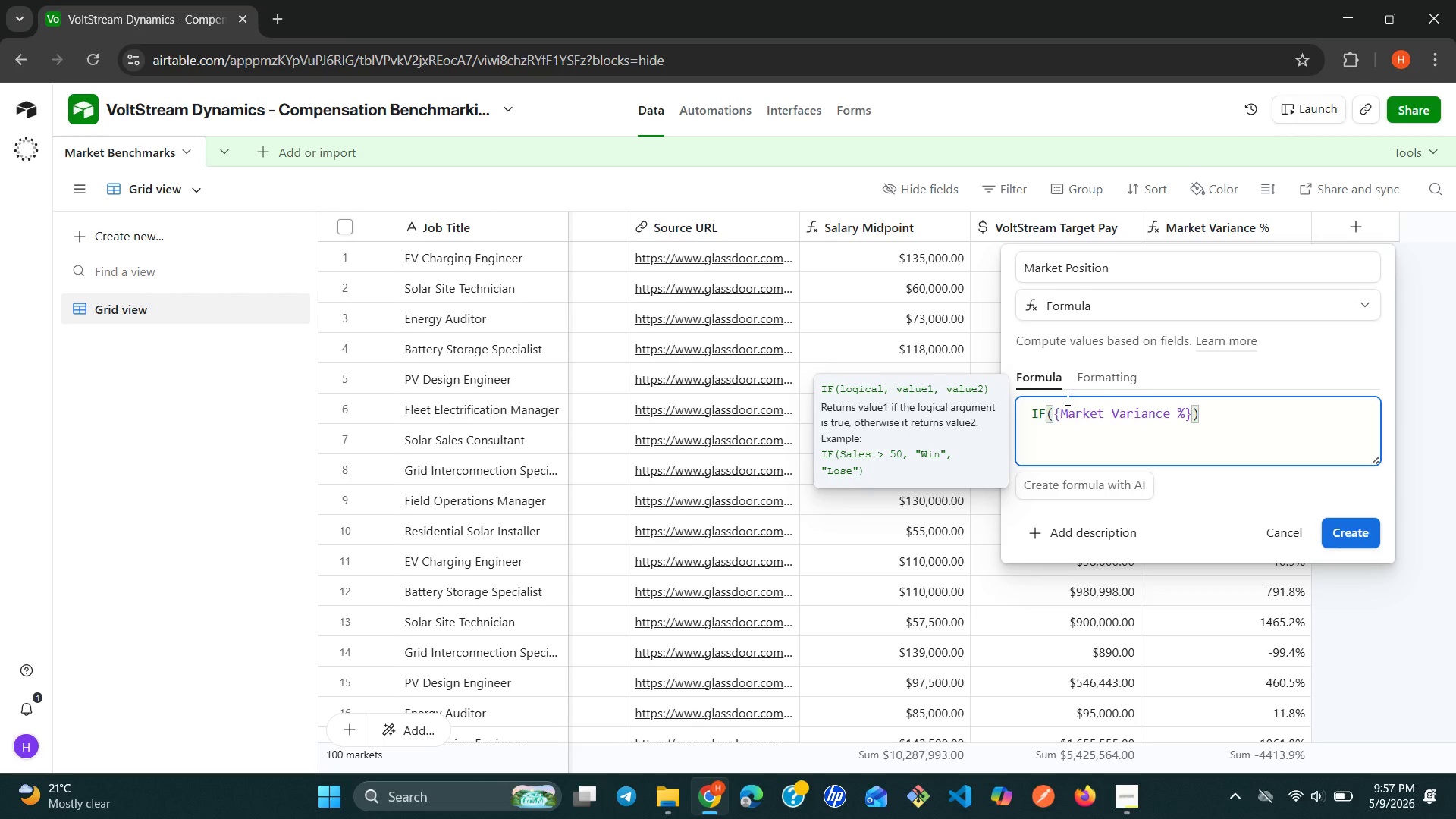 
type( > 0)
key(Backspace)
type( 0.05, ")
 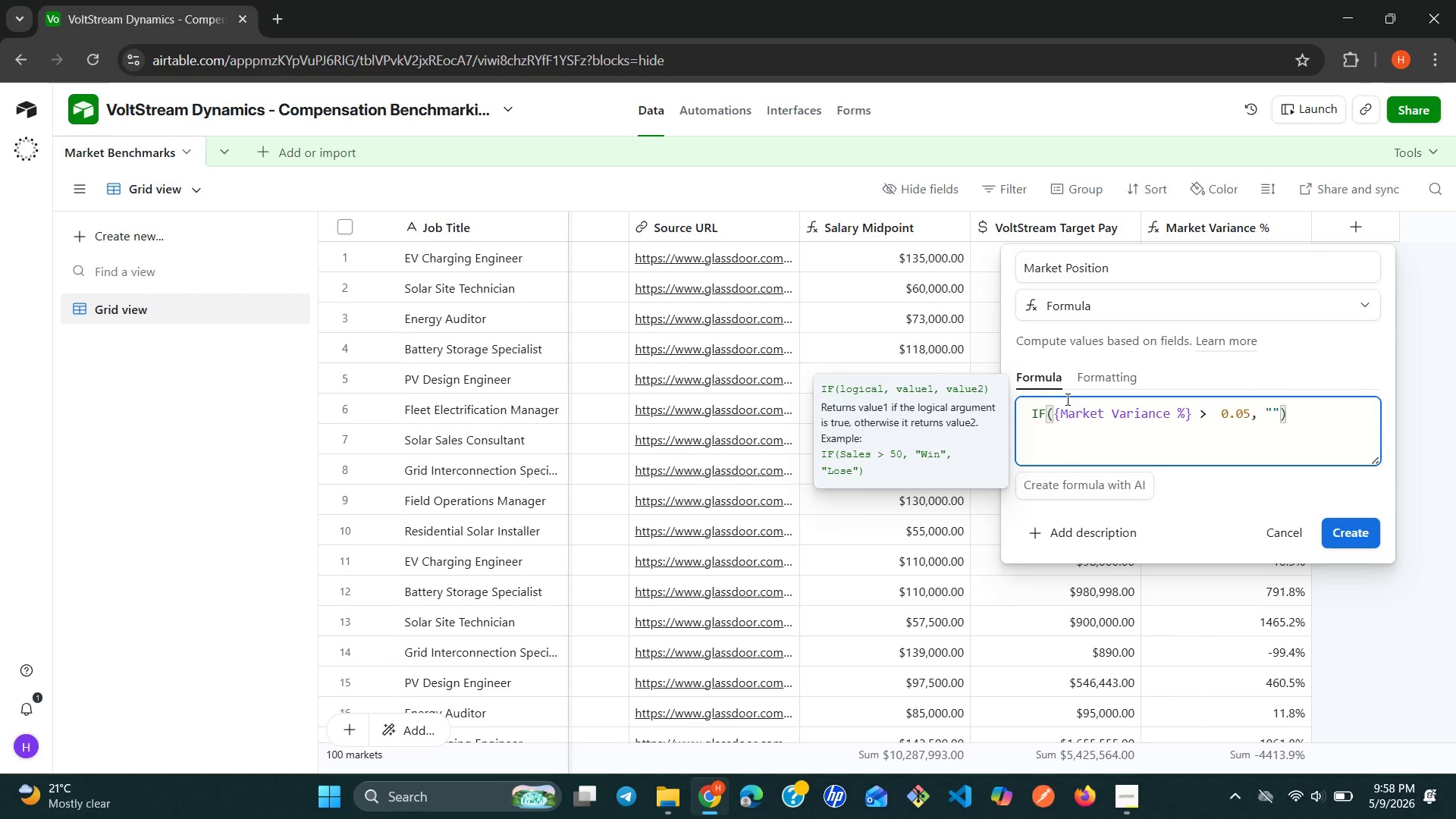 
key(Meta+MetaLeft)
 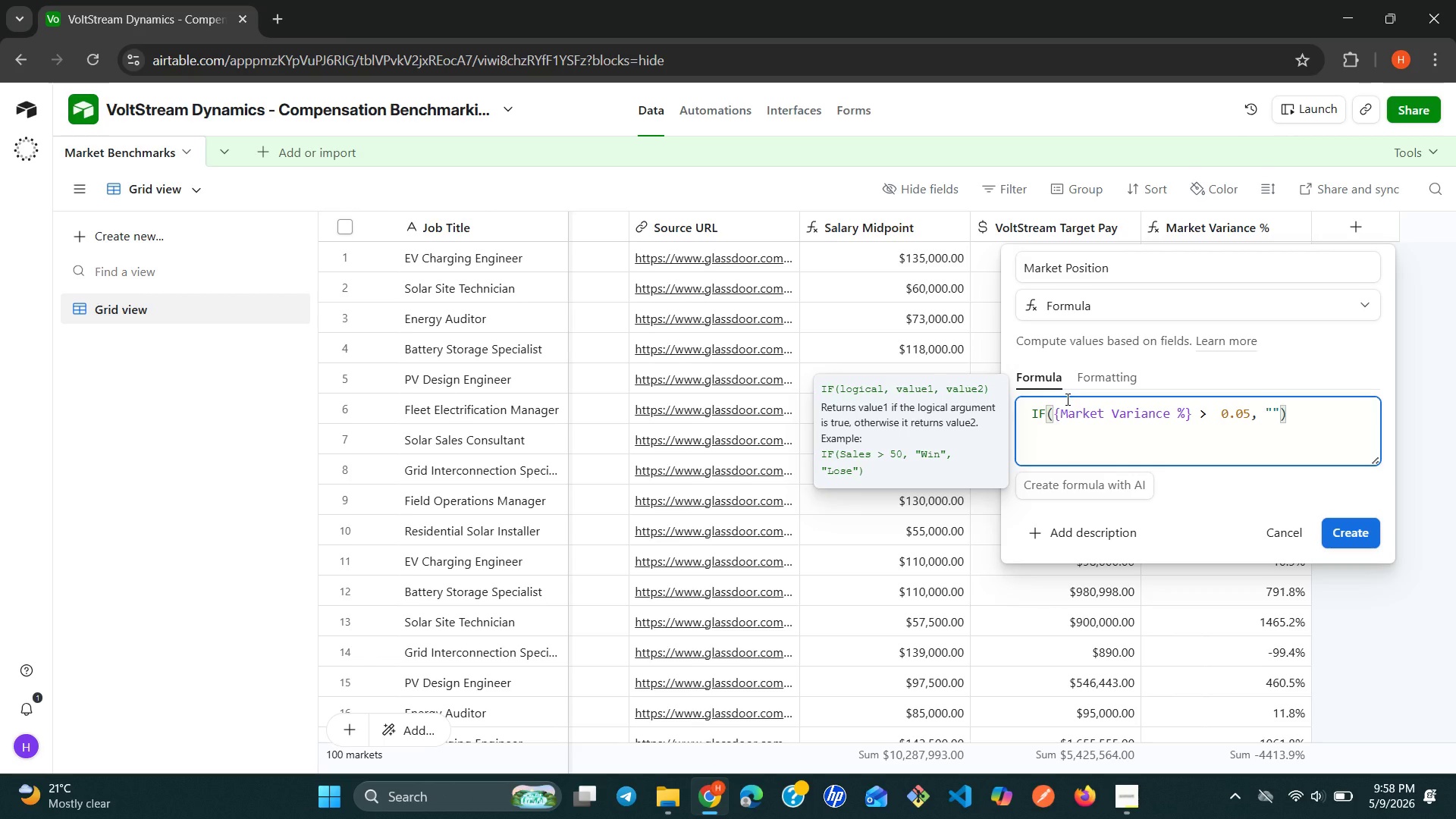 
key(Alt+Control+Meta+Shift+Space)
 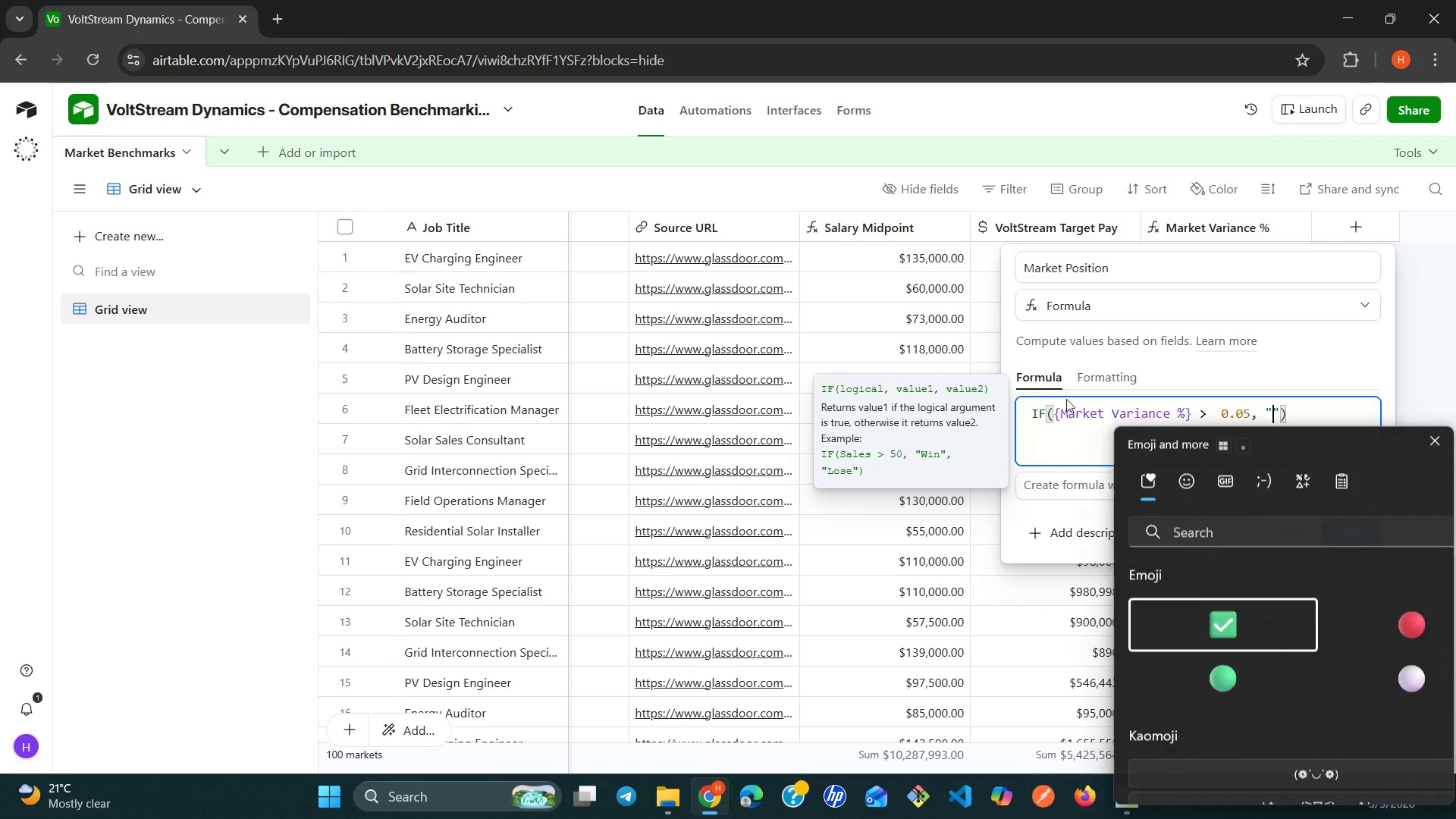 
key(Alt+Control+Meta+Shift+ShiftLeft)
 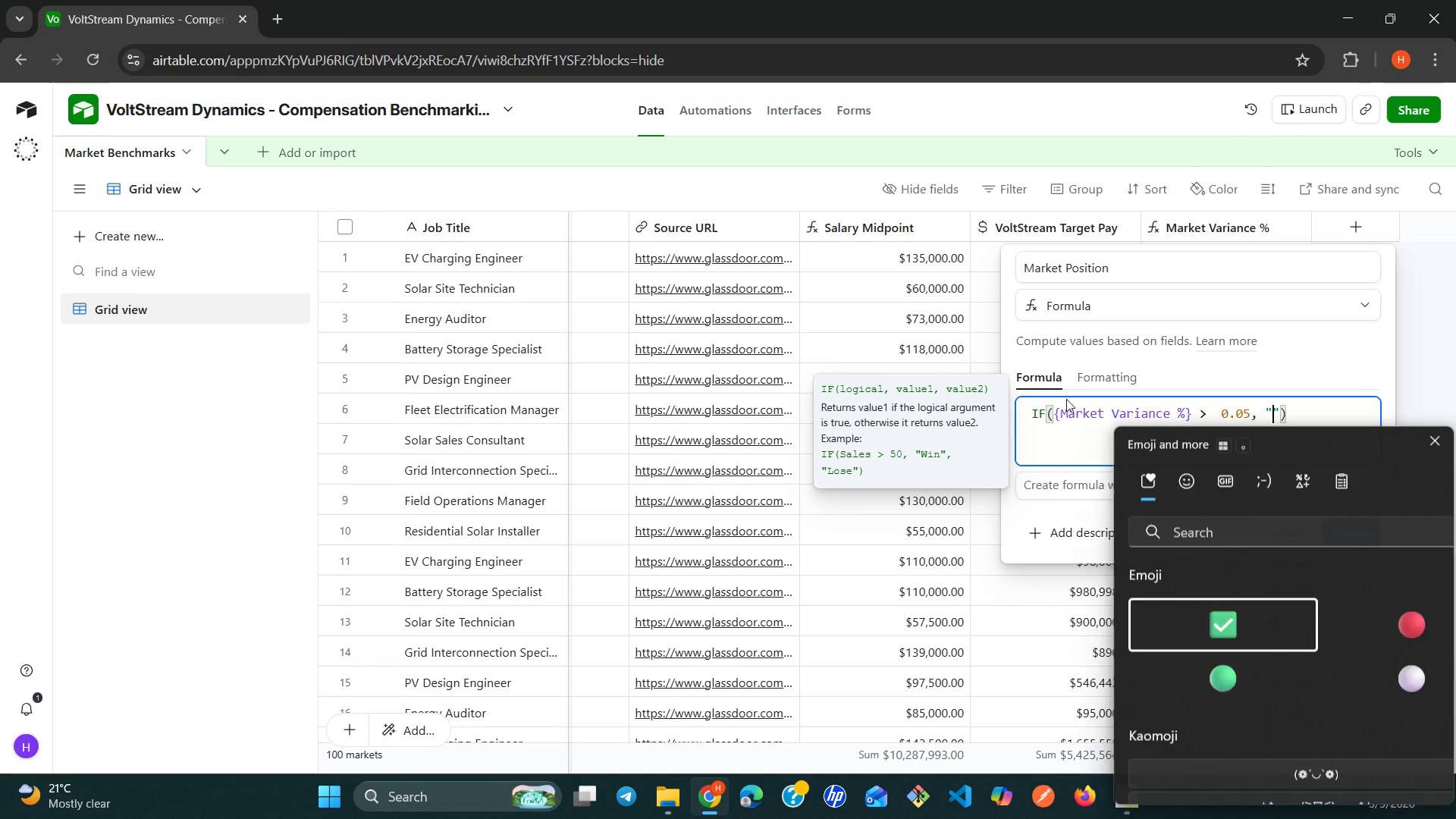 
key(Control+Meta+ControlLeft)
 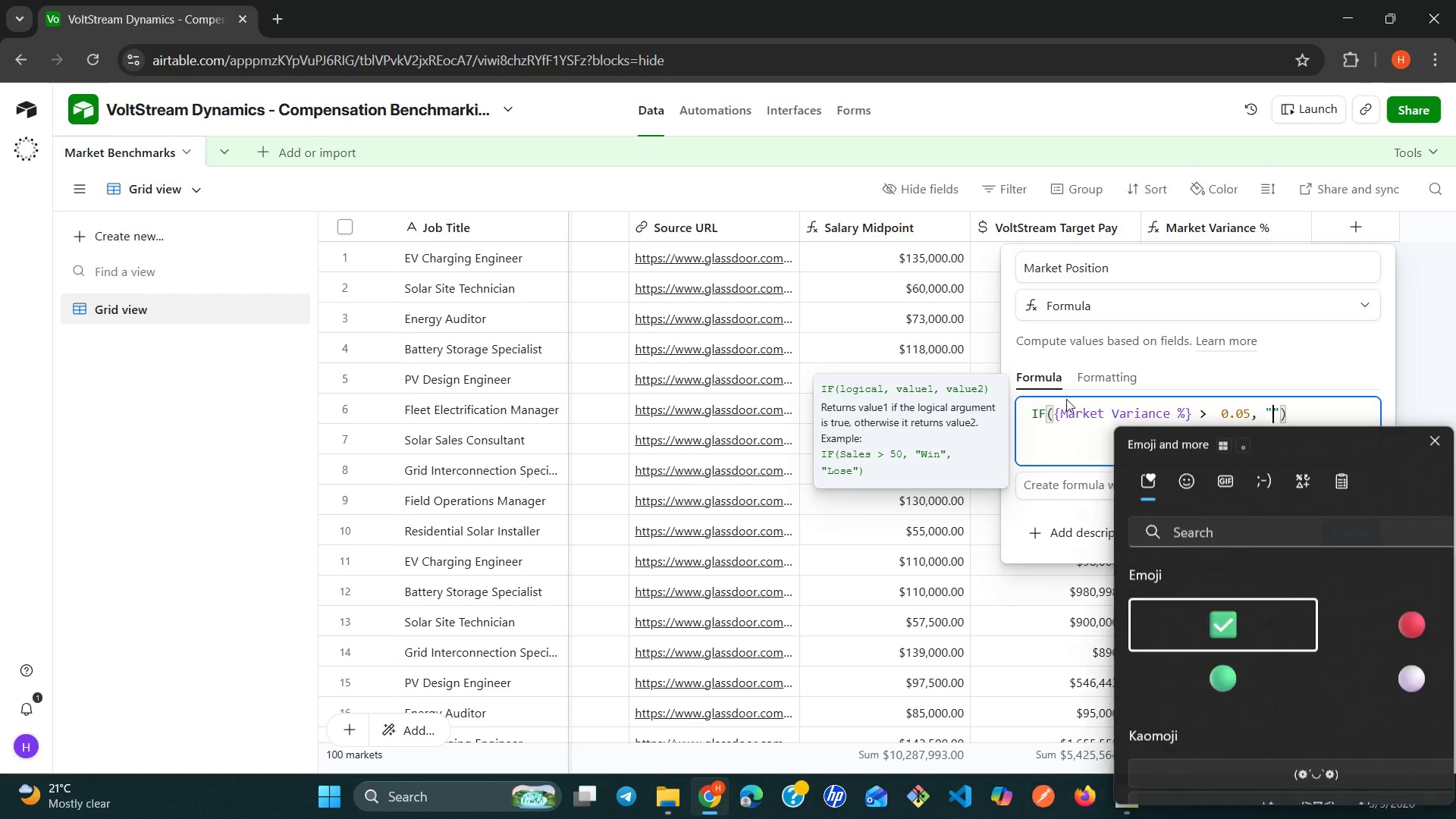 
key(Alt+Control+Meta+AltLeft)
 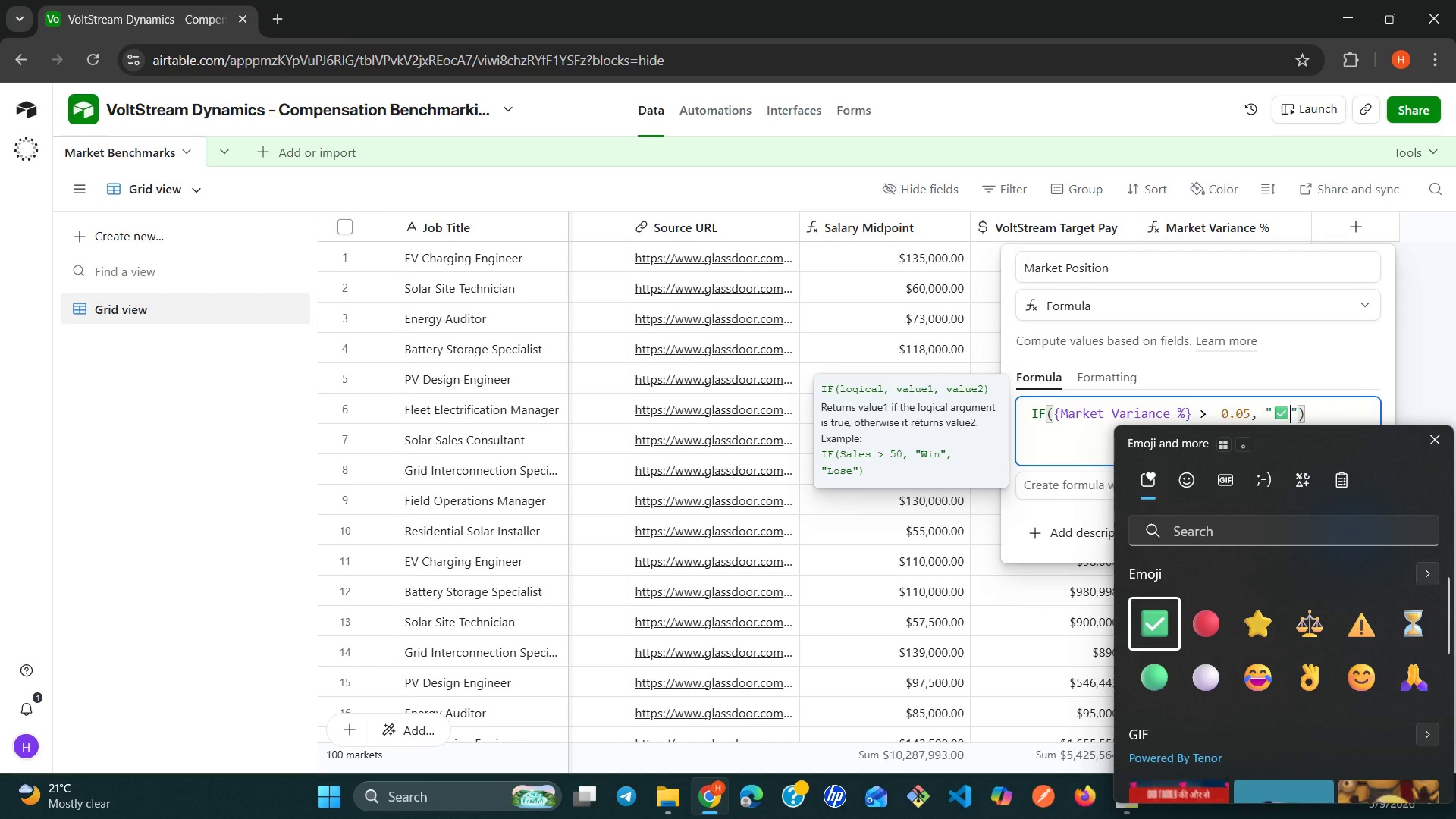 
wait(6.33)
 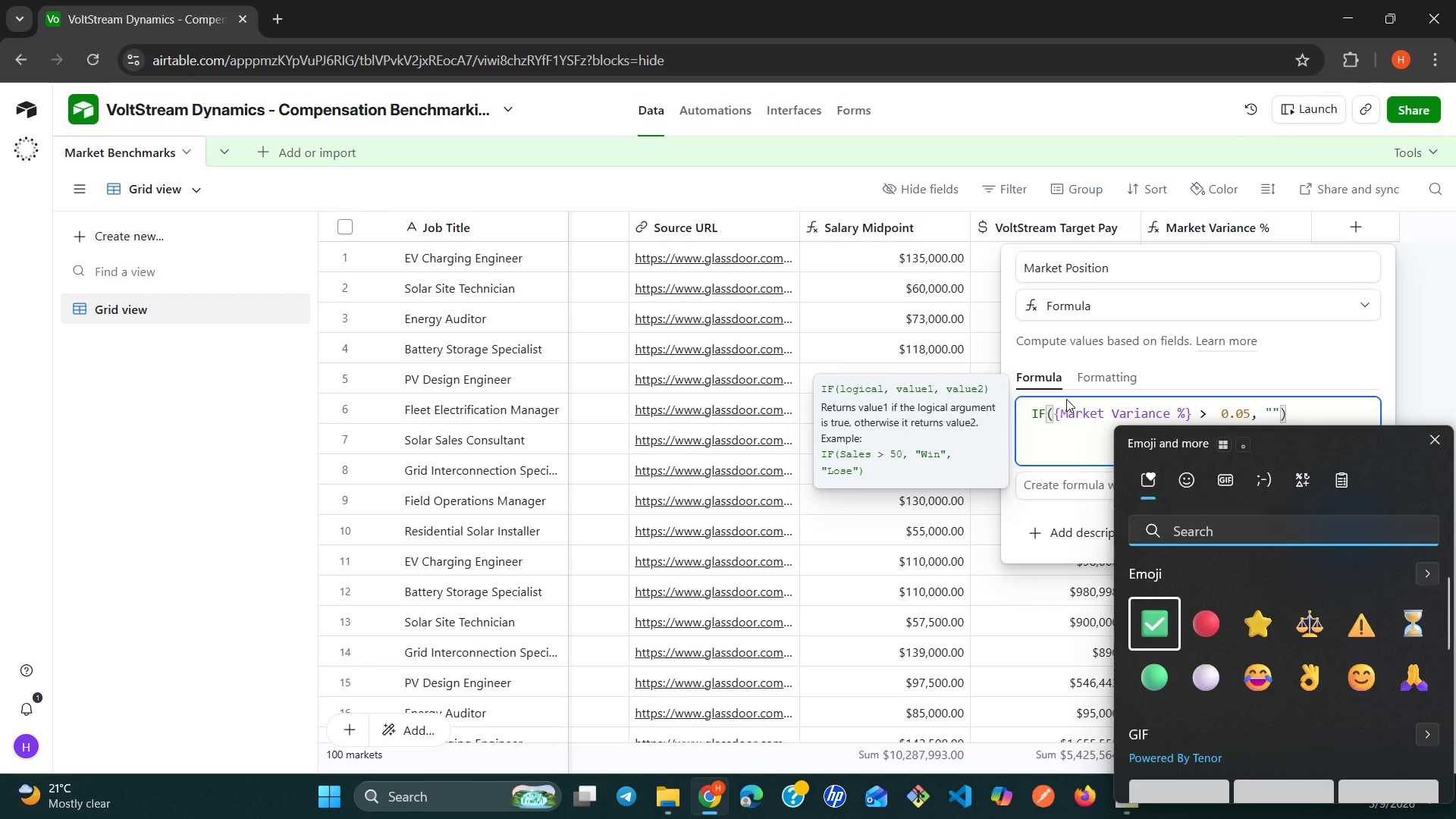 
key(Space)
 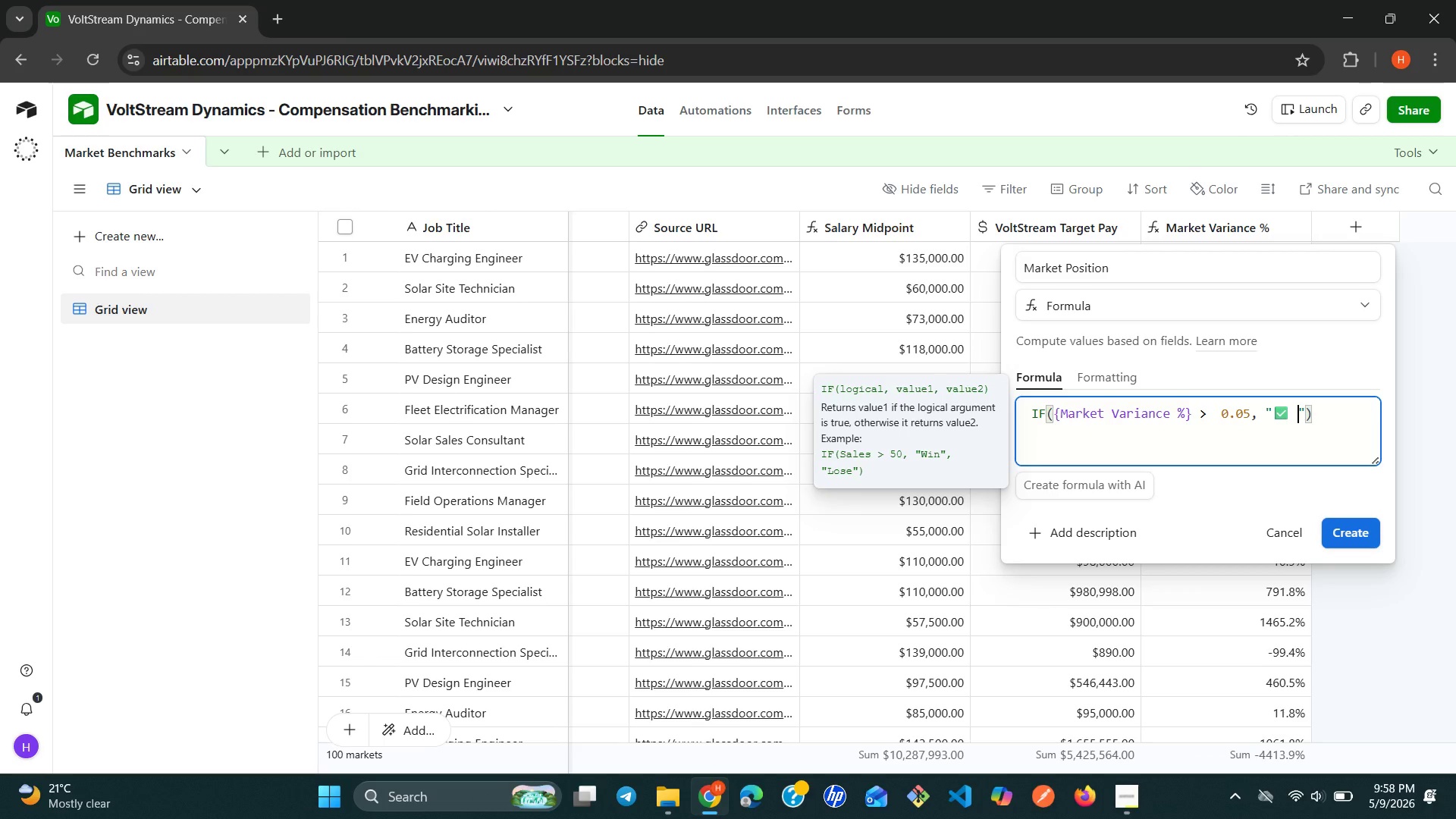 
key(Shift+A)
 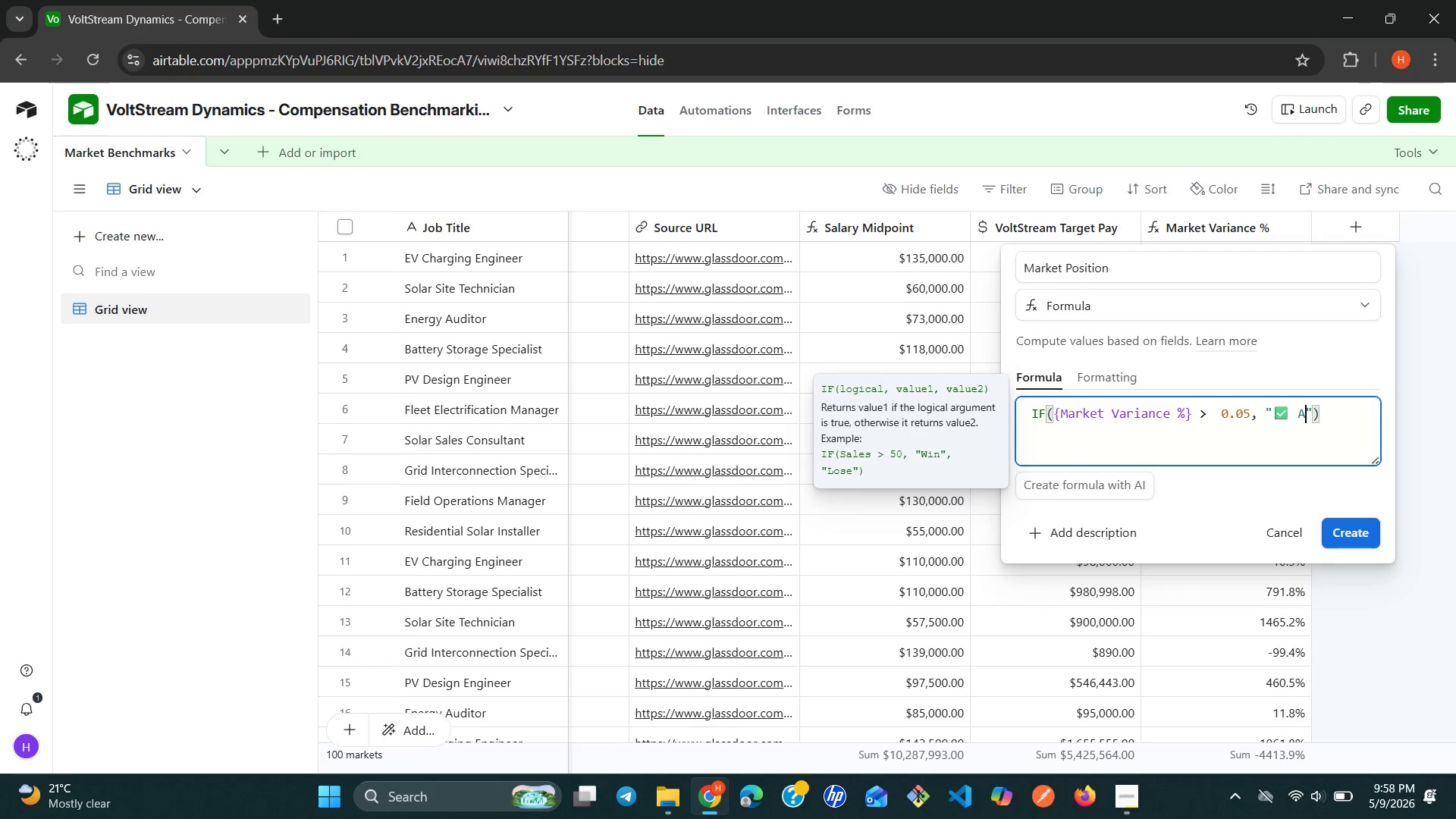 
type(bove)
 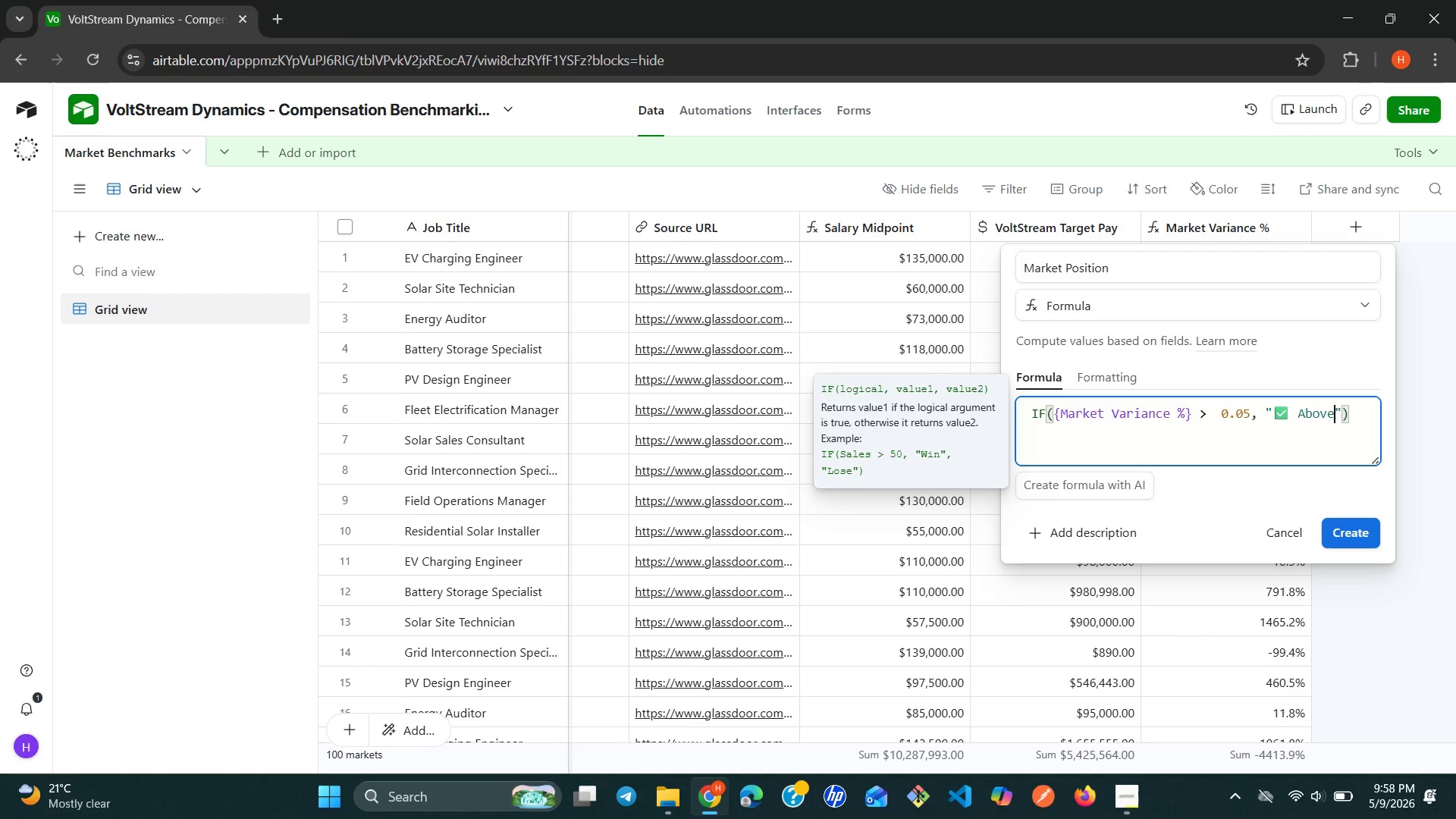 
wait(8.8)
 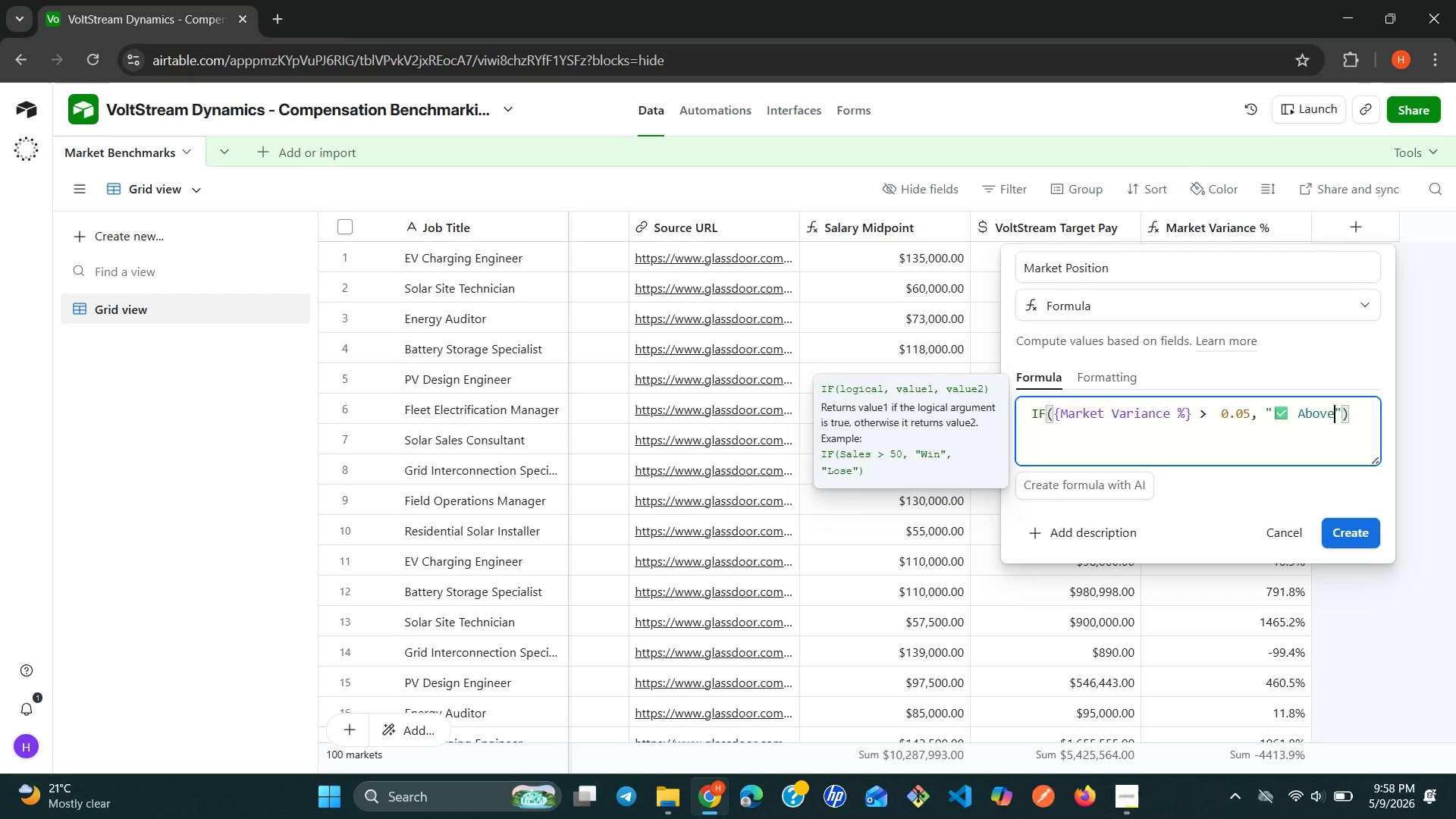 
type( Market)
 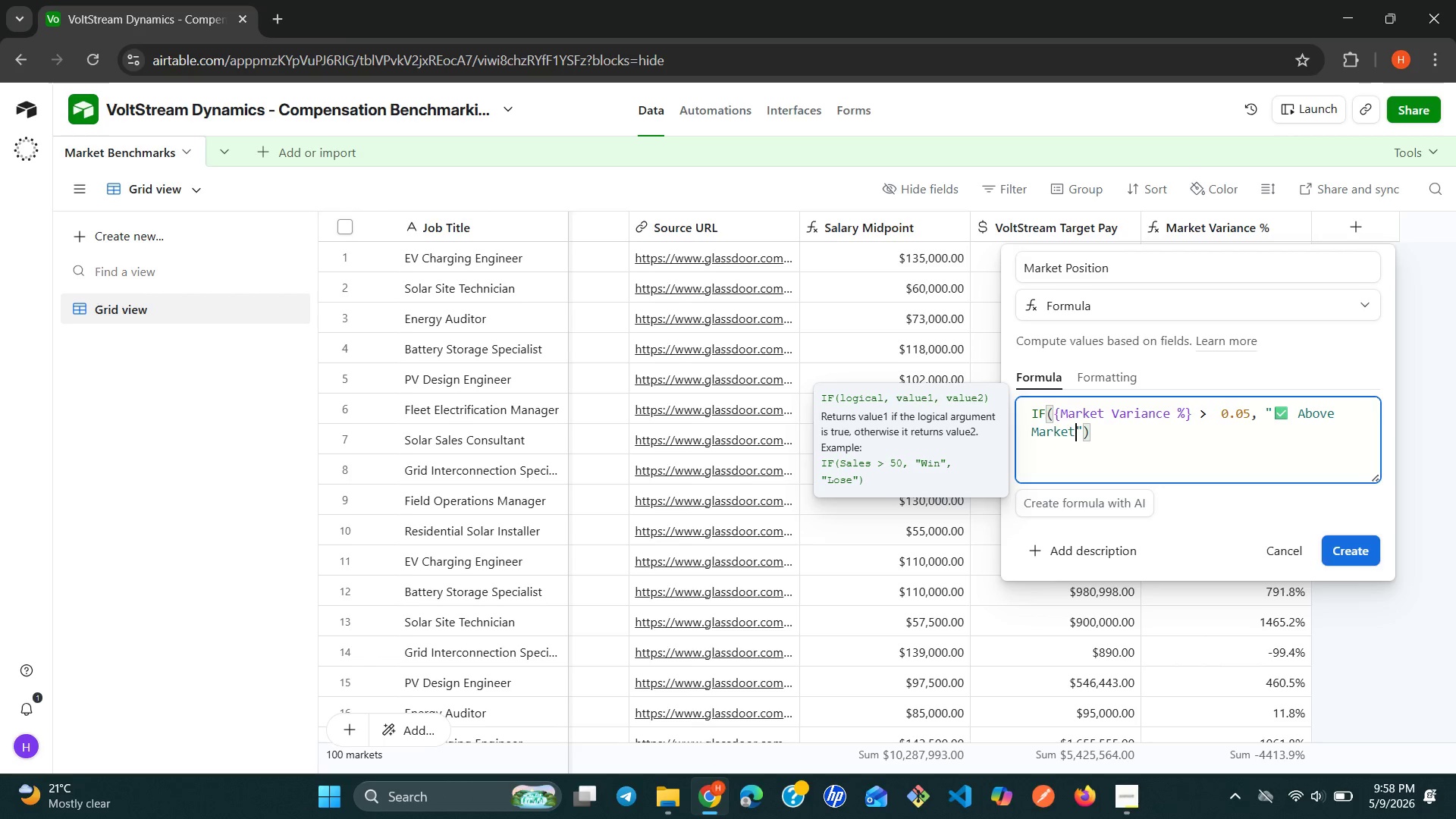 
wait(8.0)
 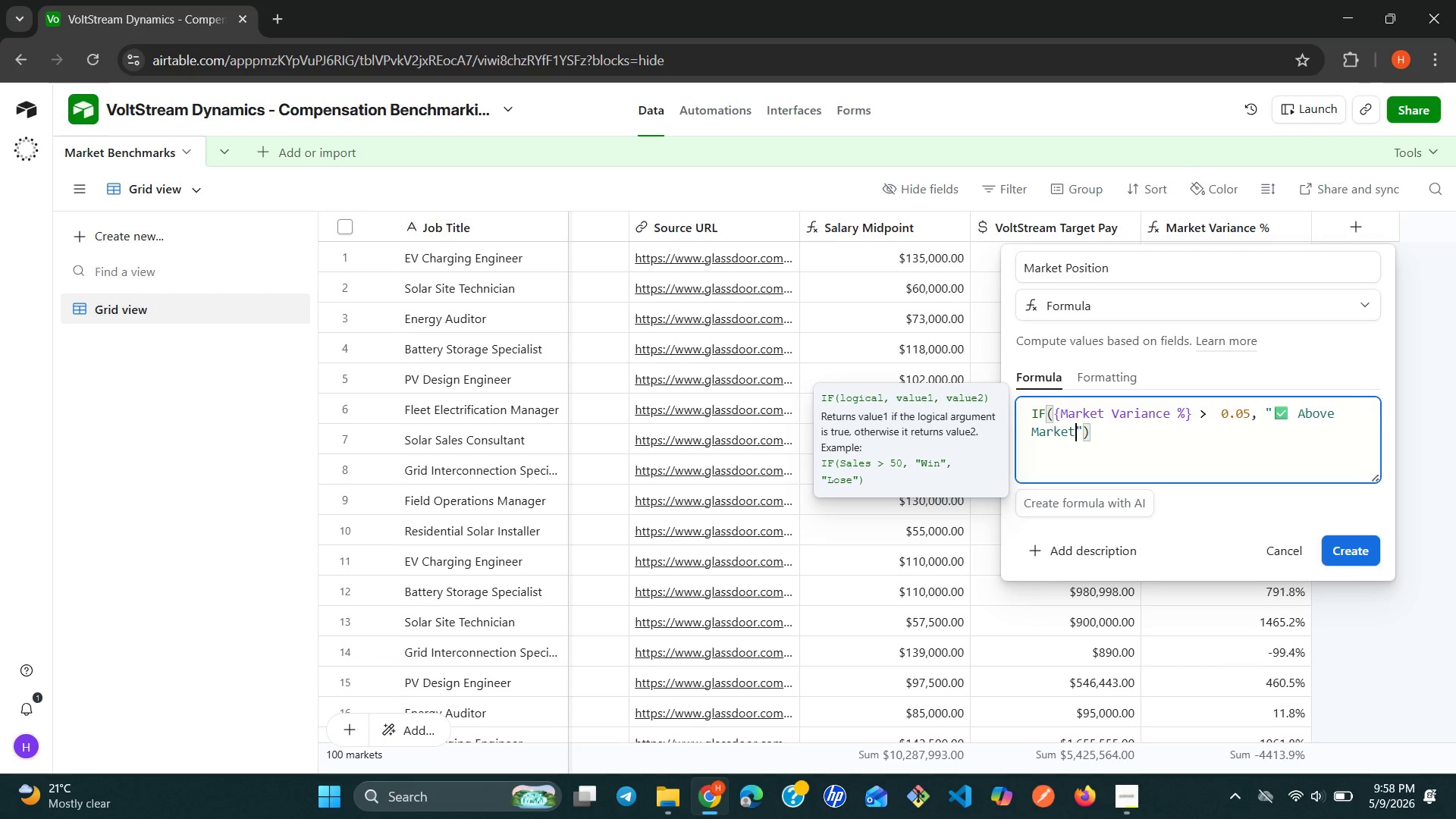 
key(ArrowRight)
 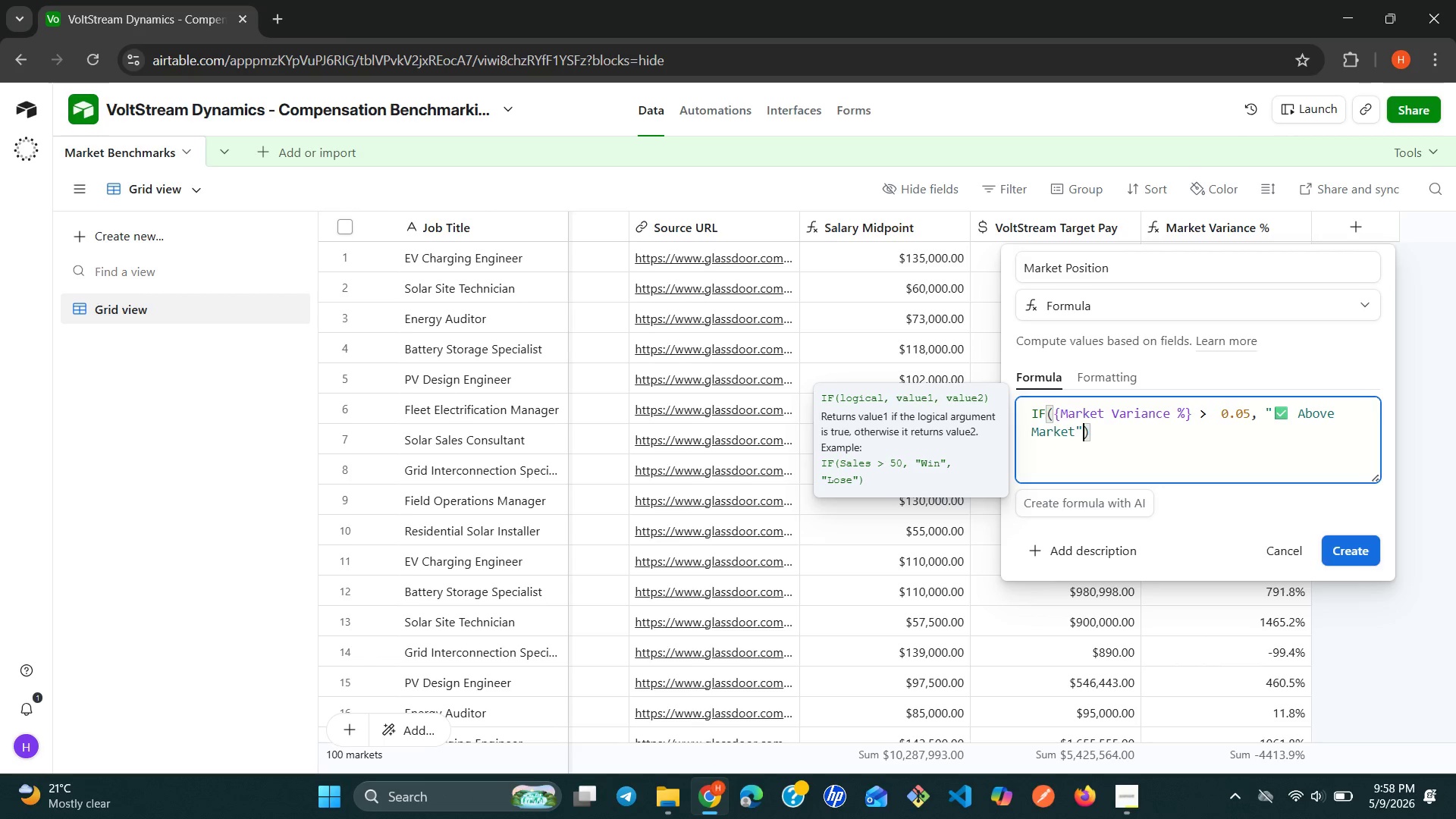 
type(, IF)
 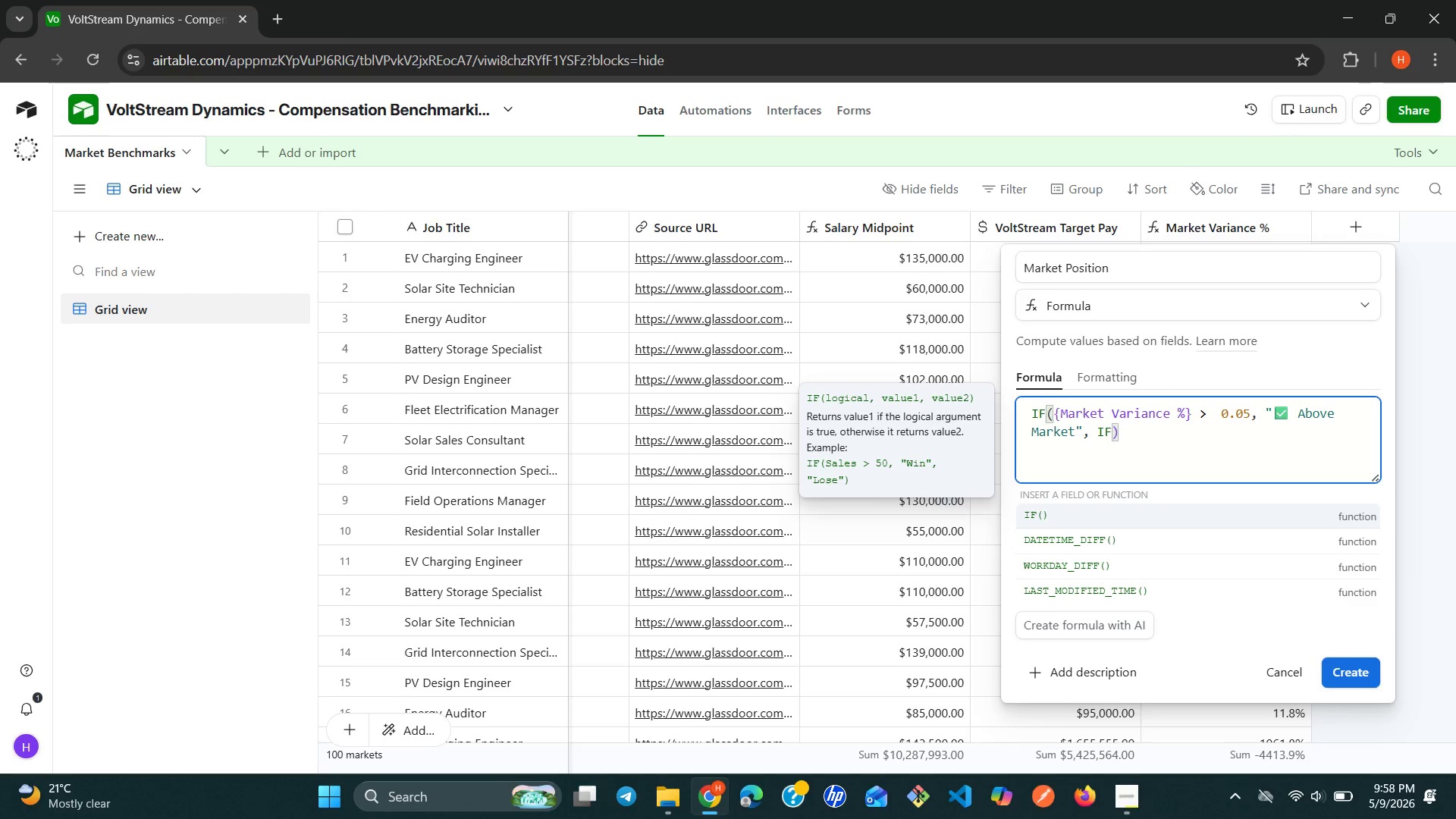 
key(Shift+9)
 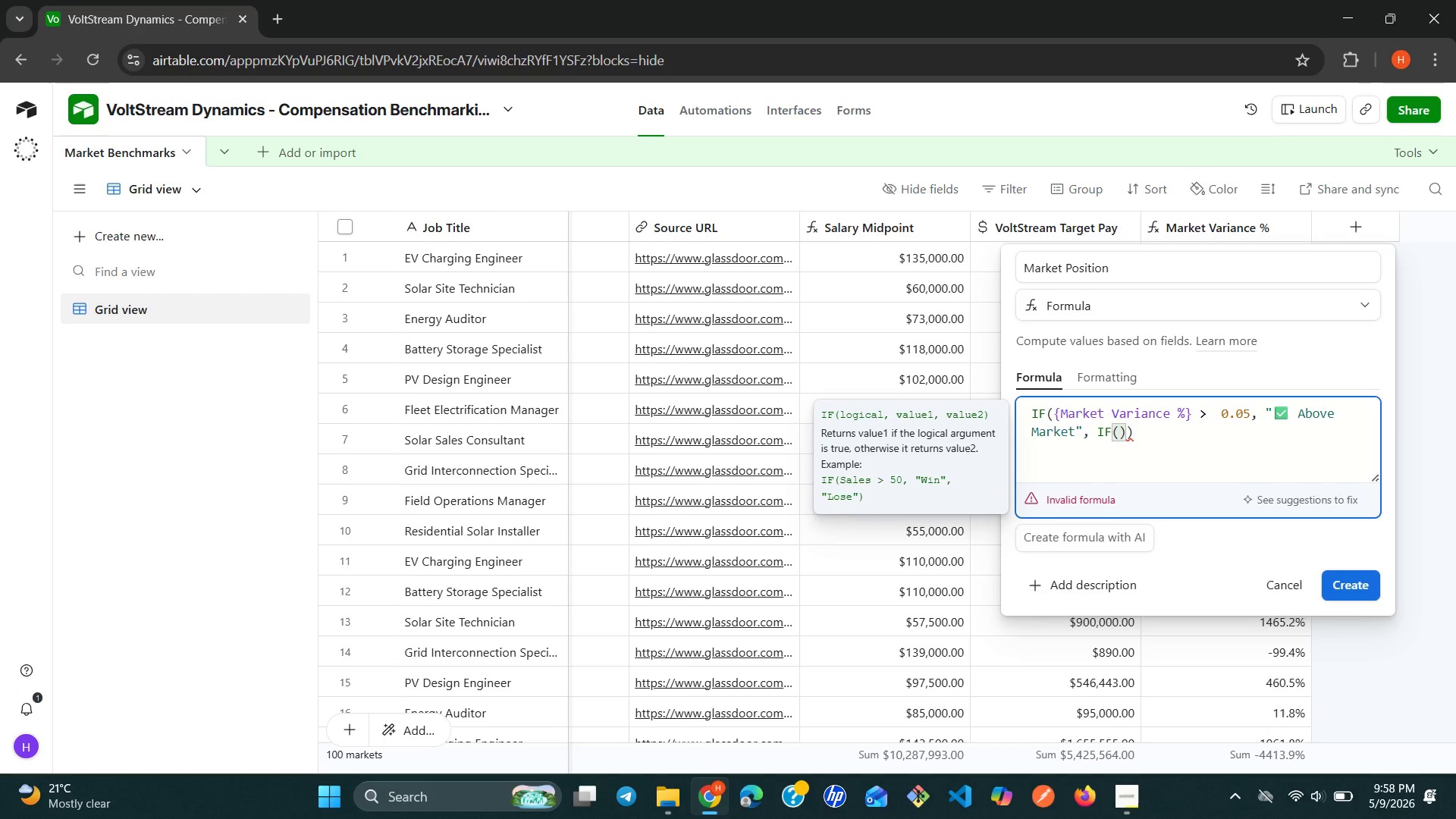 
key(Shift+ShiftRight)
 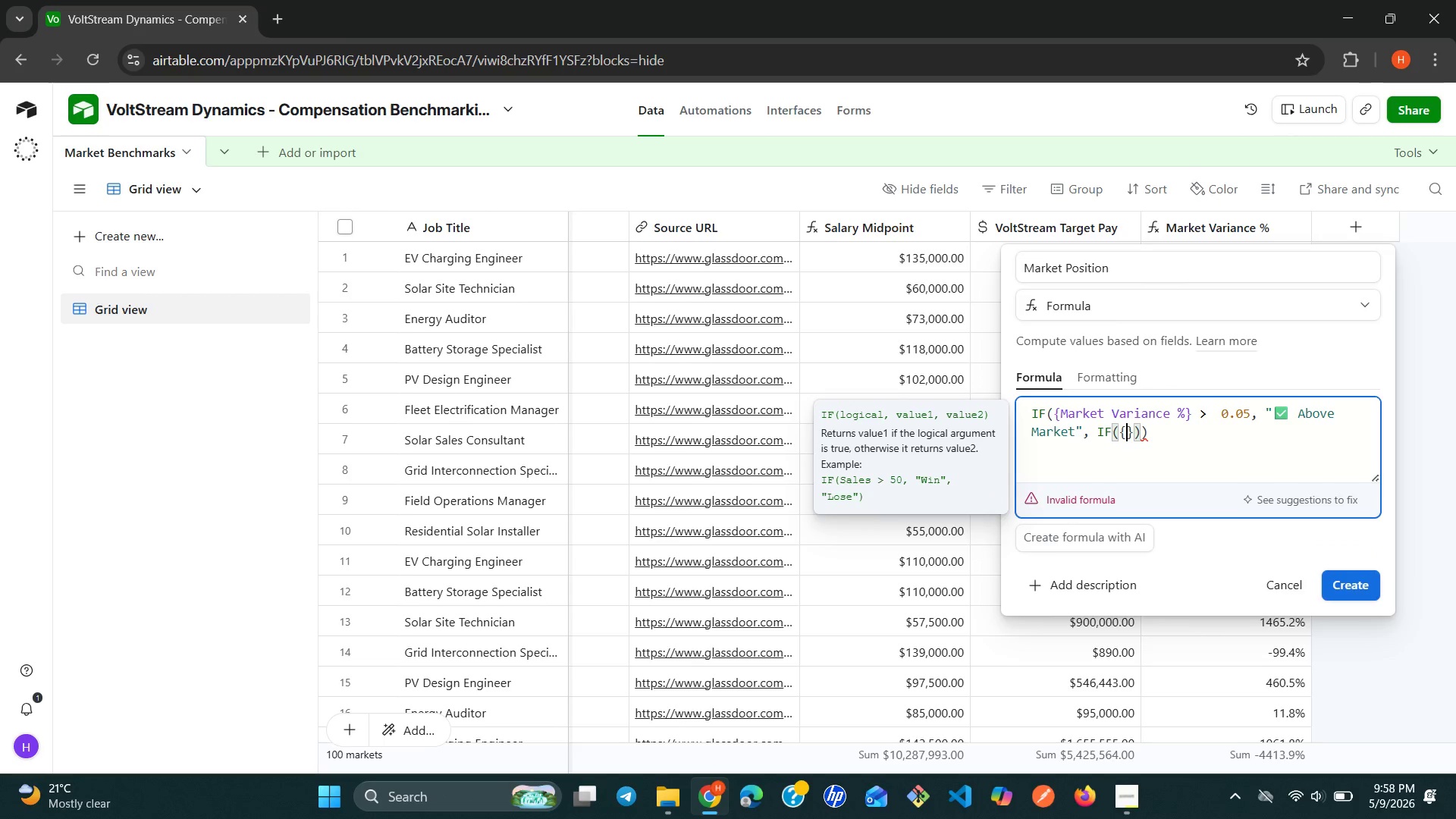 
key(Shift+BracketLeft)
 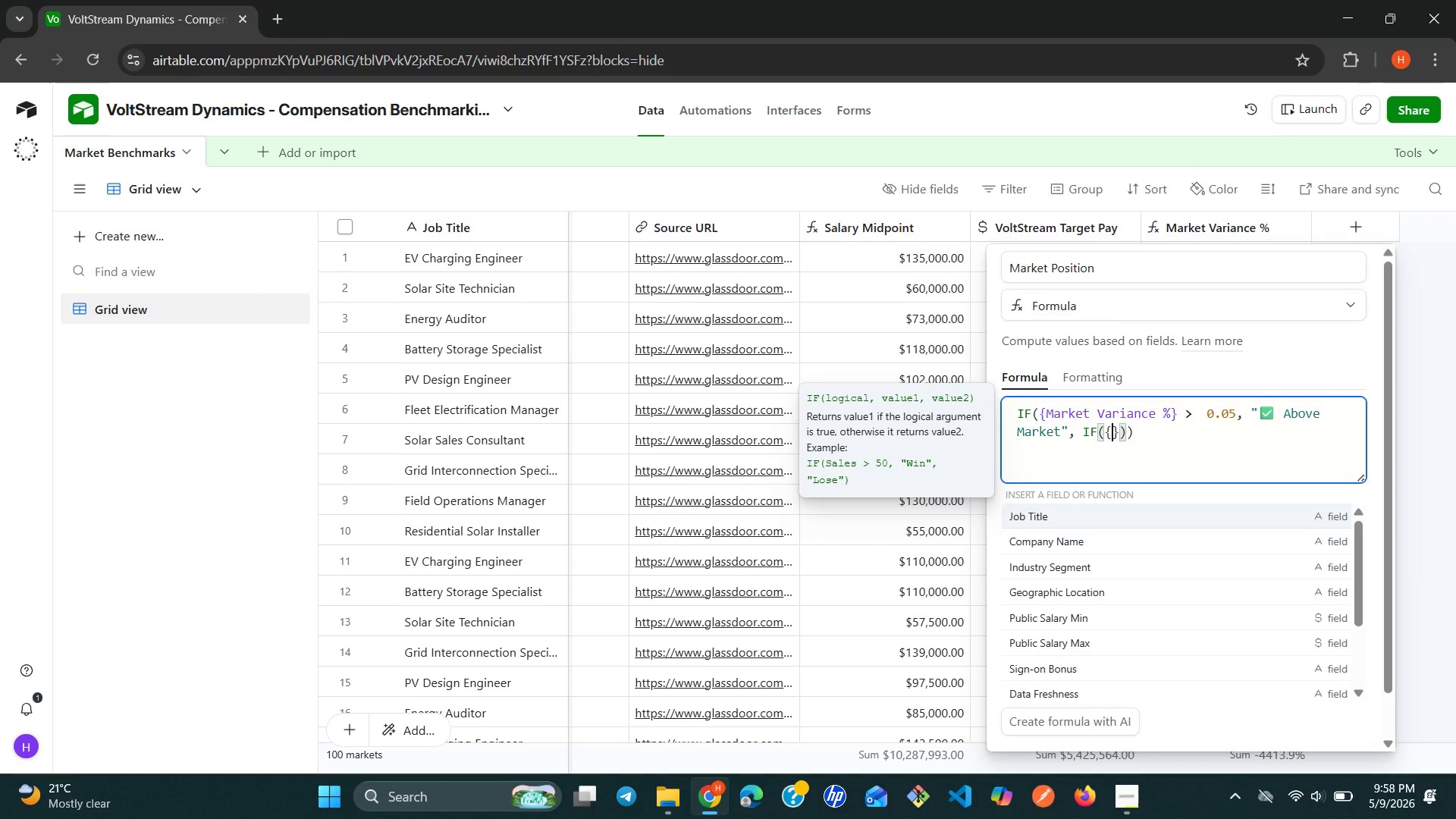 
wait(5.42)
 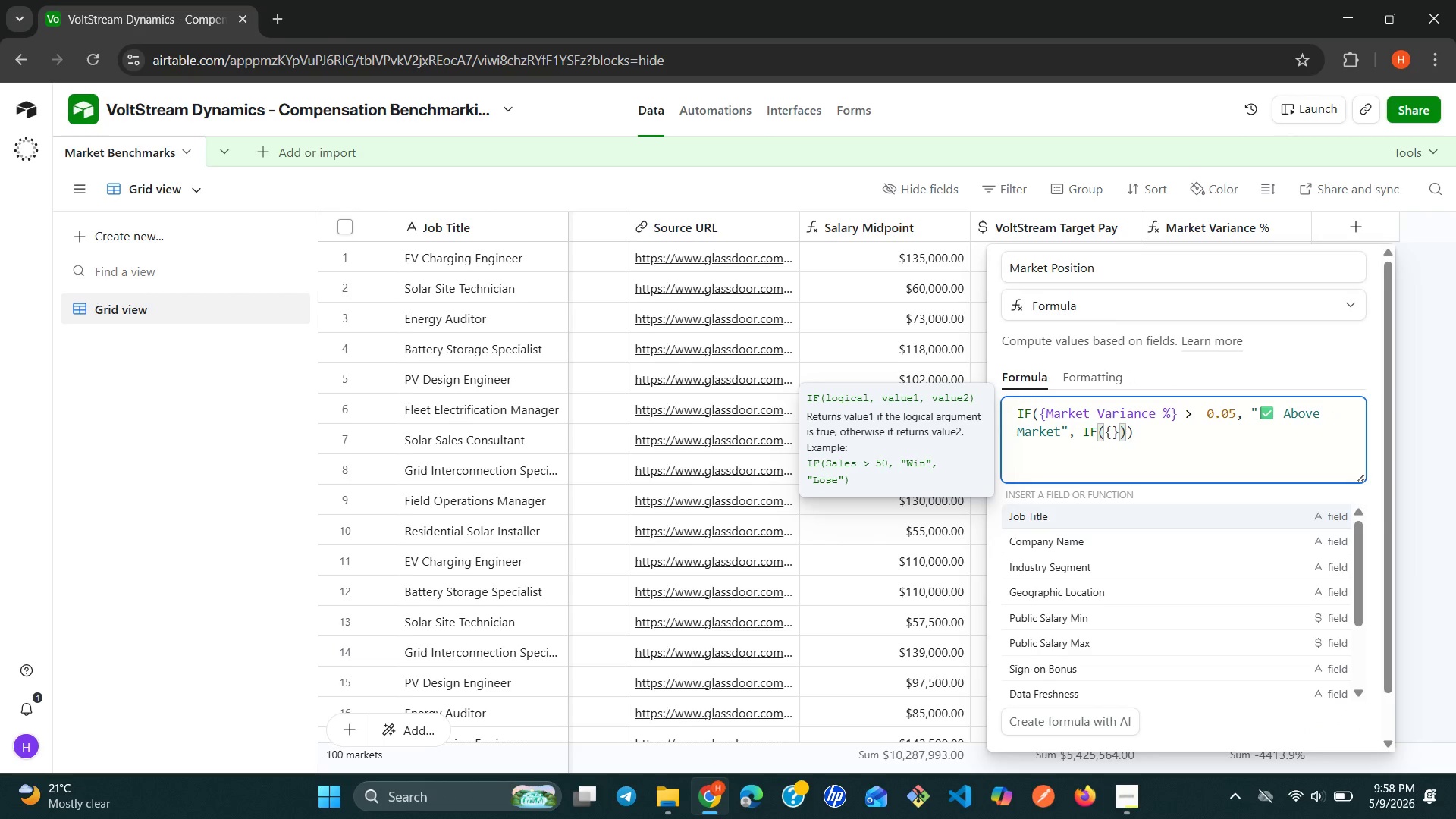 
type(ma)
 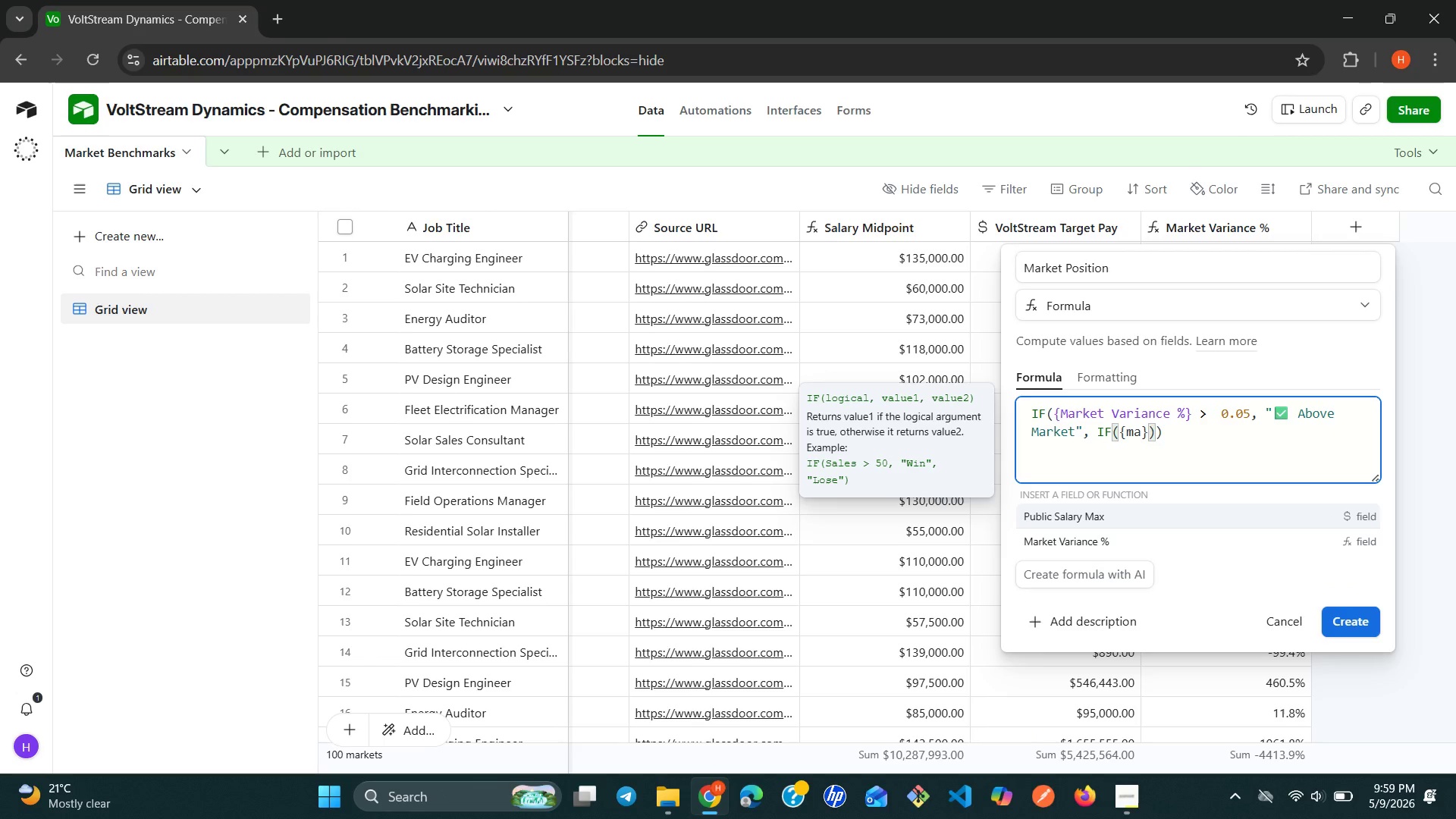 
key(ArrowDown)
 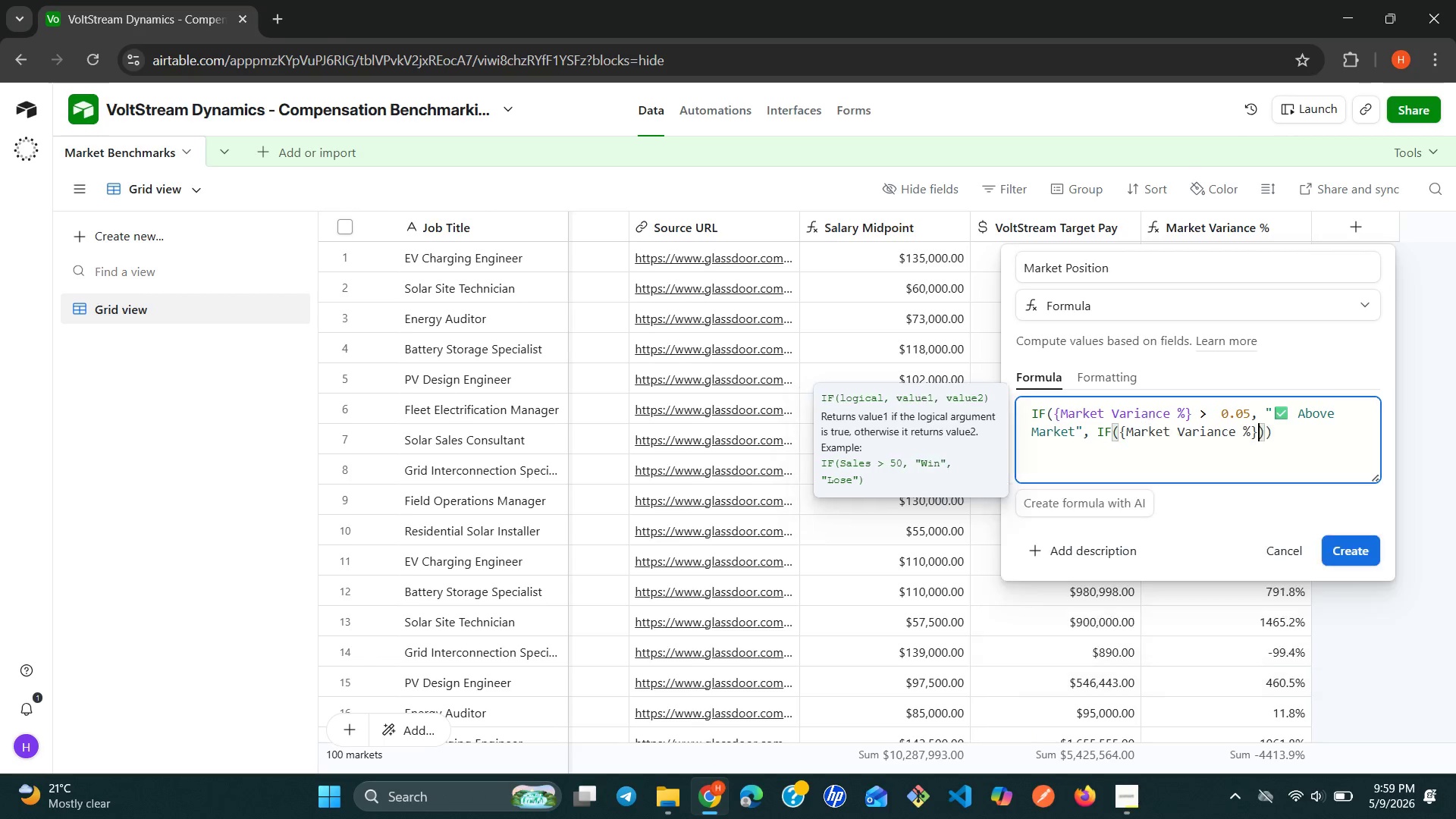 
key(Enter)
 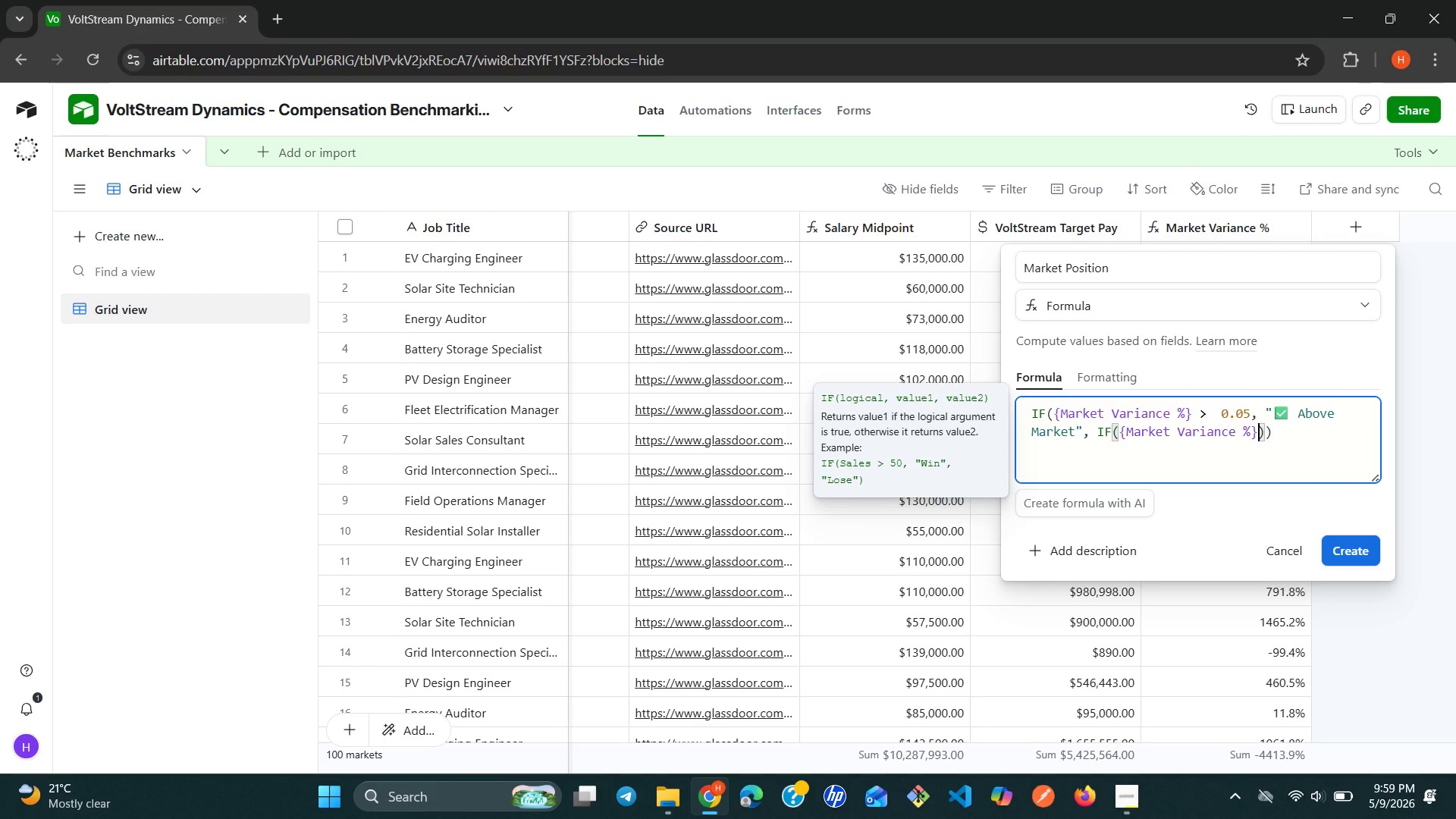 
wait(6.52)
 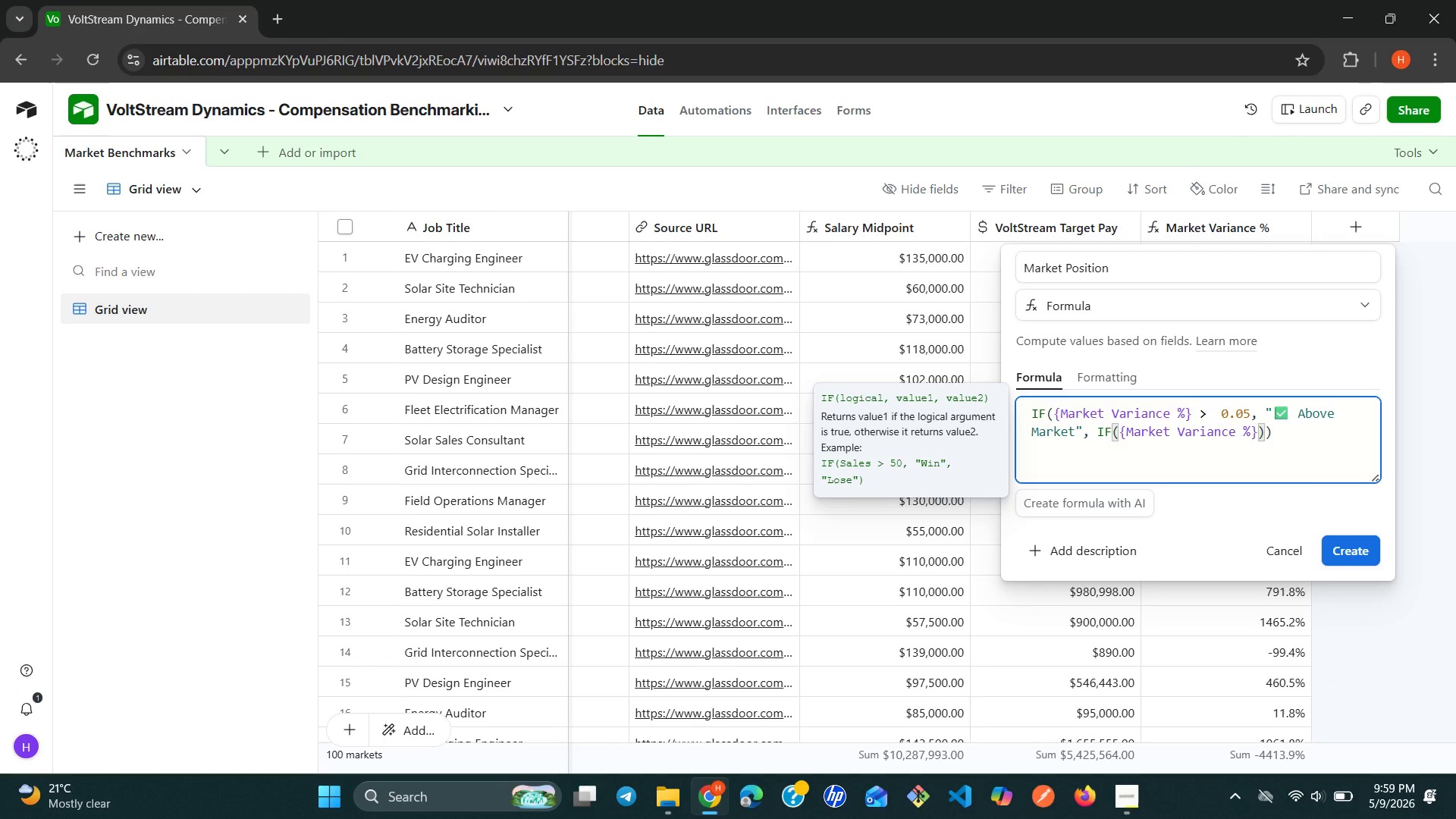 
type( < -0.05, ")
 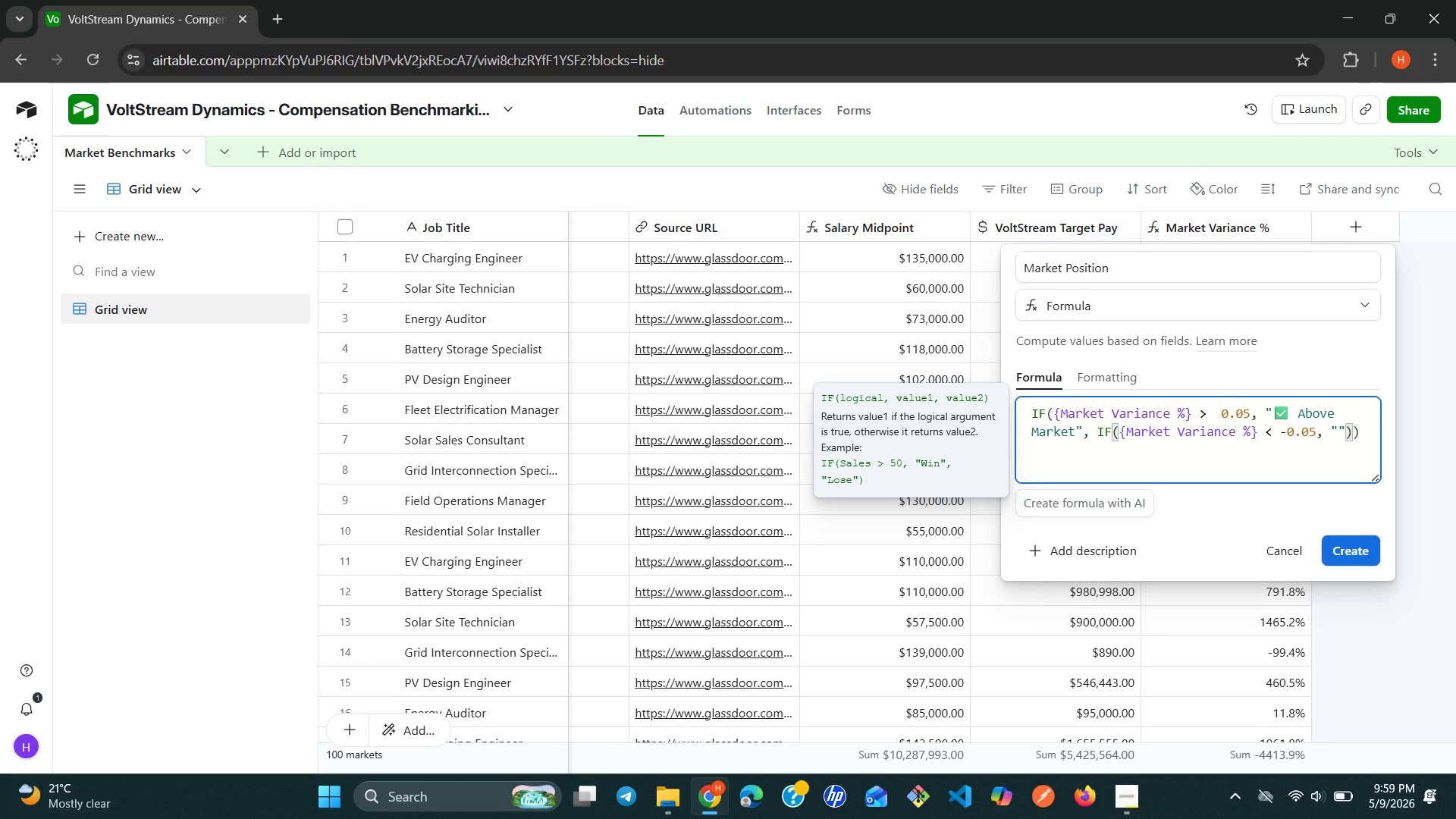 
key(Control+Meta+ControlLeft)
 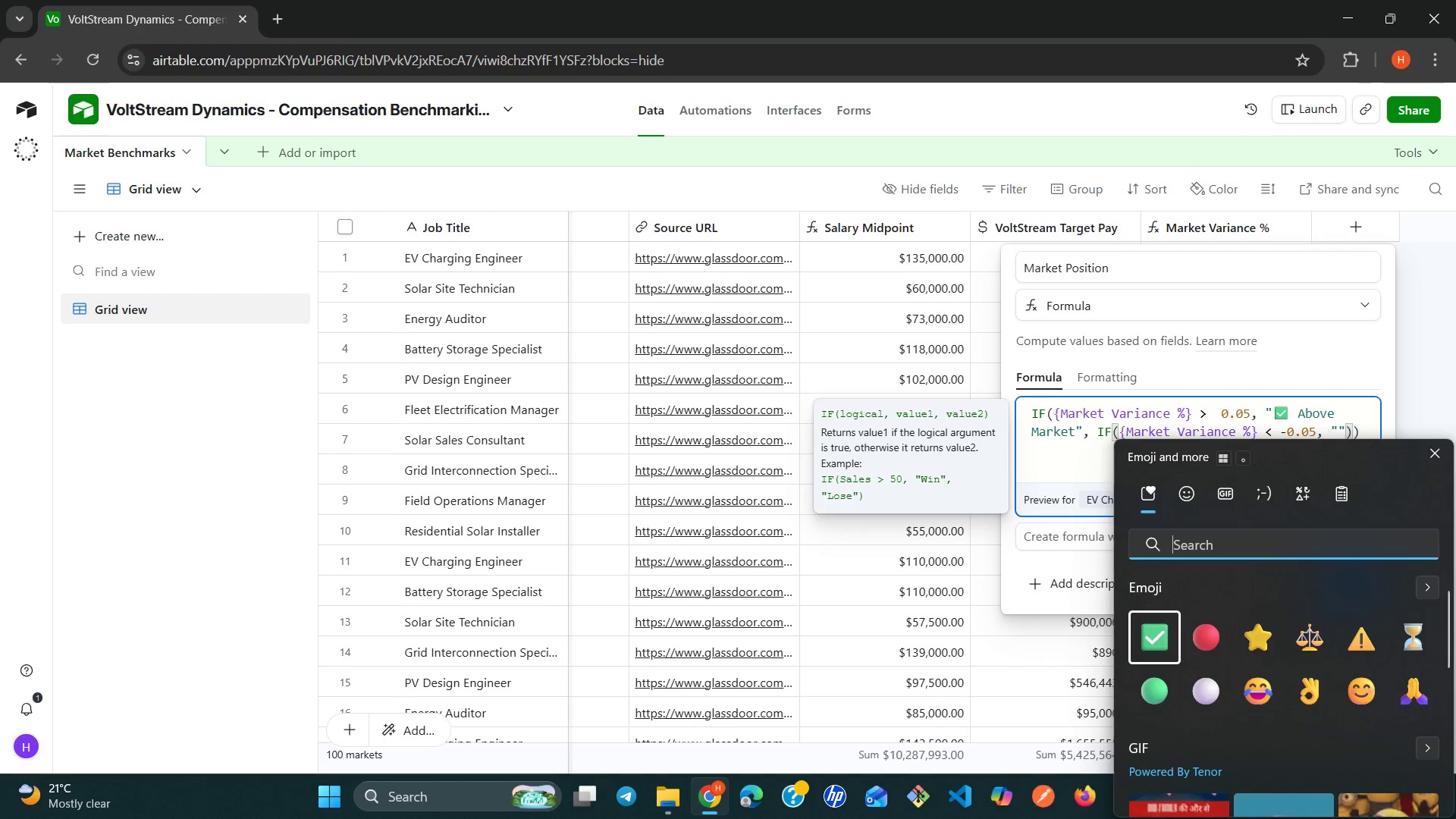 
key(Meta+MetaLeft)
 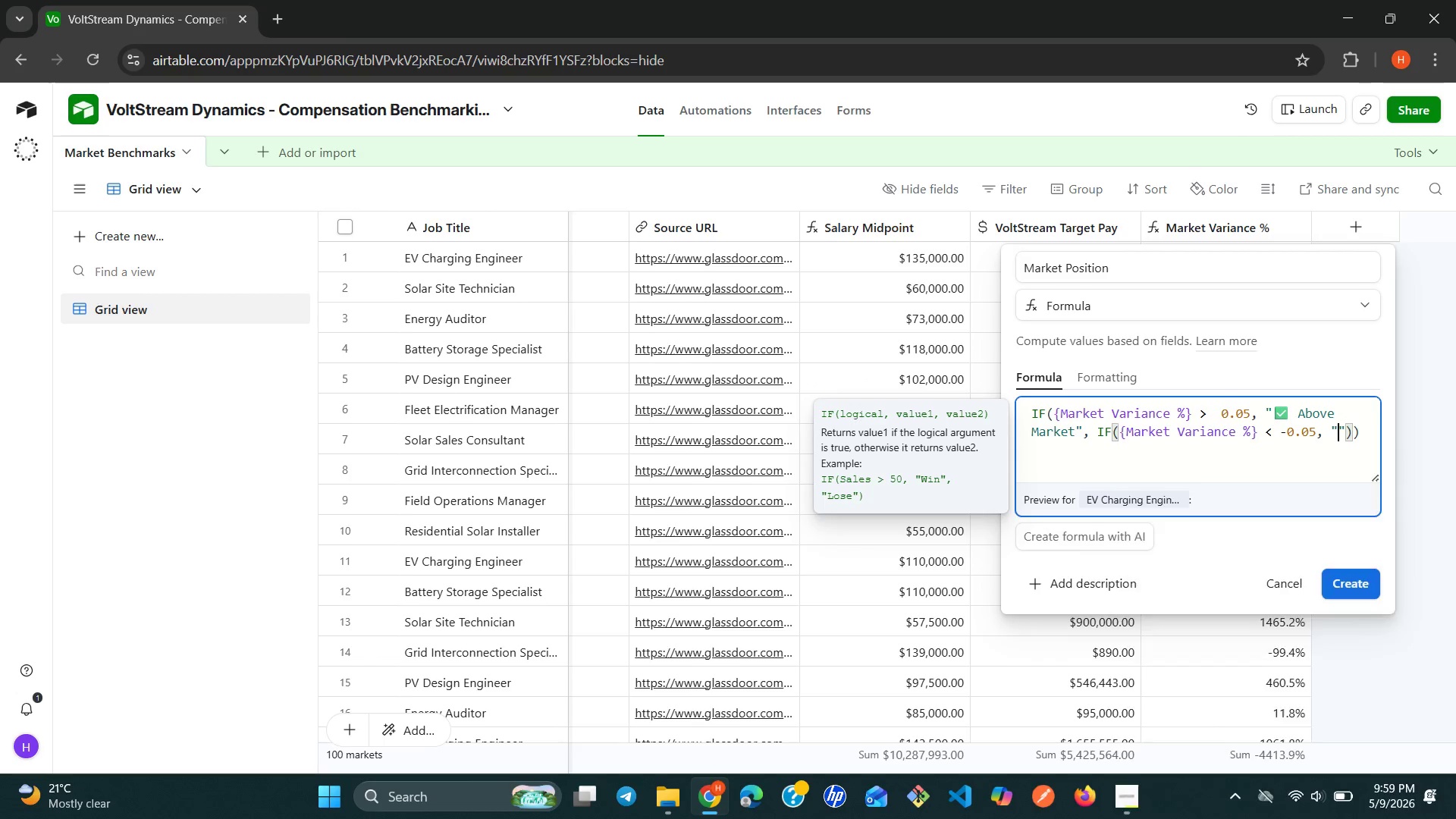 
key(Alt+Control+Meta+Shift+Space)
 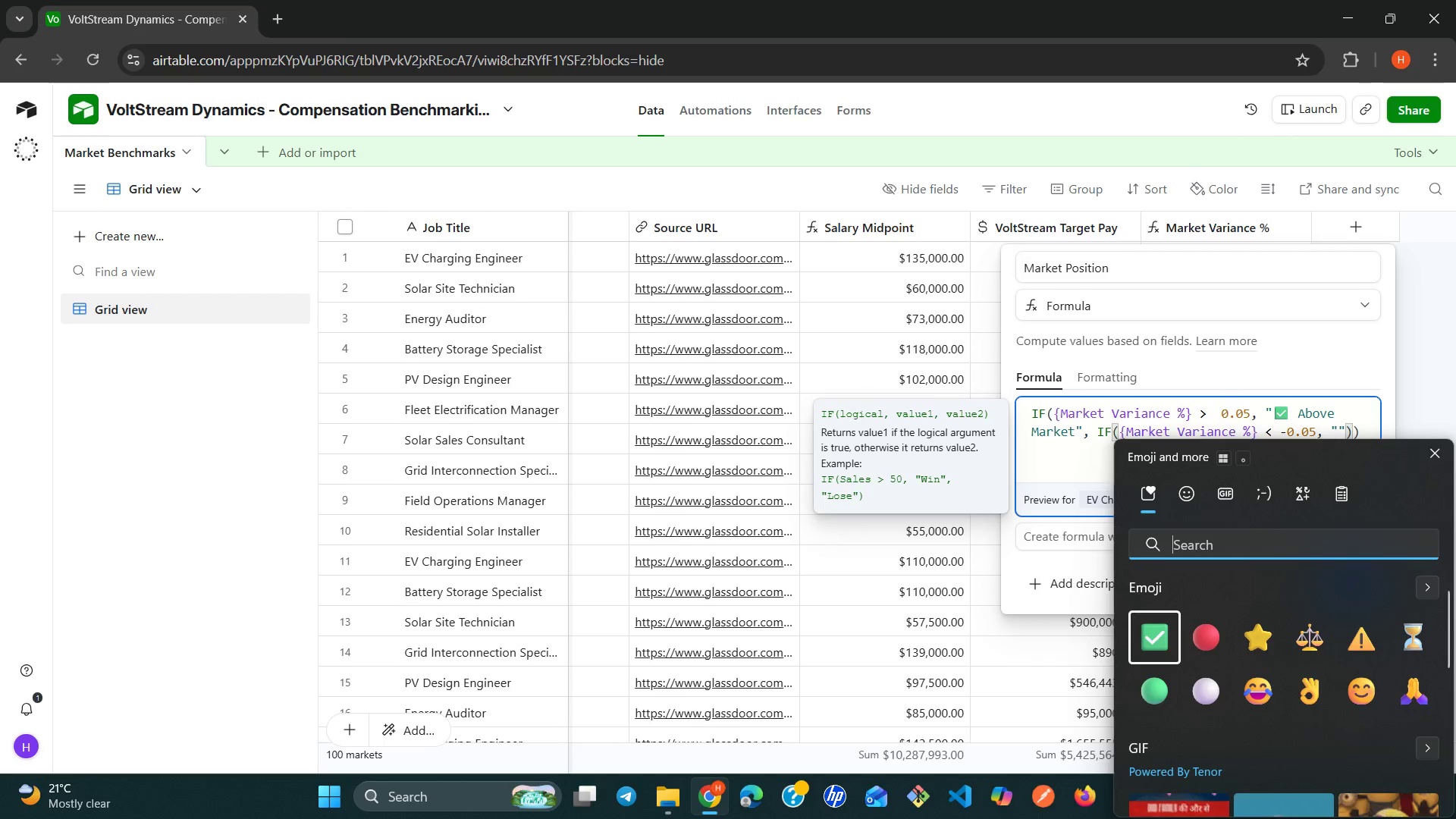 
key(Alt+Control+Meta+Shift+ShiftLeft)
 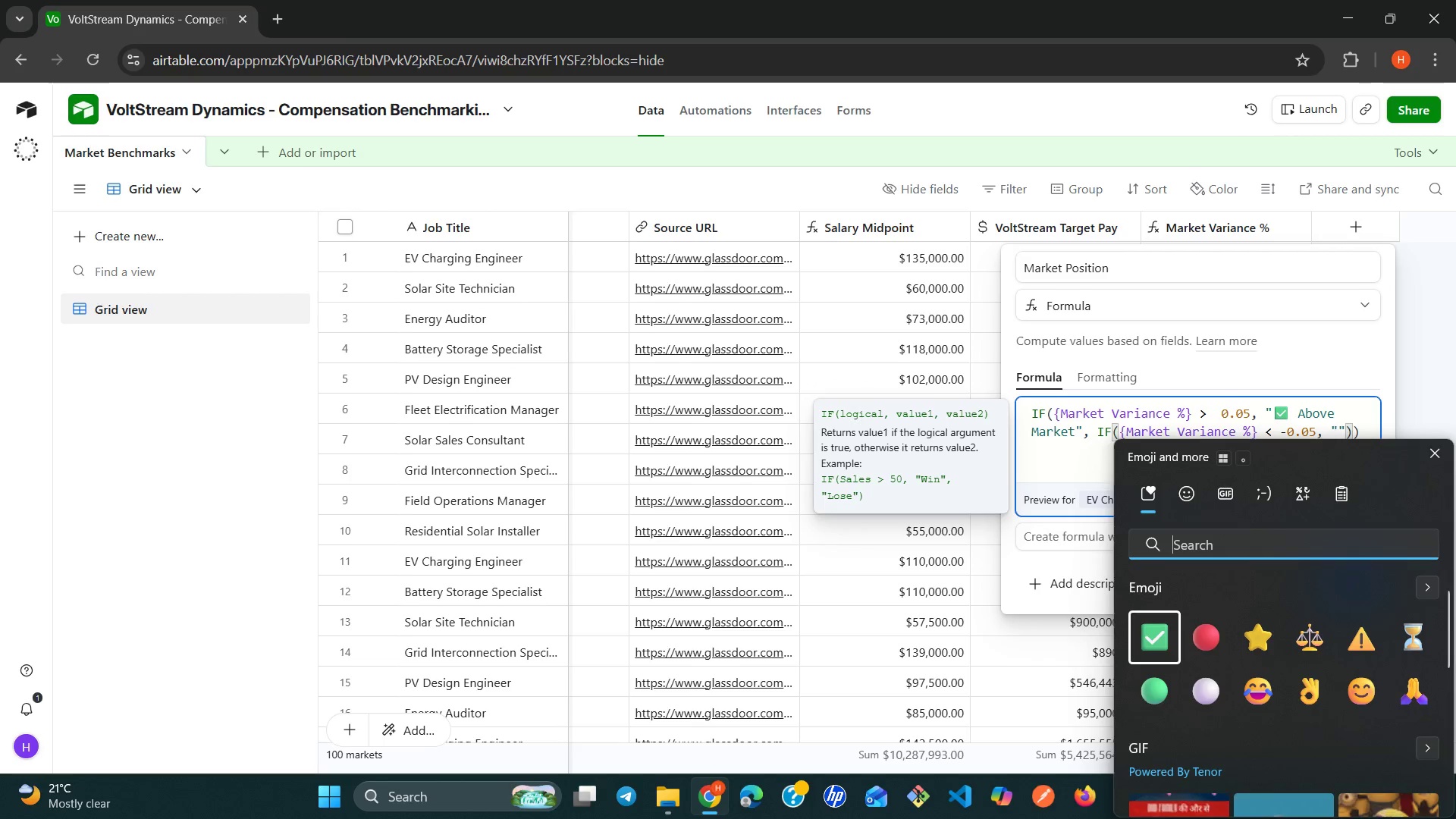 
key(Alt+Control+Meta+AltLeft)
 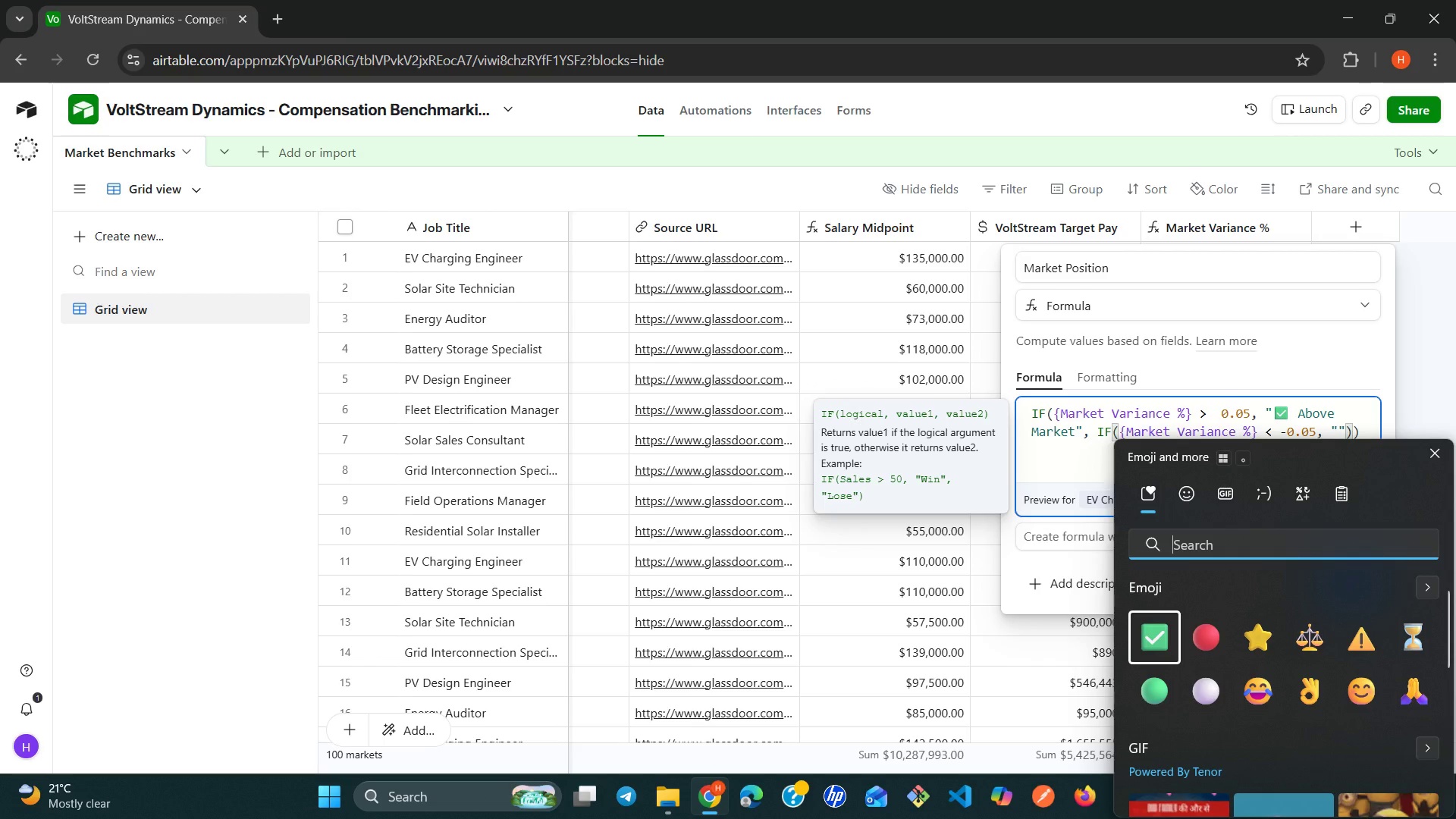 
type(warn)
 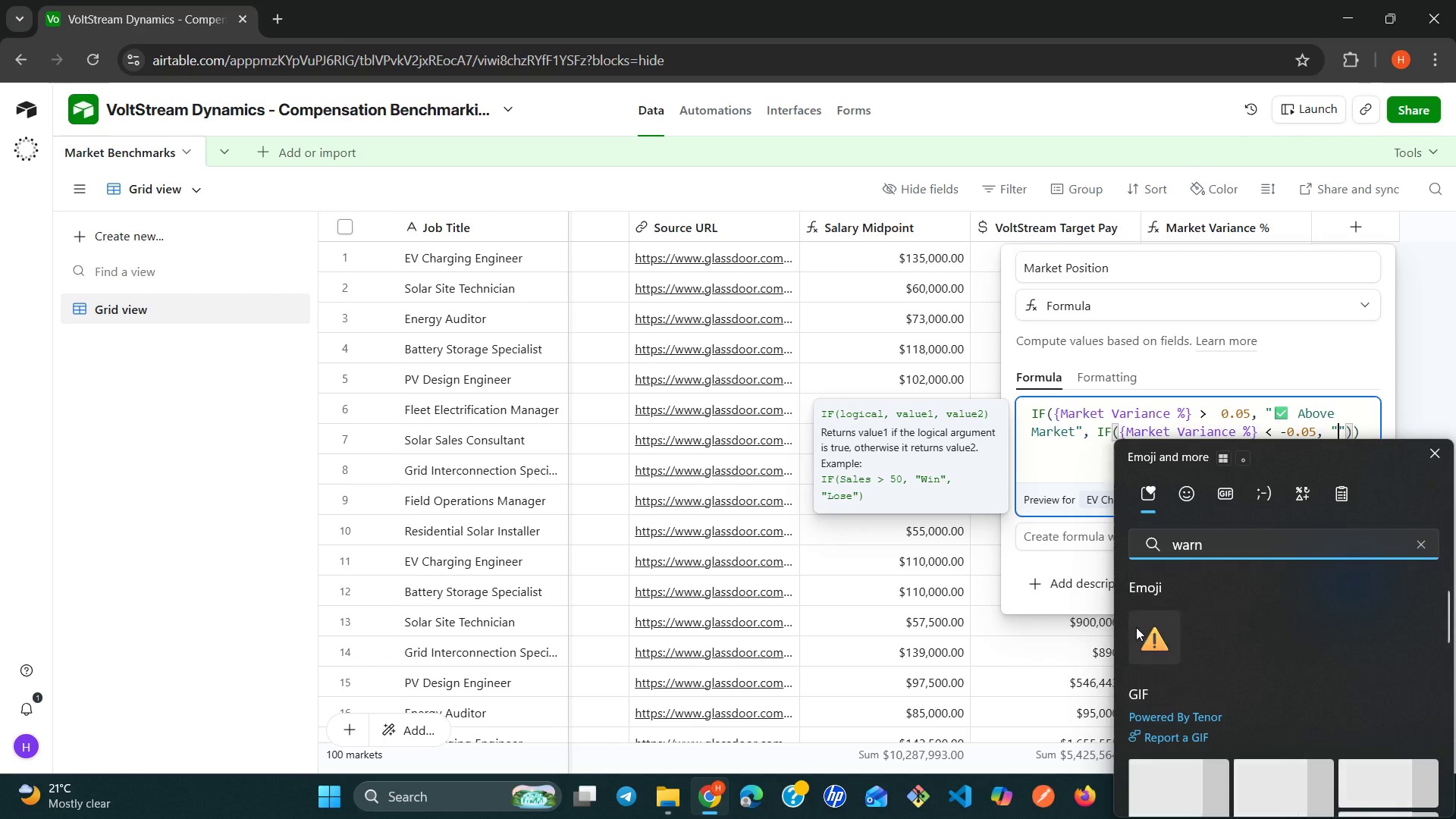 
left_click([1149, 635])
 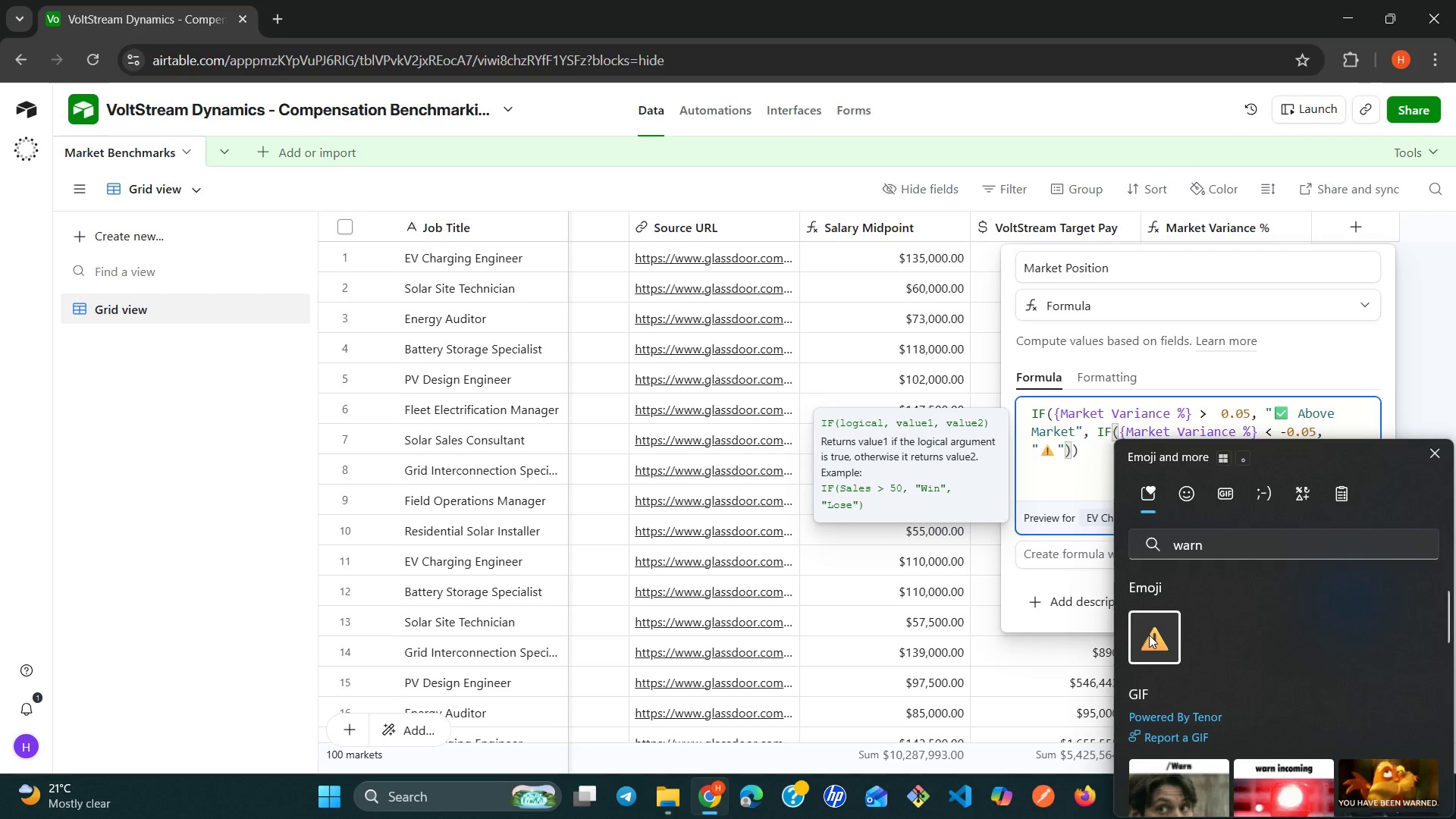 
key(Space)
 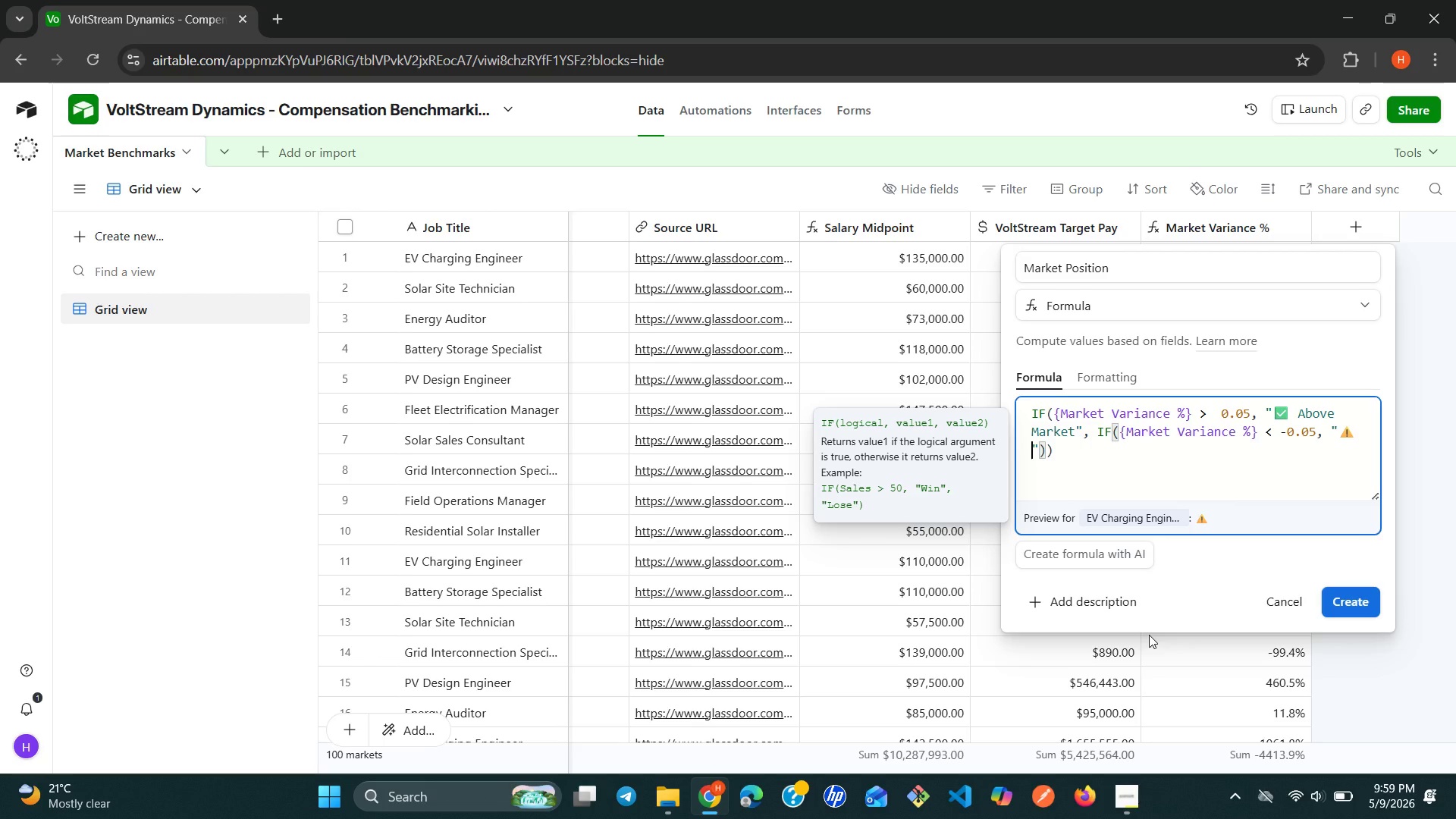 
type(Below m)
key(Backspace)
type(Market)
 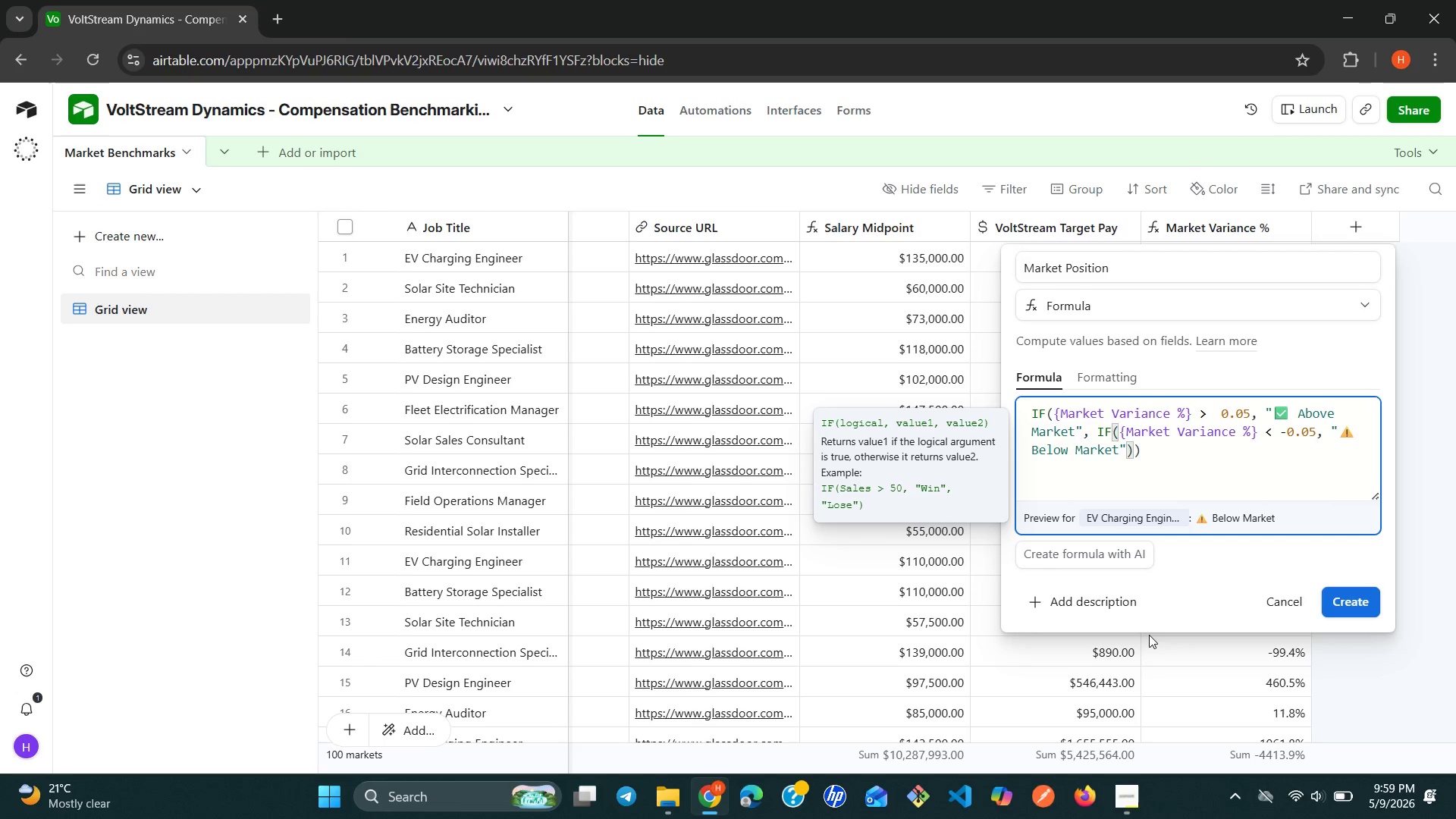 
key(ArrowRight)
 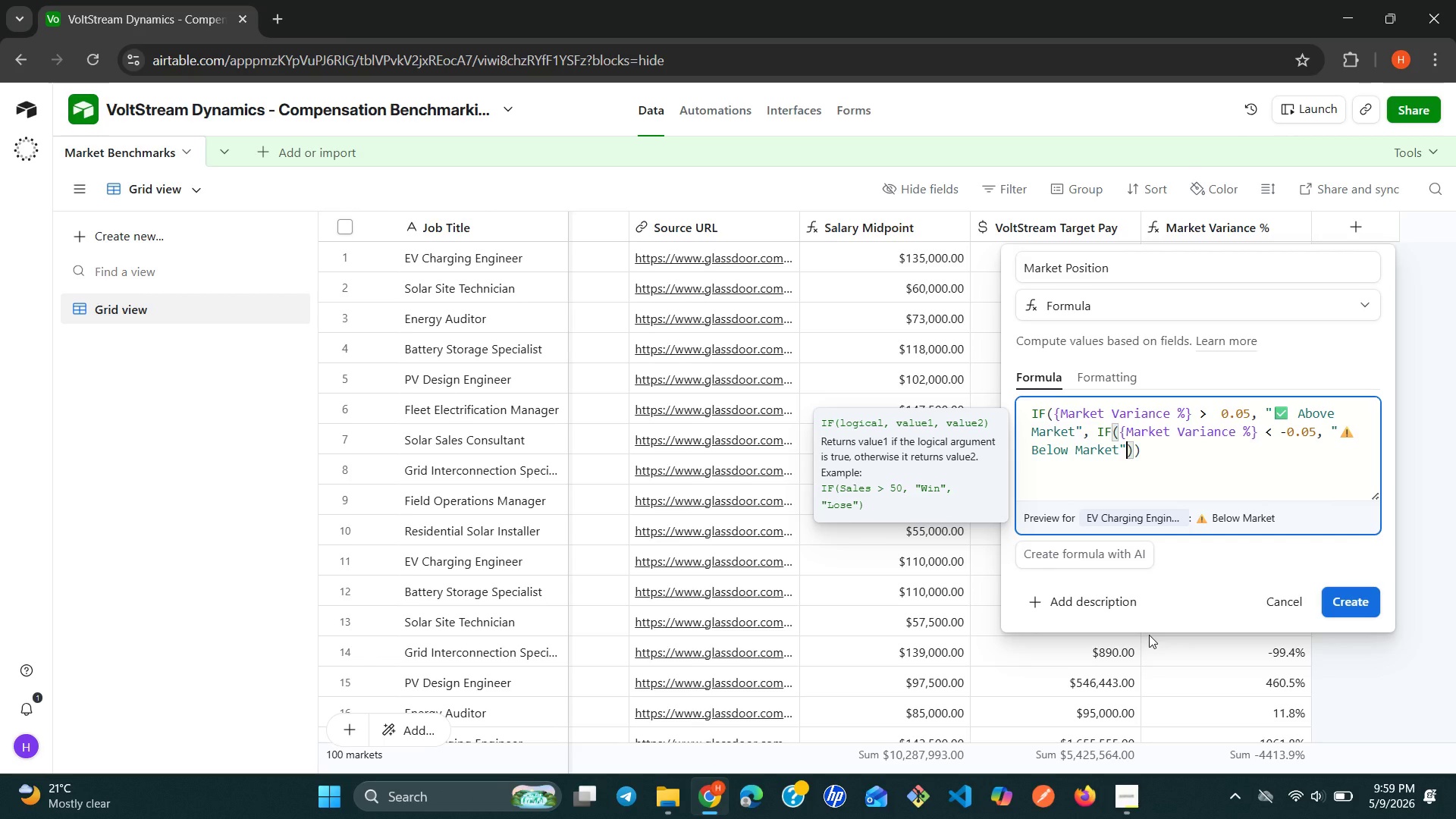 
key(Comma)
 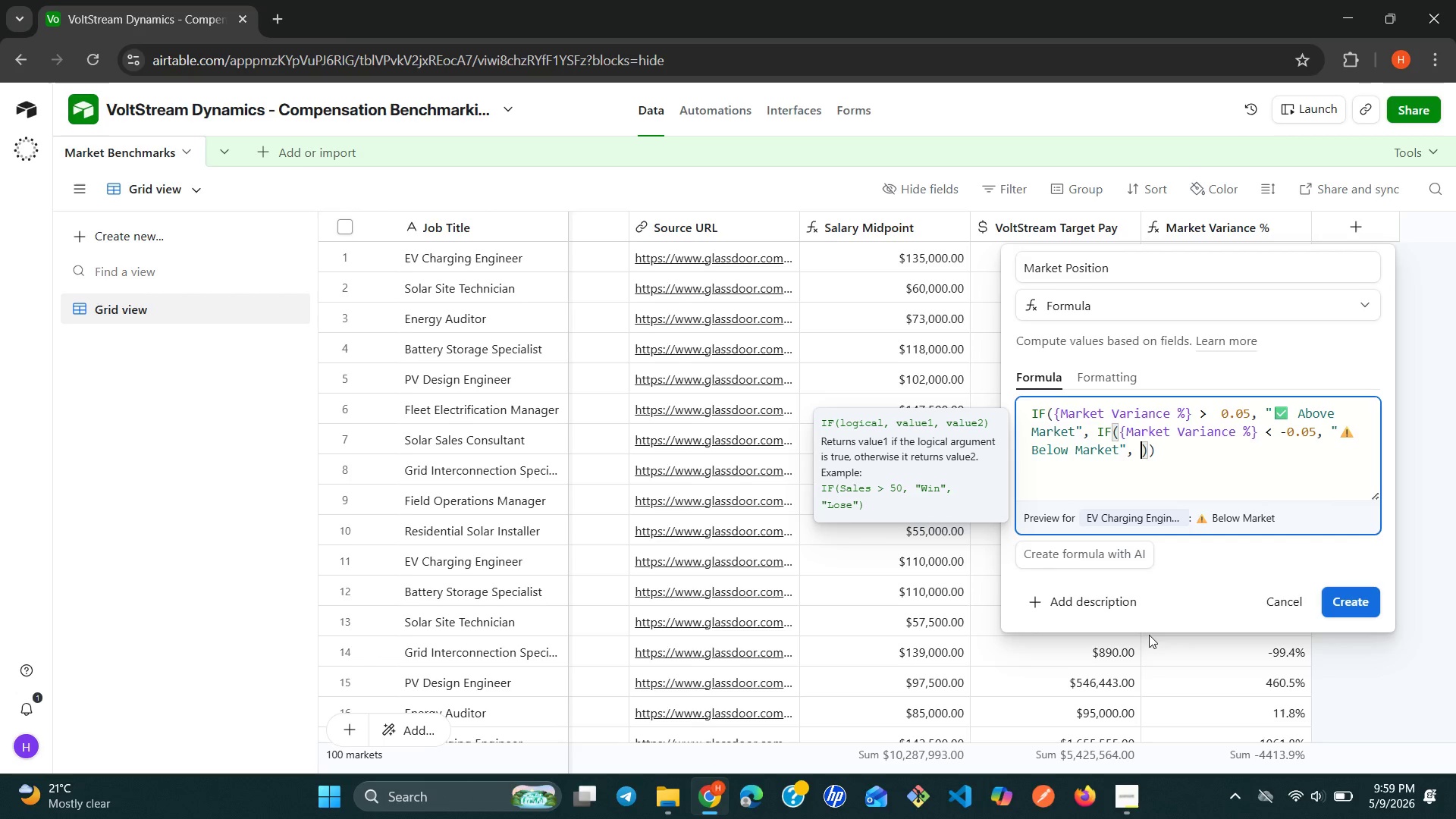 
key(Space)
 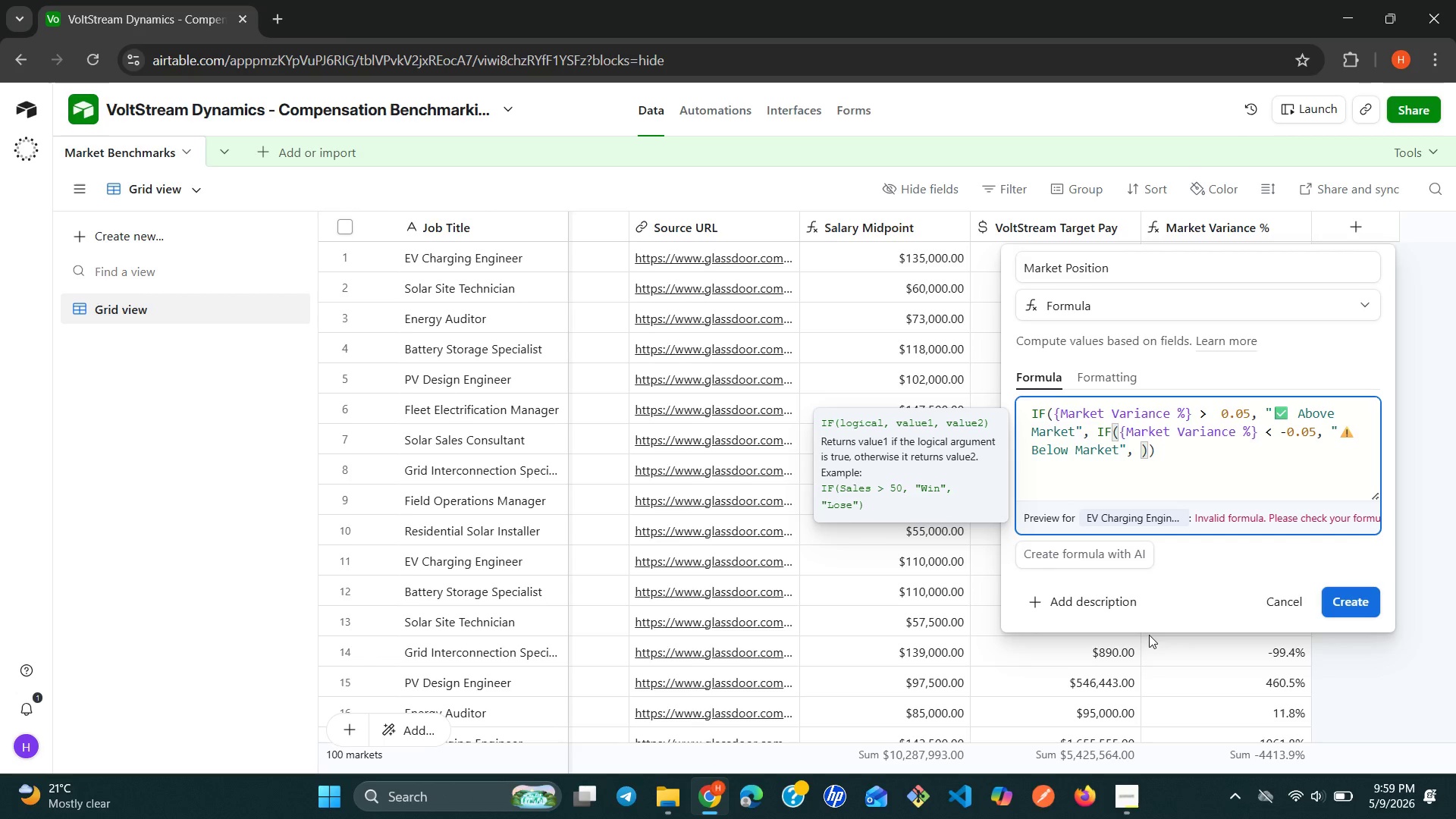 
key(Shift+Quote)
 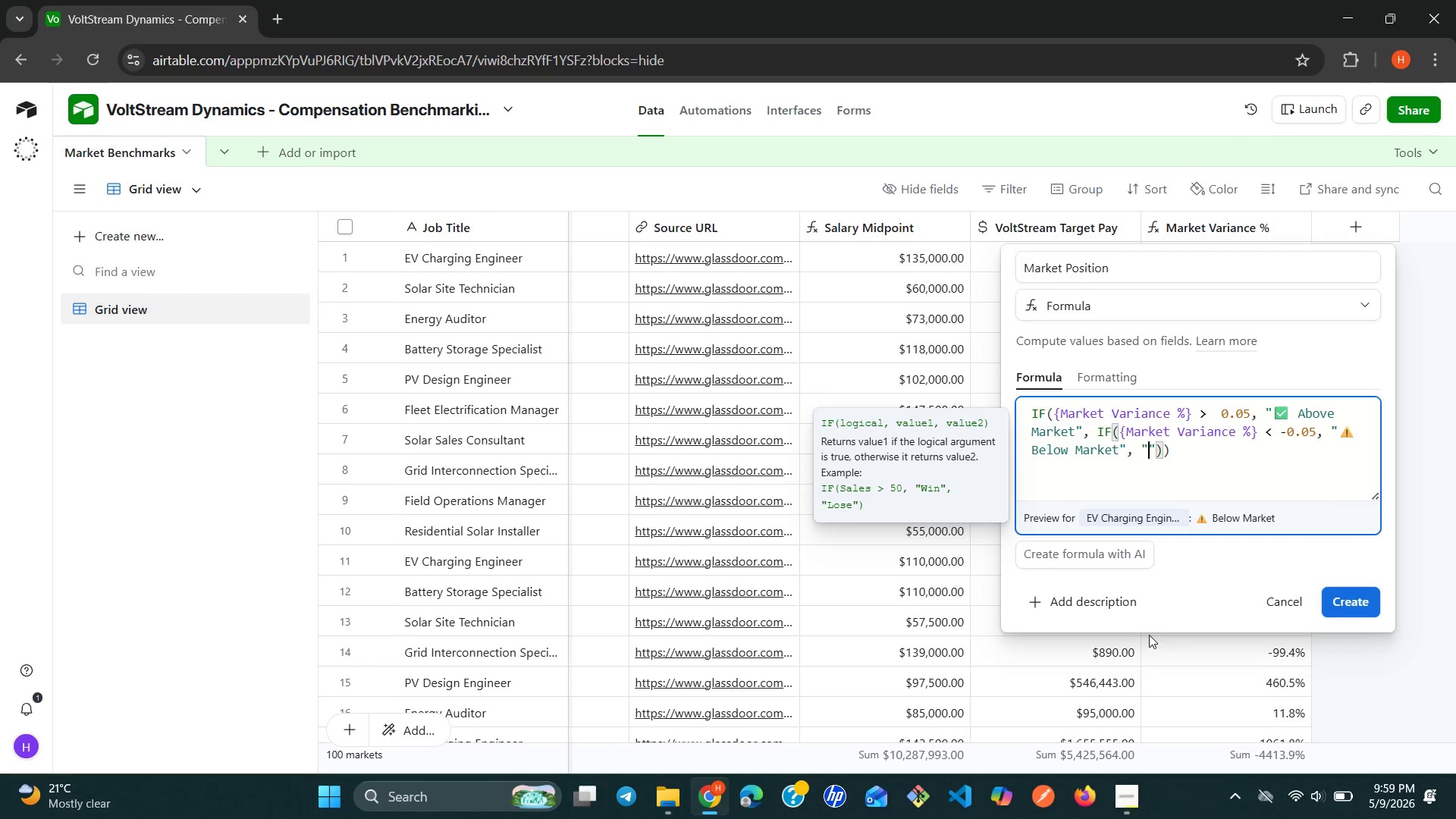 
wait(7.97)
 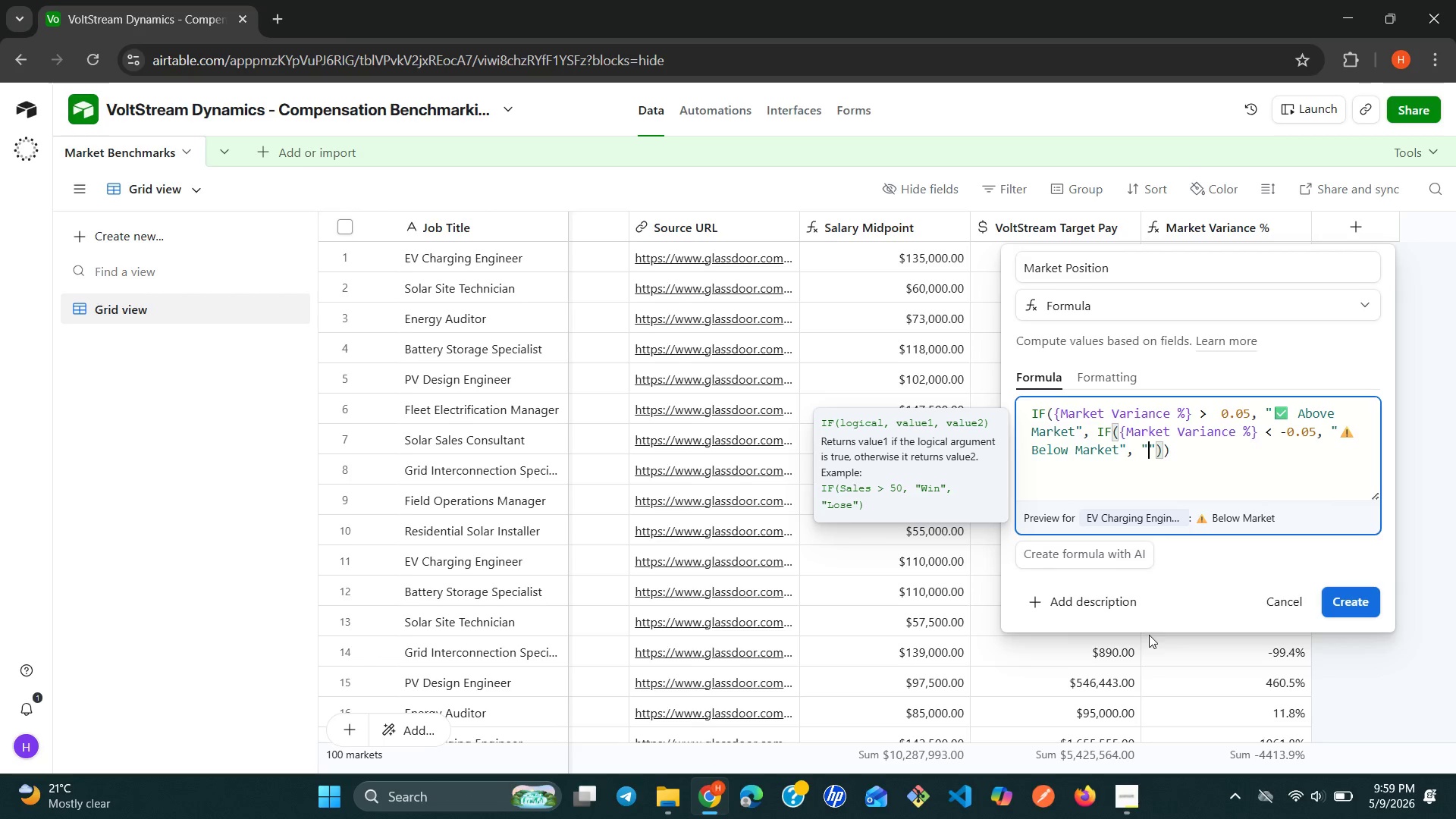 
key(Meta+MetaLeft)
 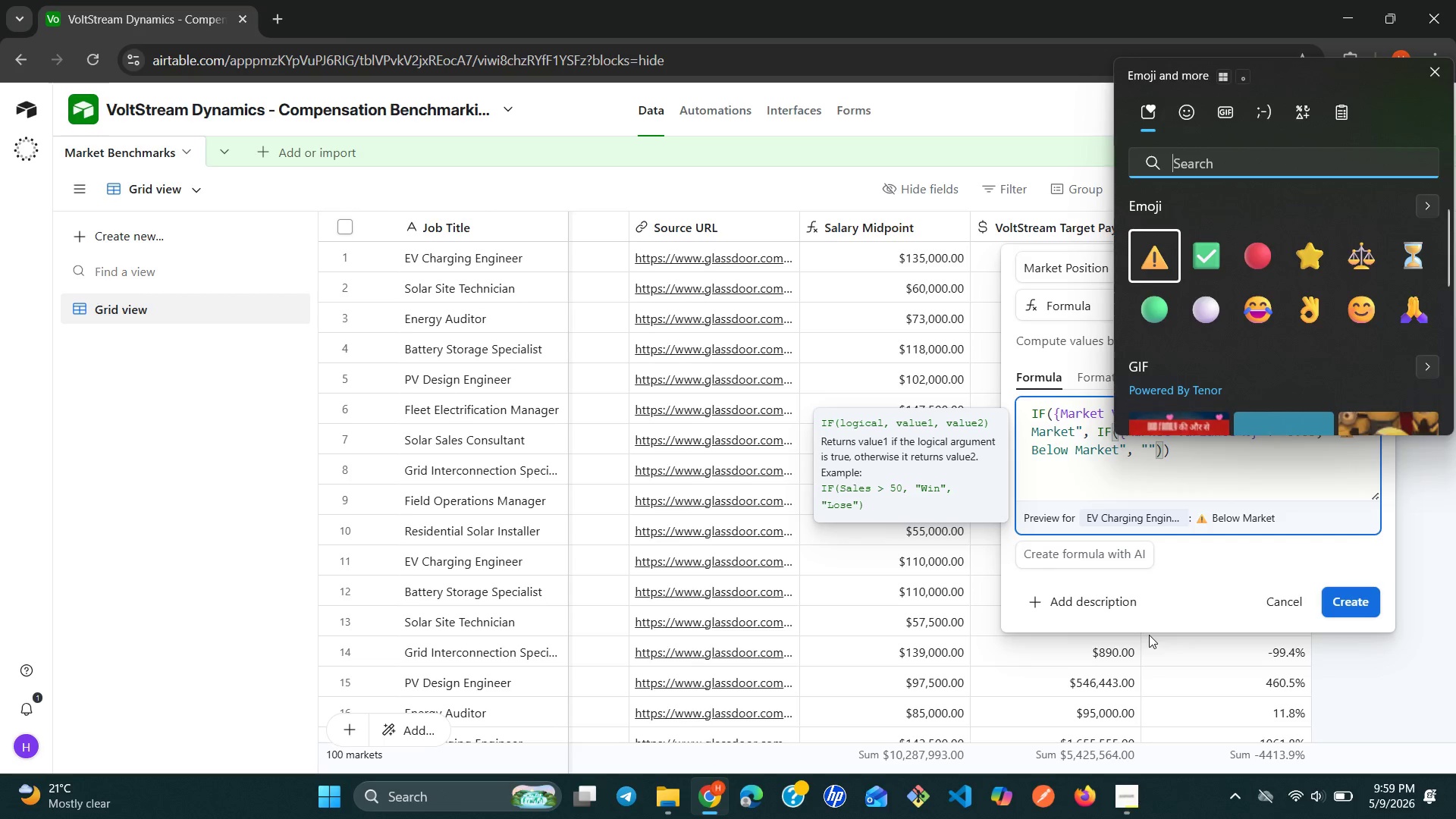 
key(Alt+Control+Meta+AltLeft)
 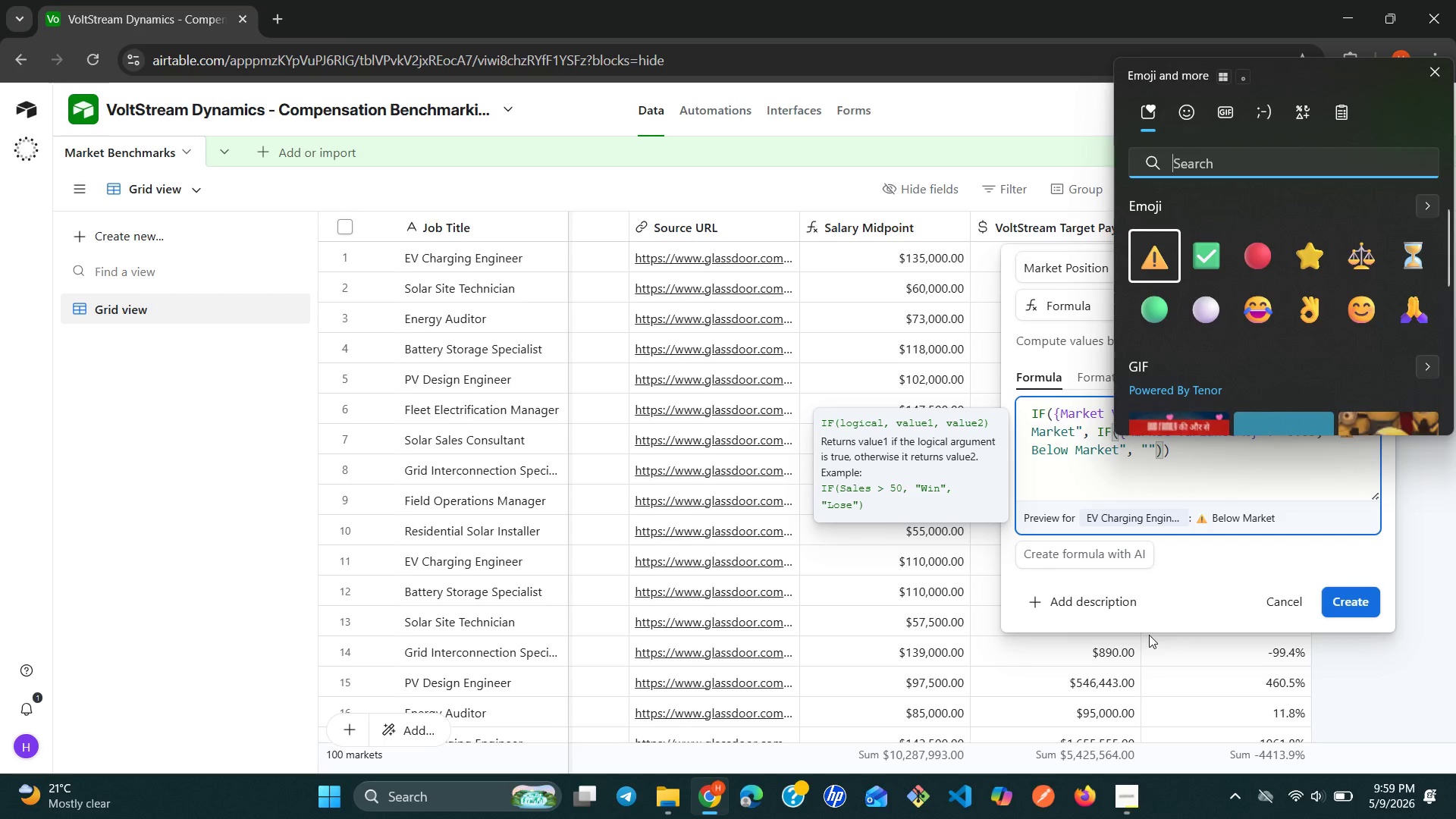 
key(Control+Meta+ControlLeft)
 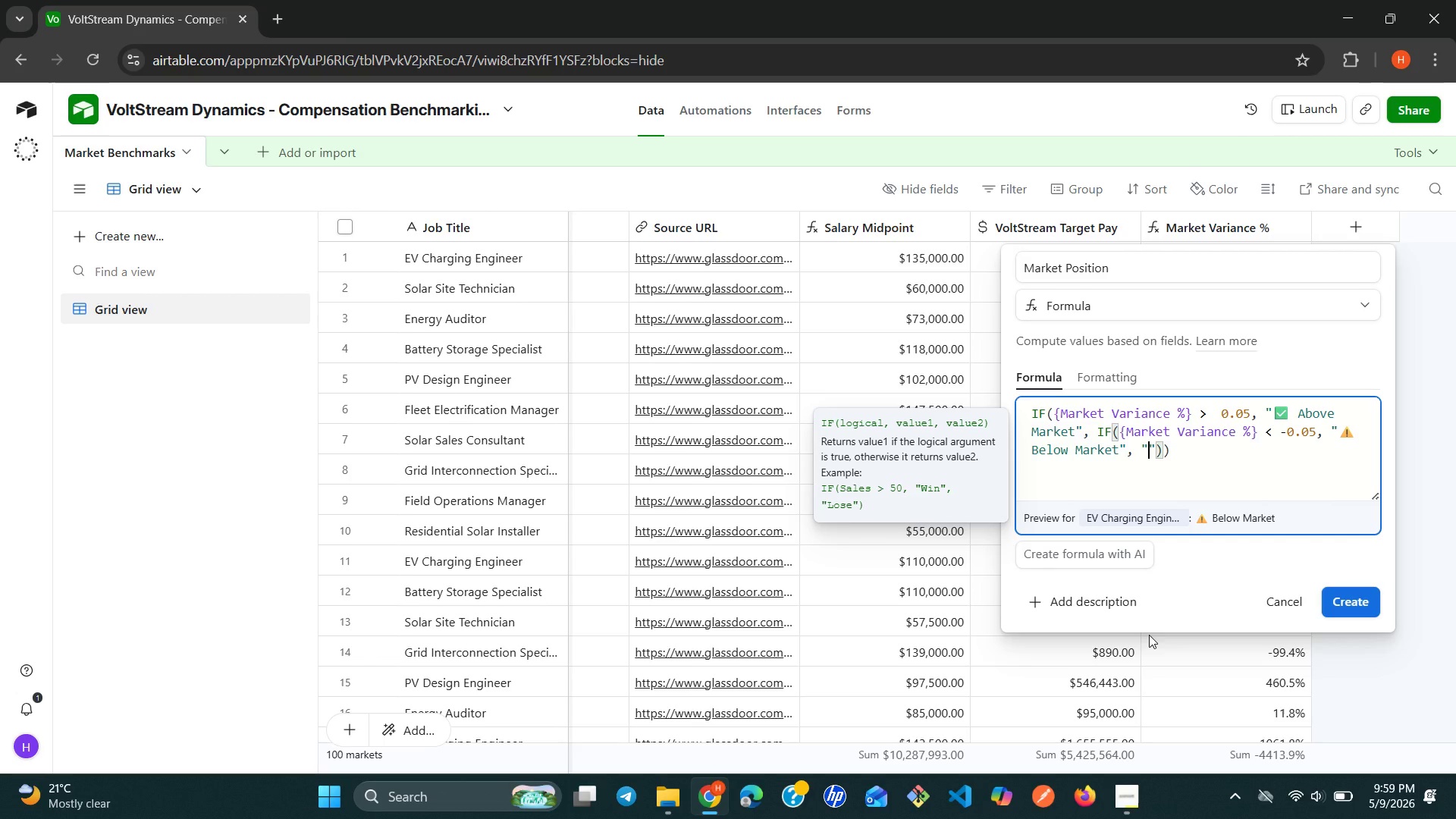 
key(Alt+Control+Meta+Shift+Space)
 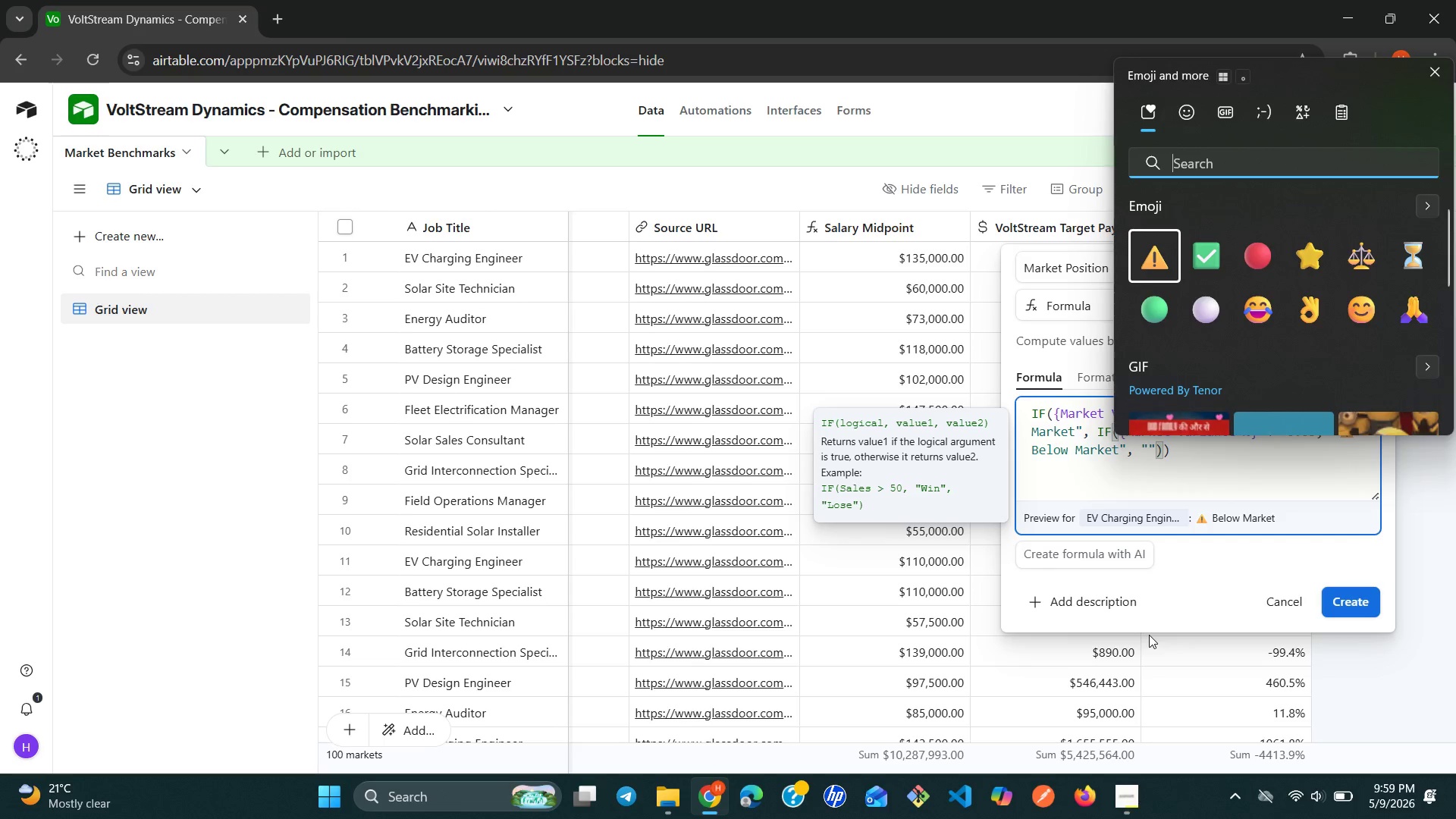 
key(Alt+Control+Meta+Shift+ShiftLeft)
 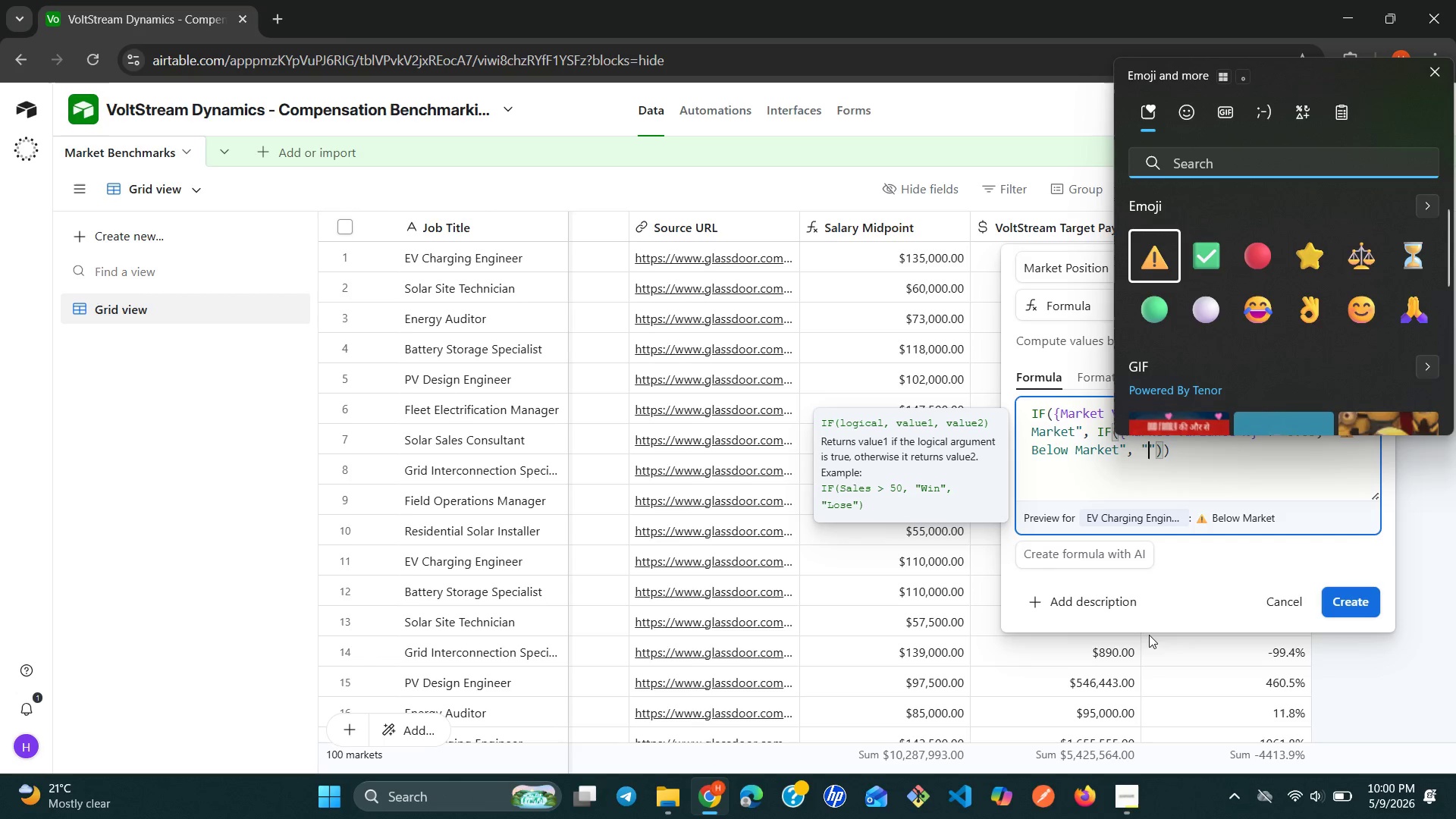 
wait(5.62)
 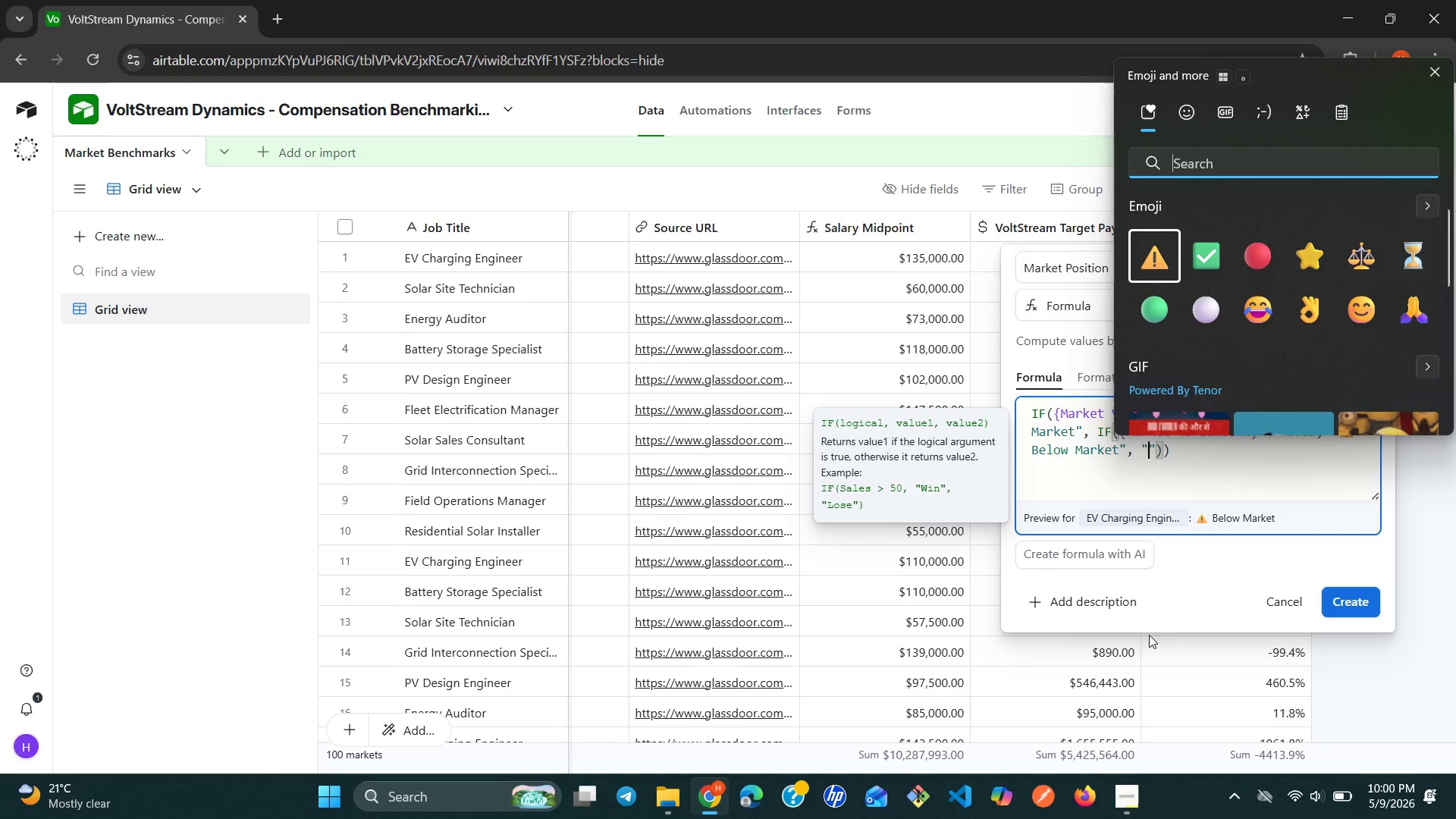 
type(arrow)
 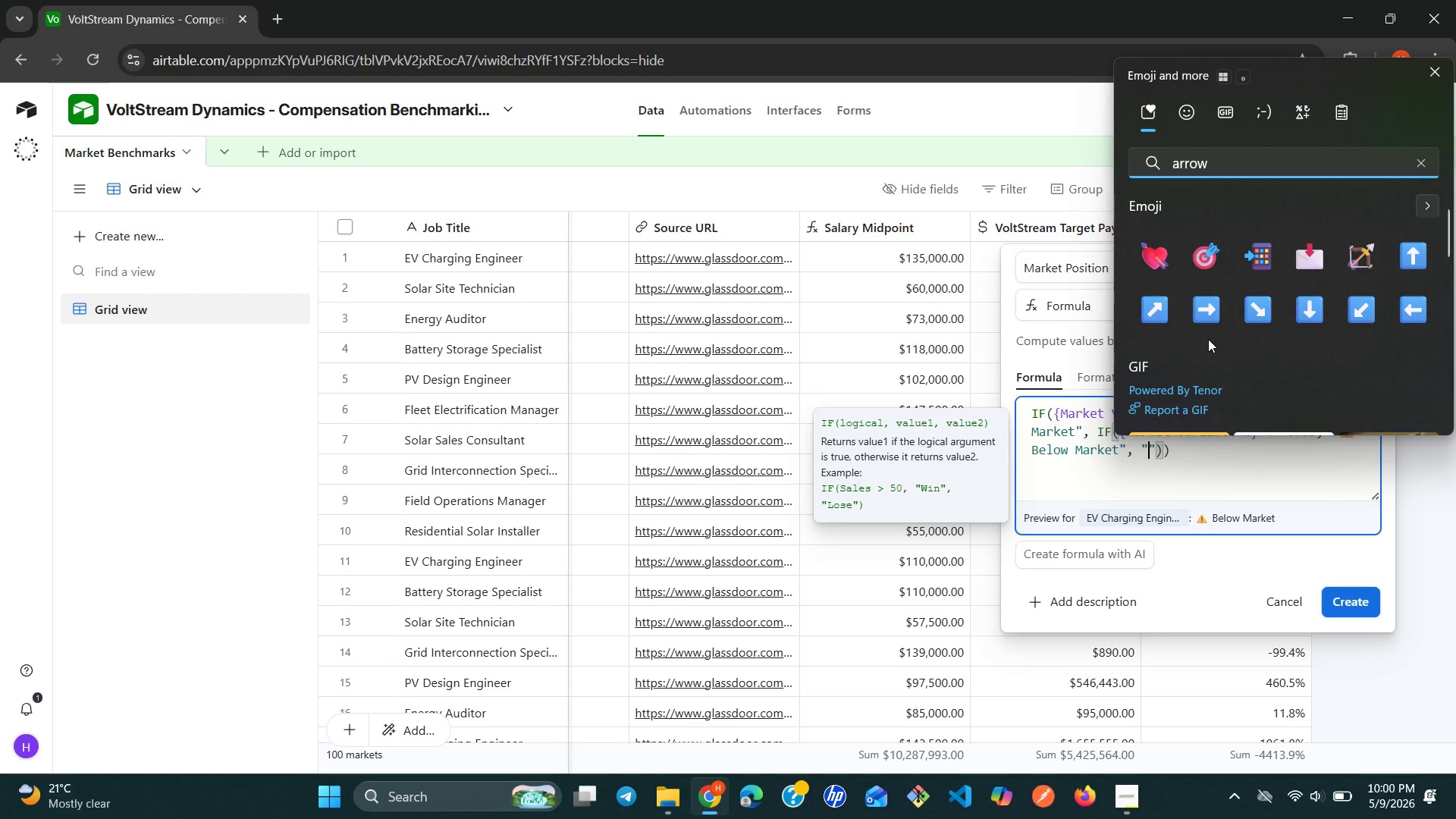 
left_click([1218, 315])
 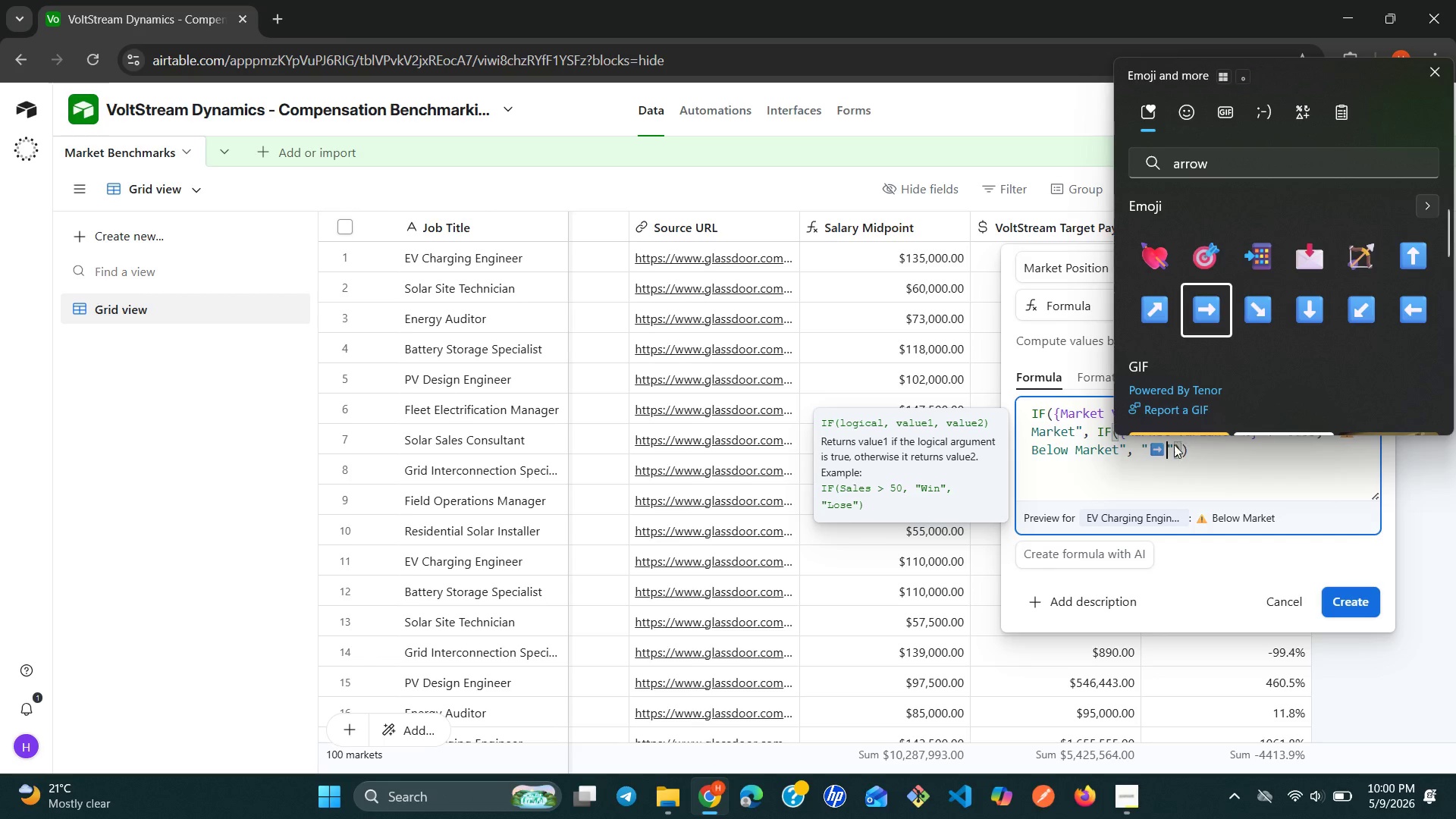 
type( At Market)
 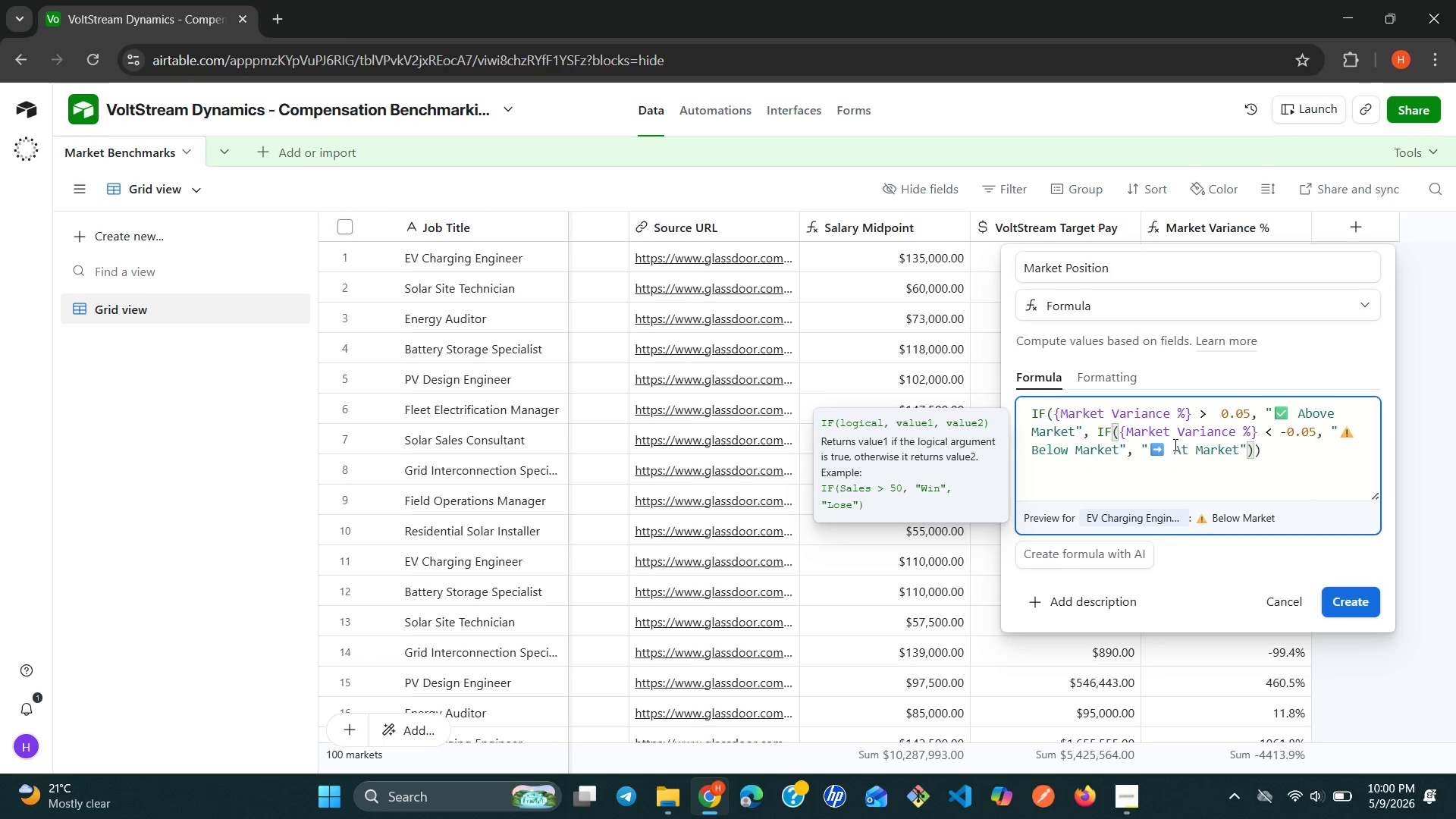 
left_click([1350, 604])
 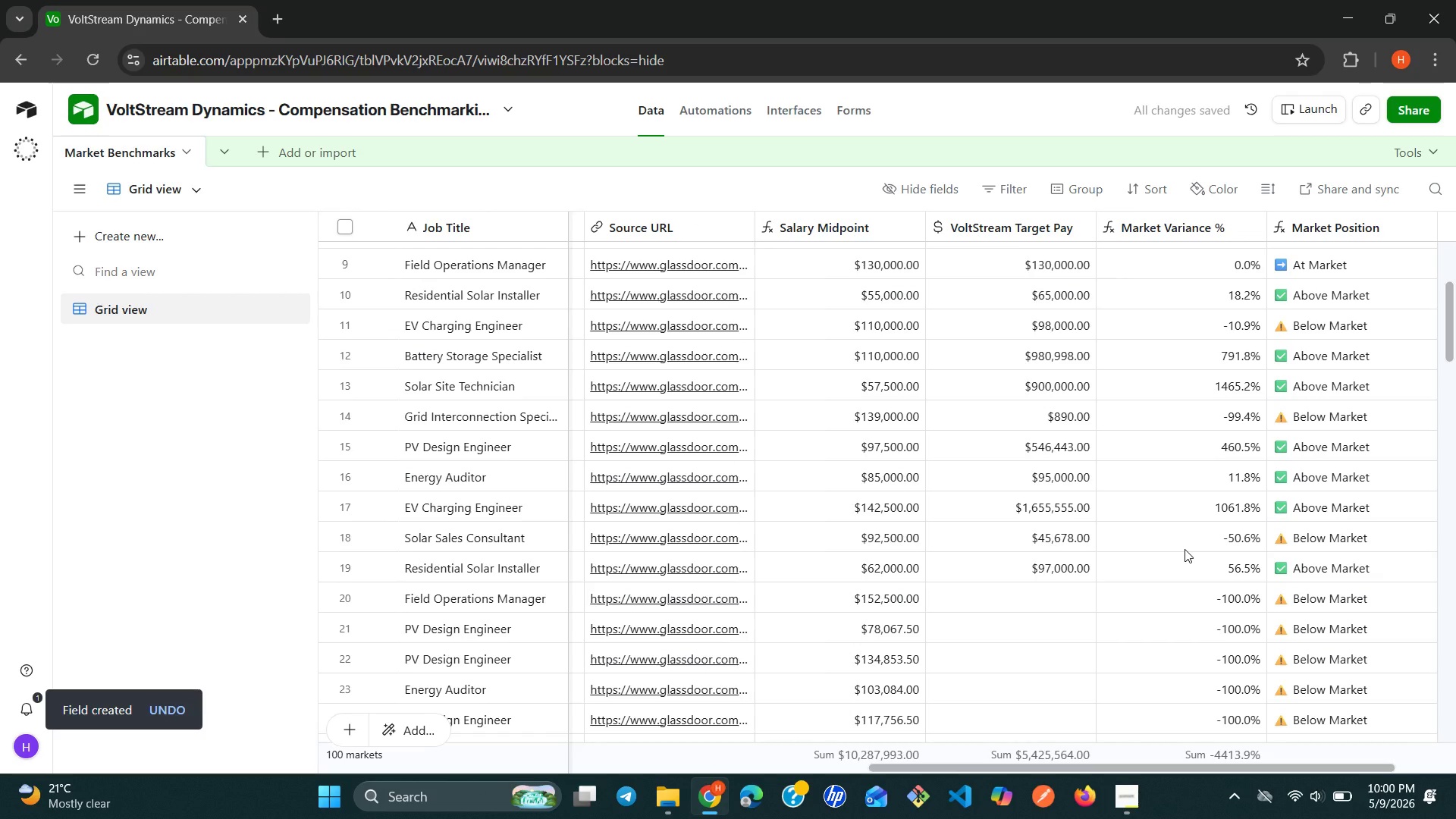 
wait(8.44)
 